 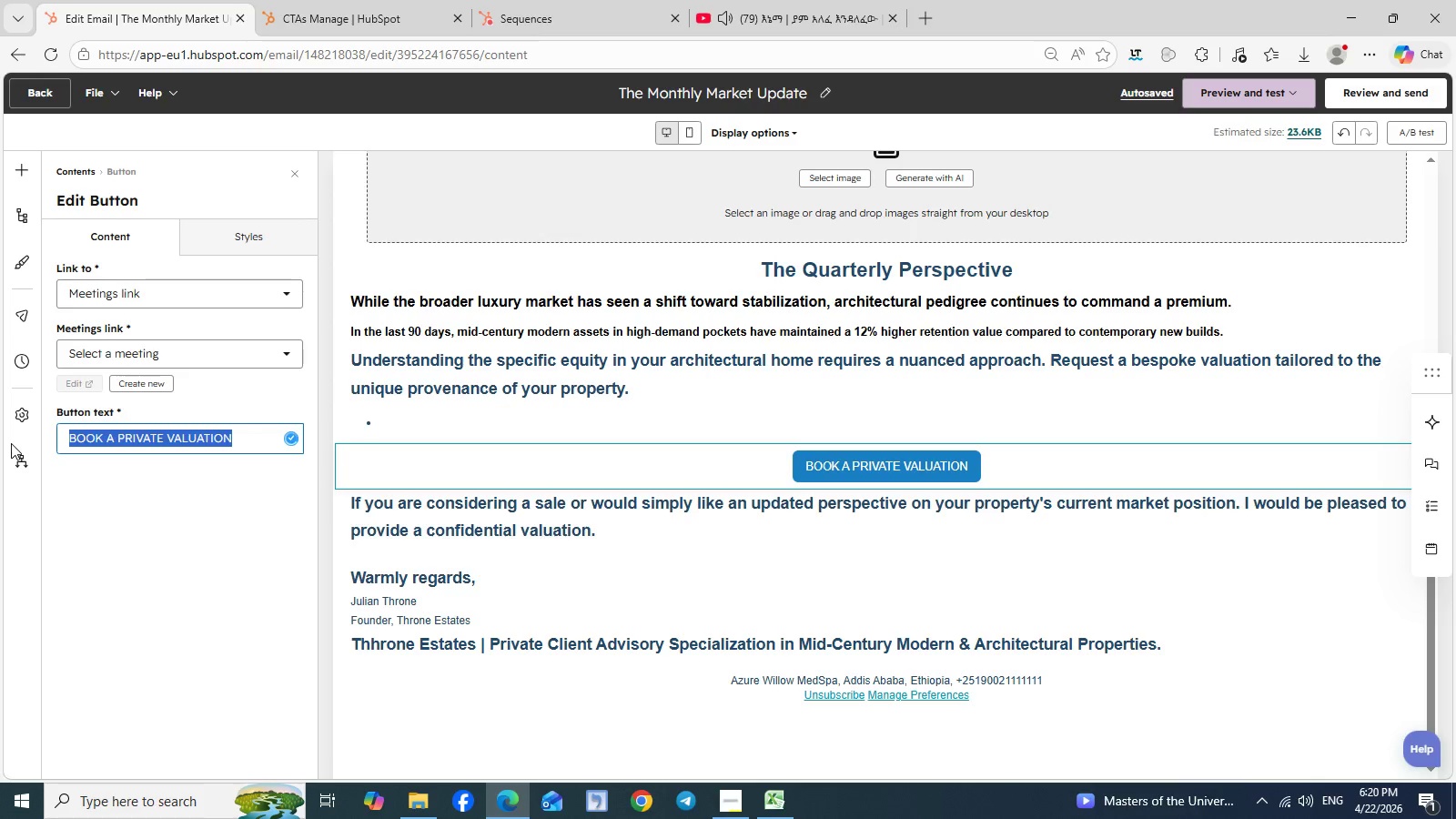 
type(Book a Valuation)
 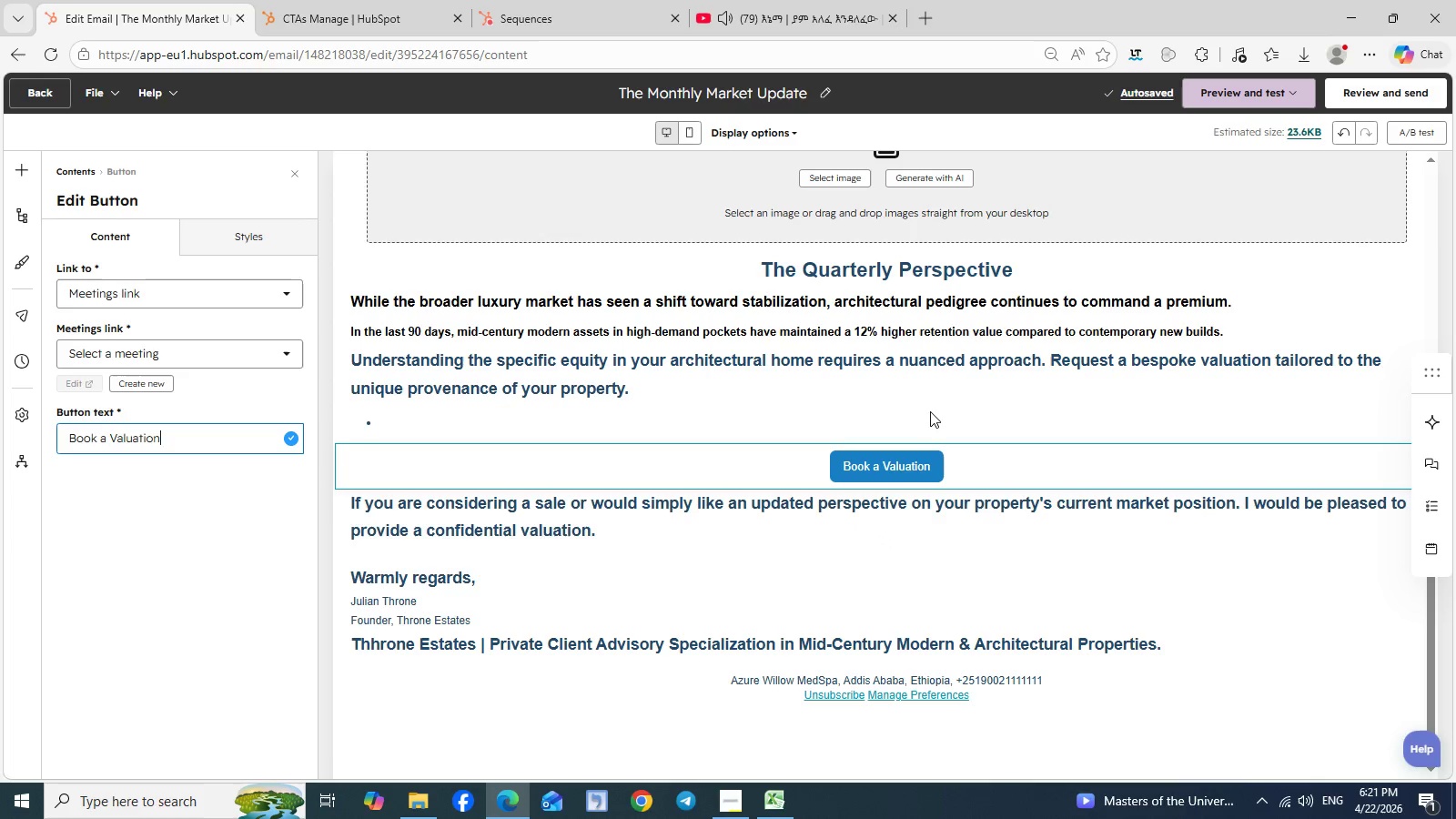 
wait(5.39)
 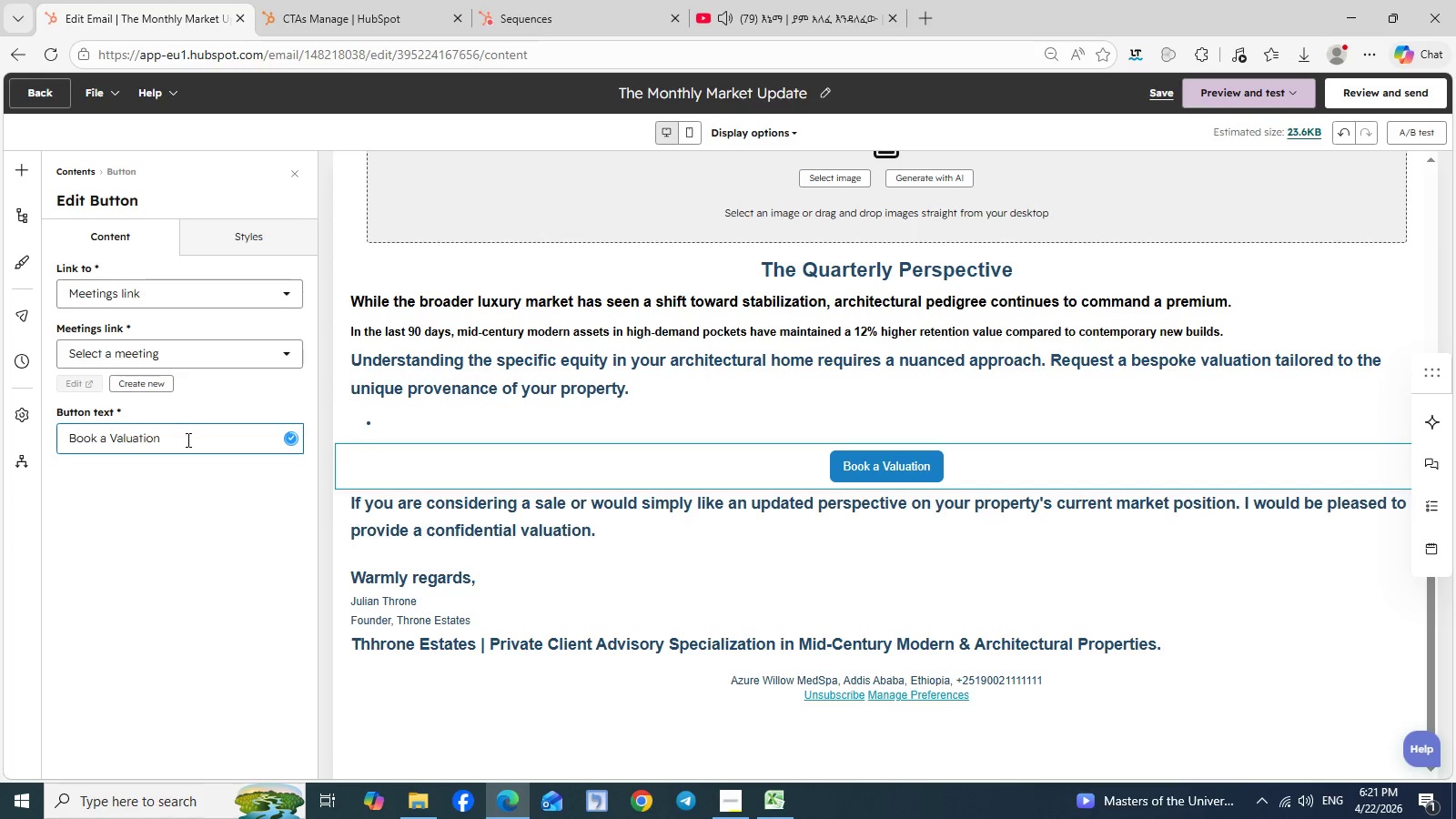 
left_click([930, 411])
 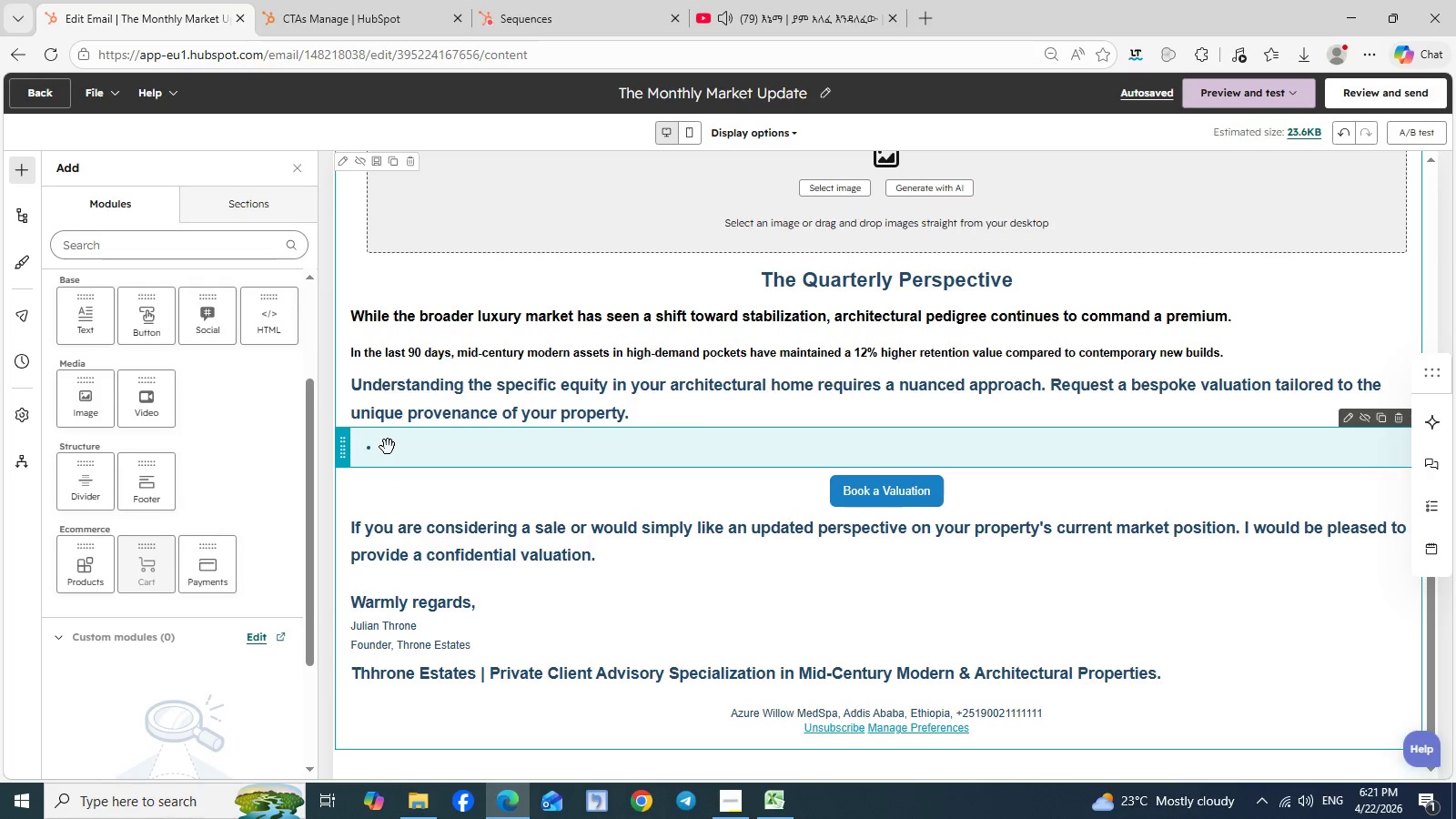 
wait(26.19)
 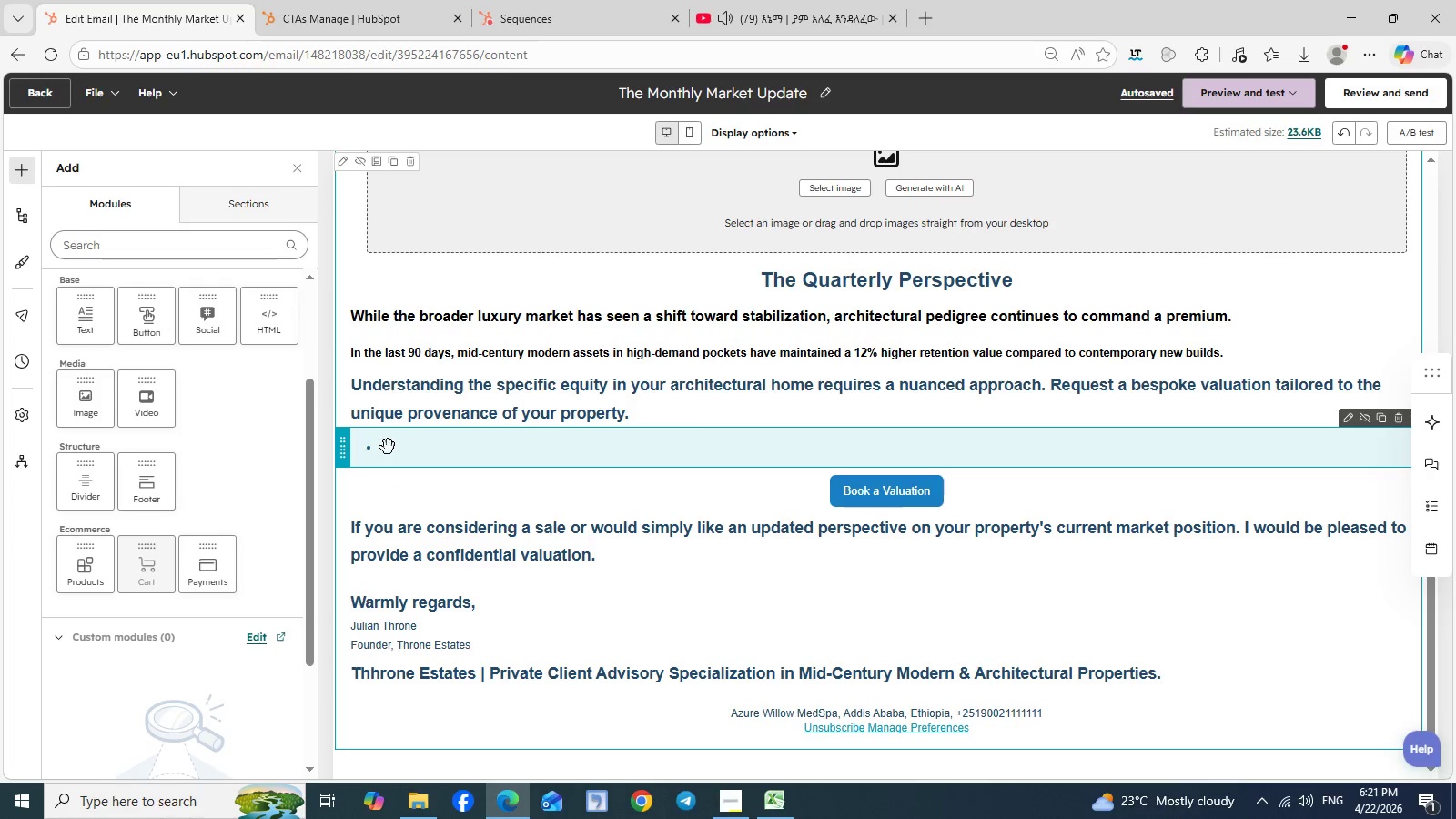 
left_click([1401, 426])
 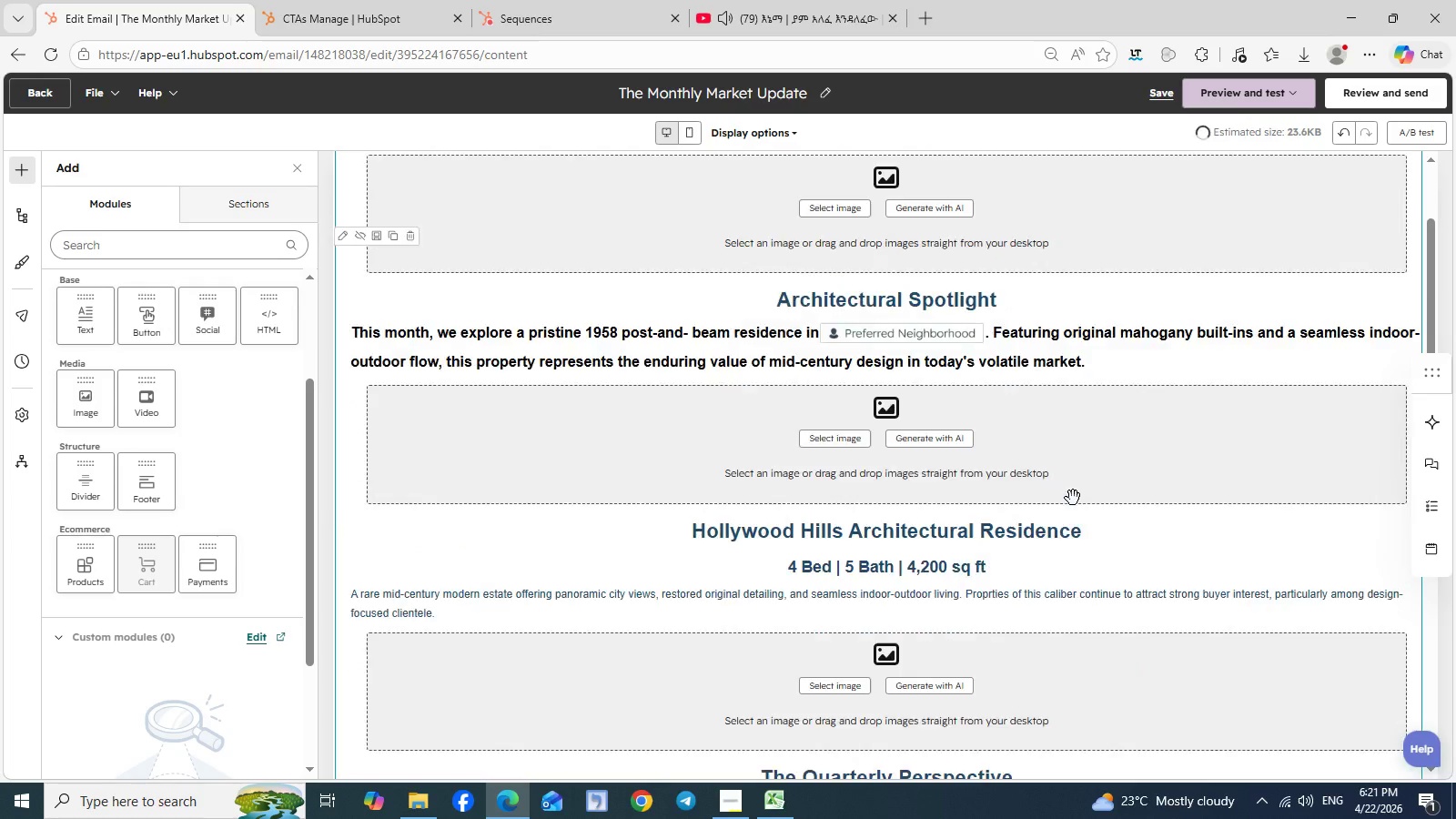 
scroll: coordinate [1073, 498], scroll_direction: up, amount: 9.0
 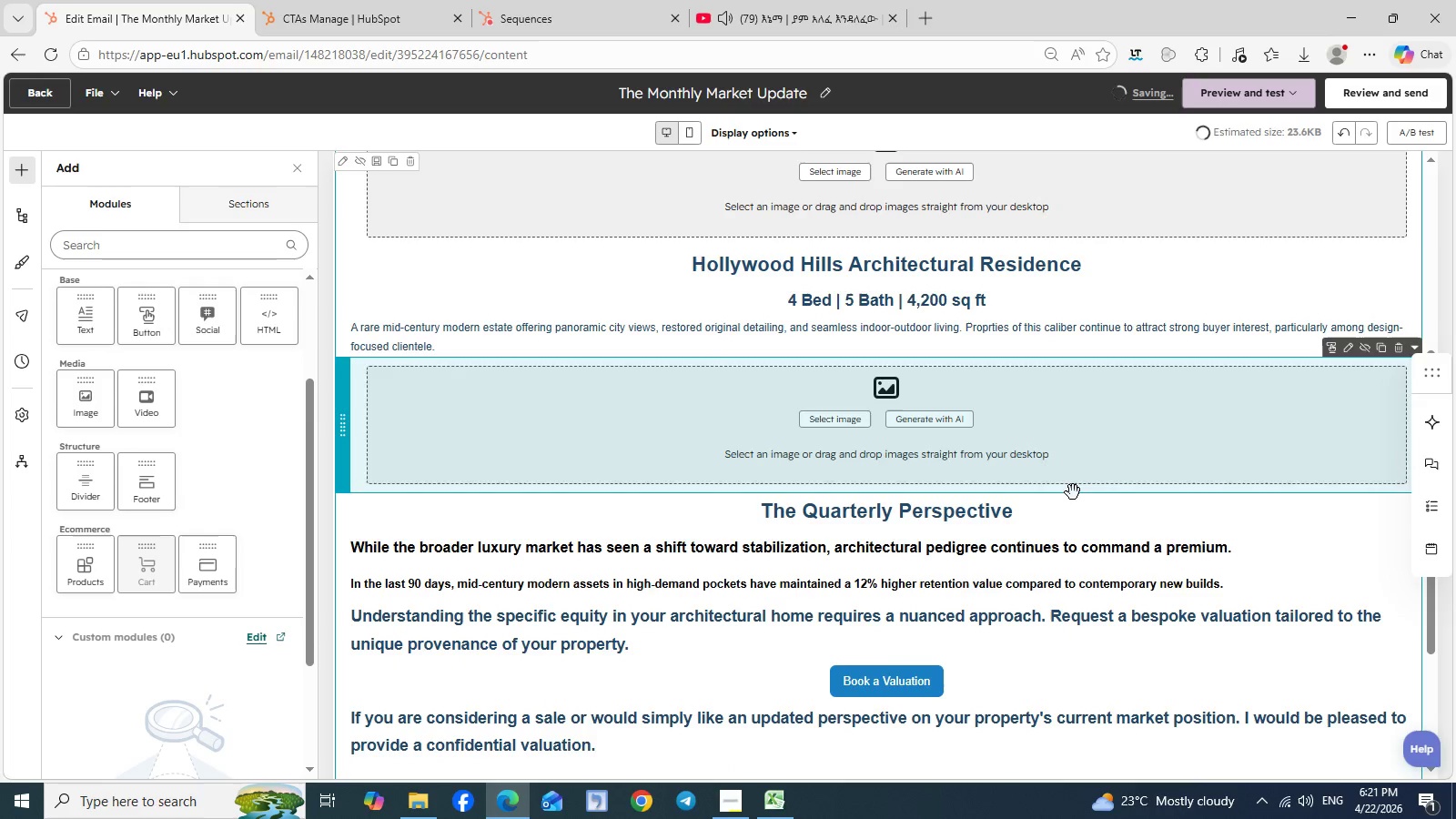 
scroll: coordinate [1073, 492], scroll_direction: down, amount: 1.0
 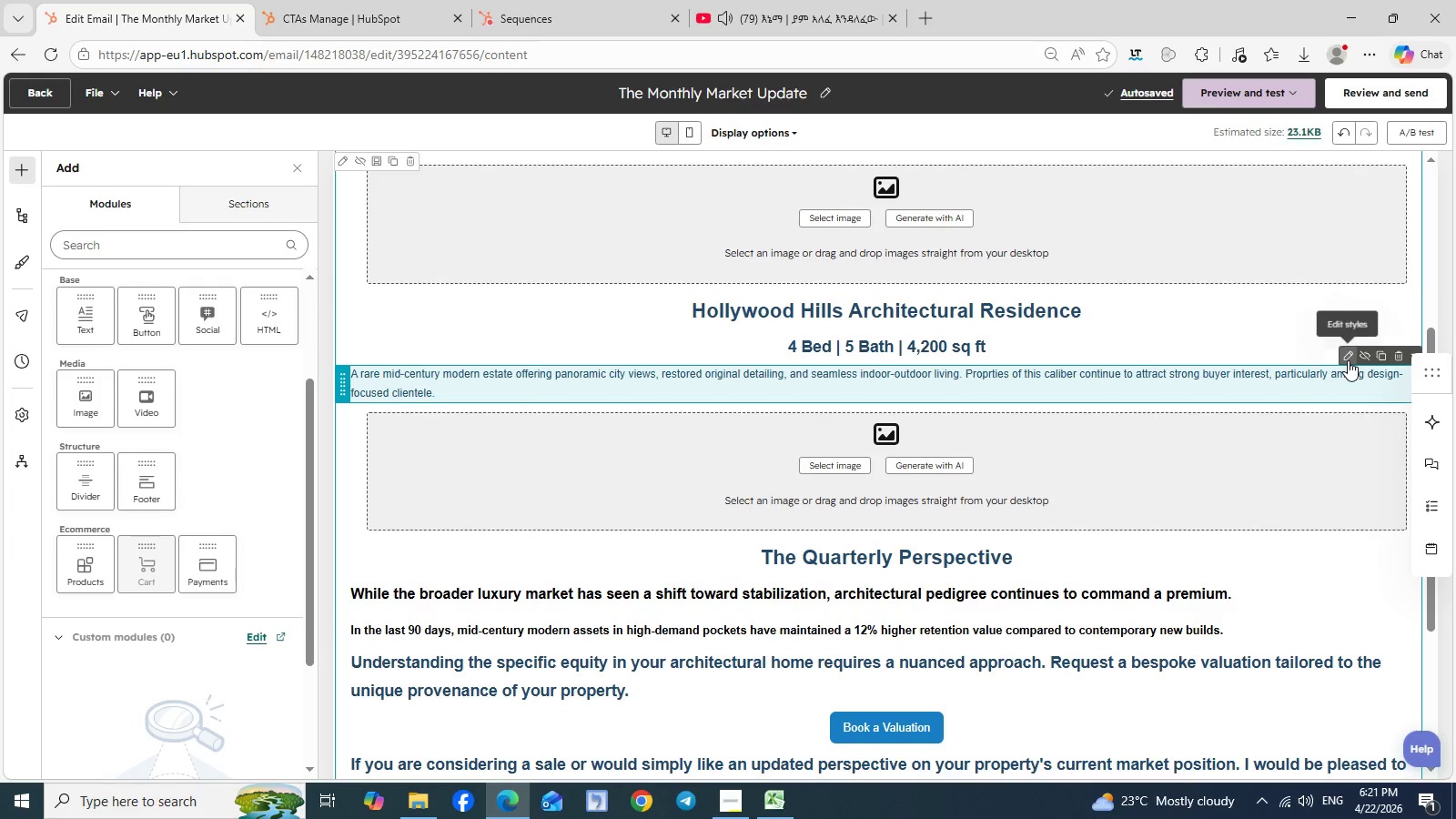 
left_click([1348, 360])
 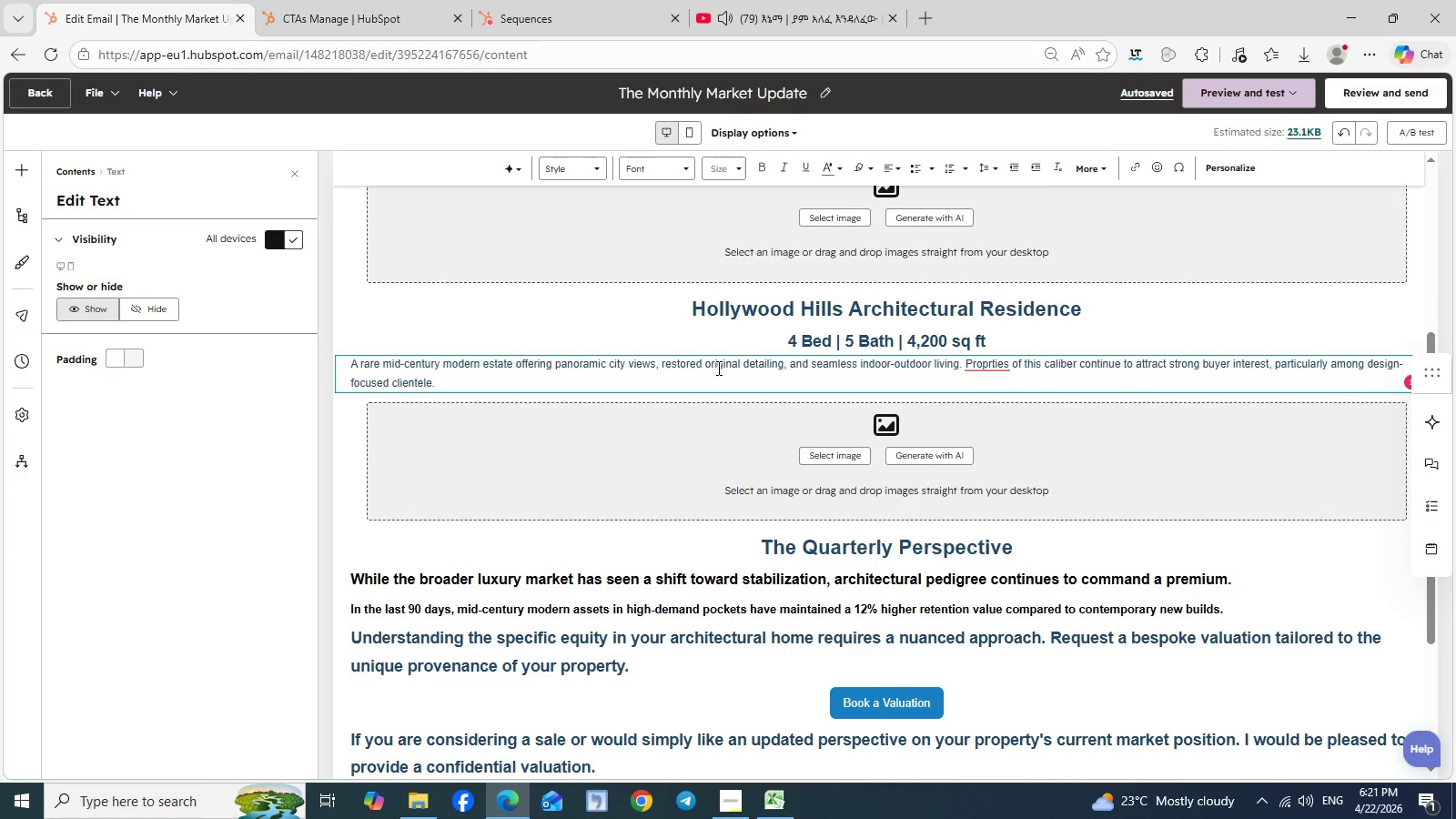 
key(Control+A)
 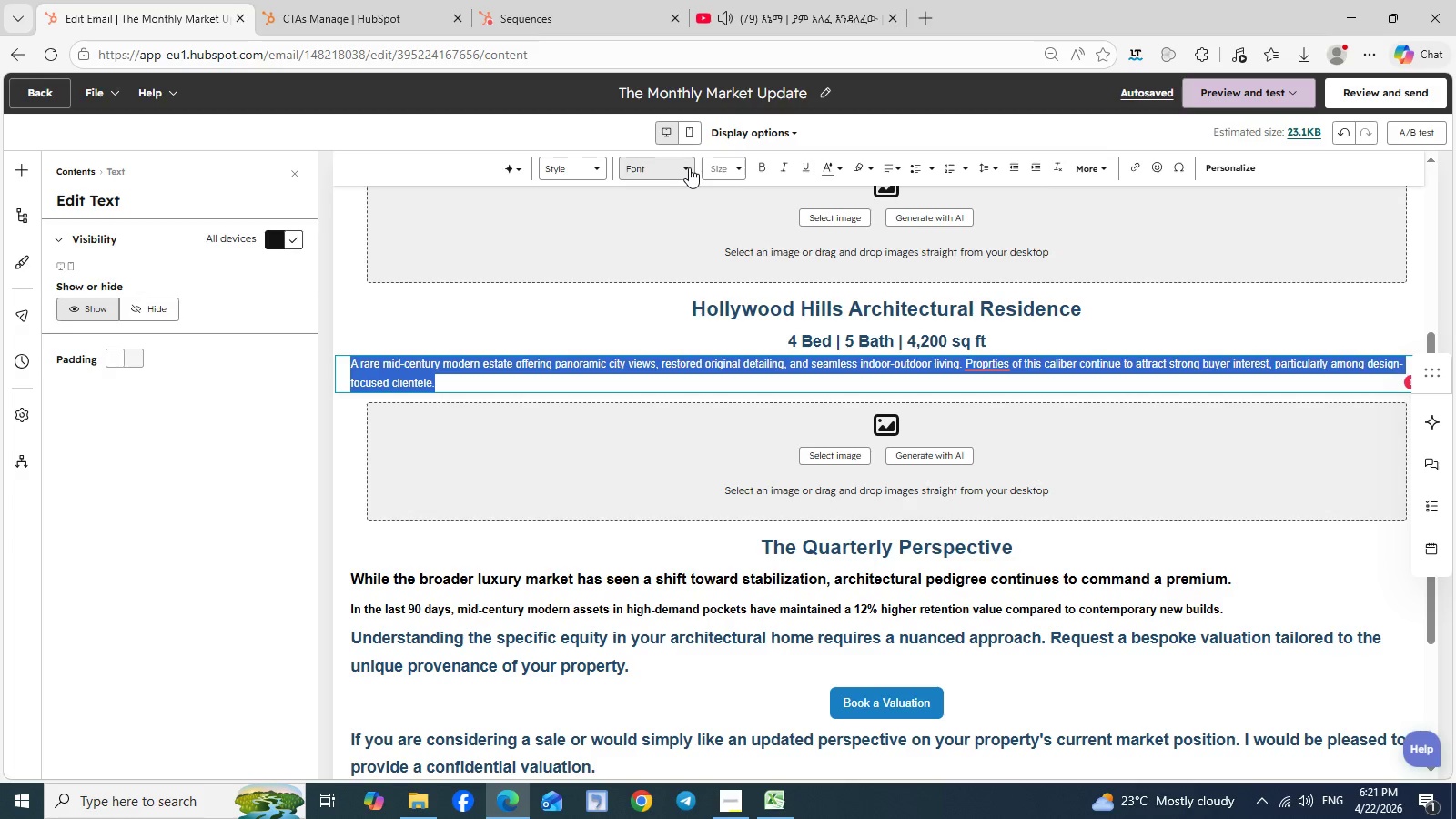 
left_click([689, 167])
 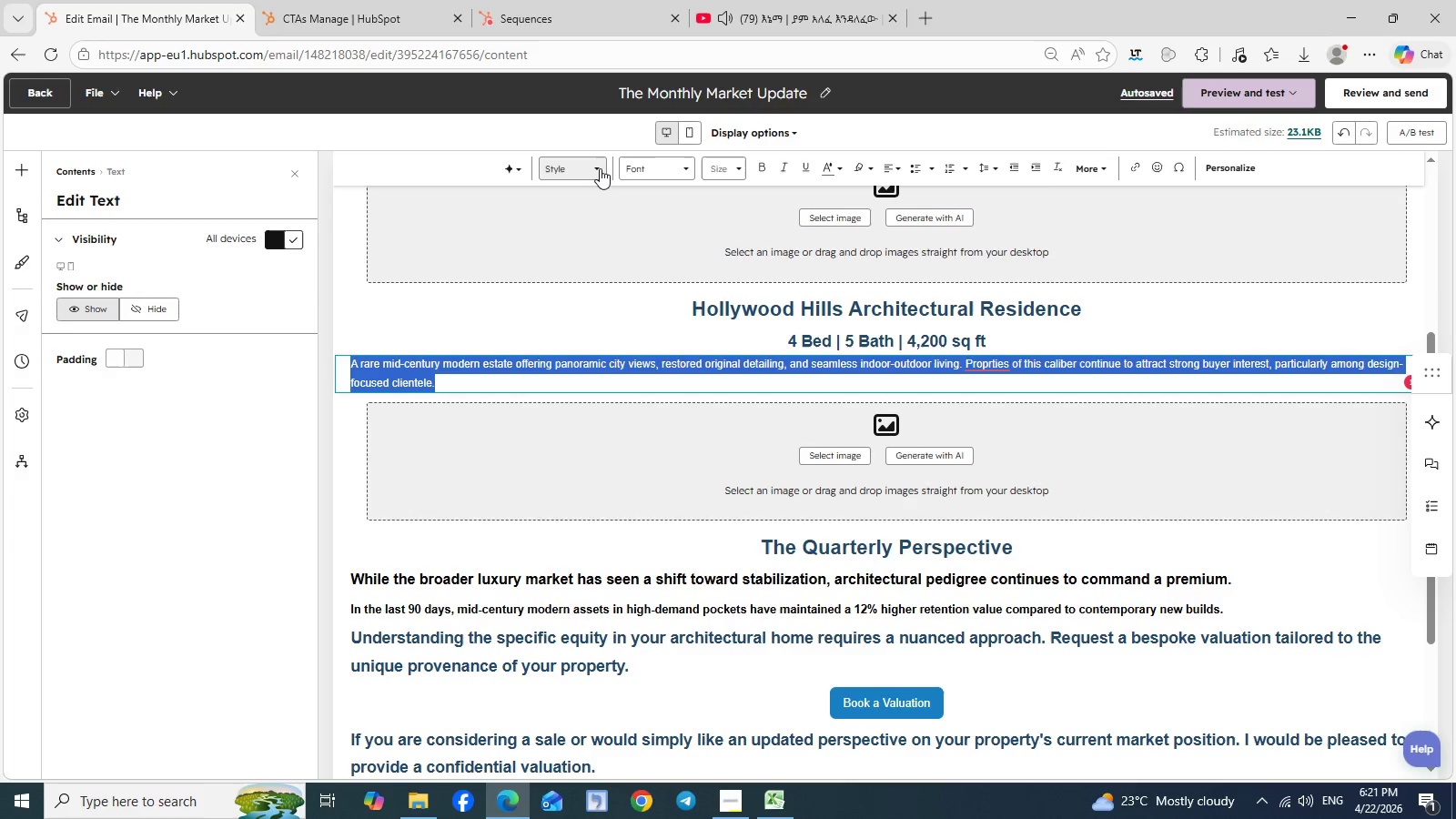 
left_click([607, 168])
 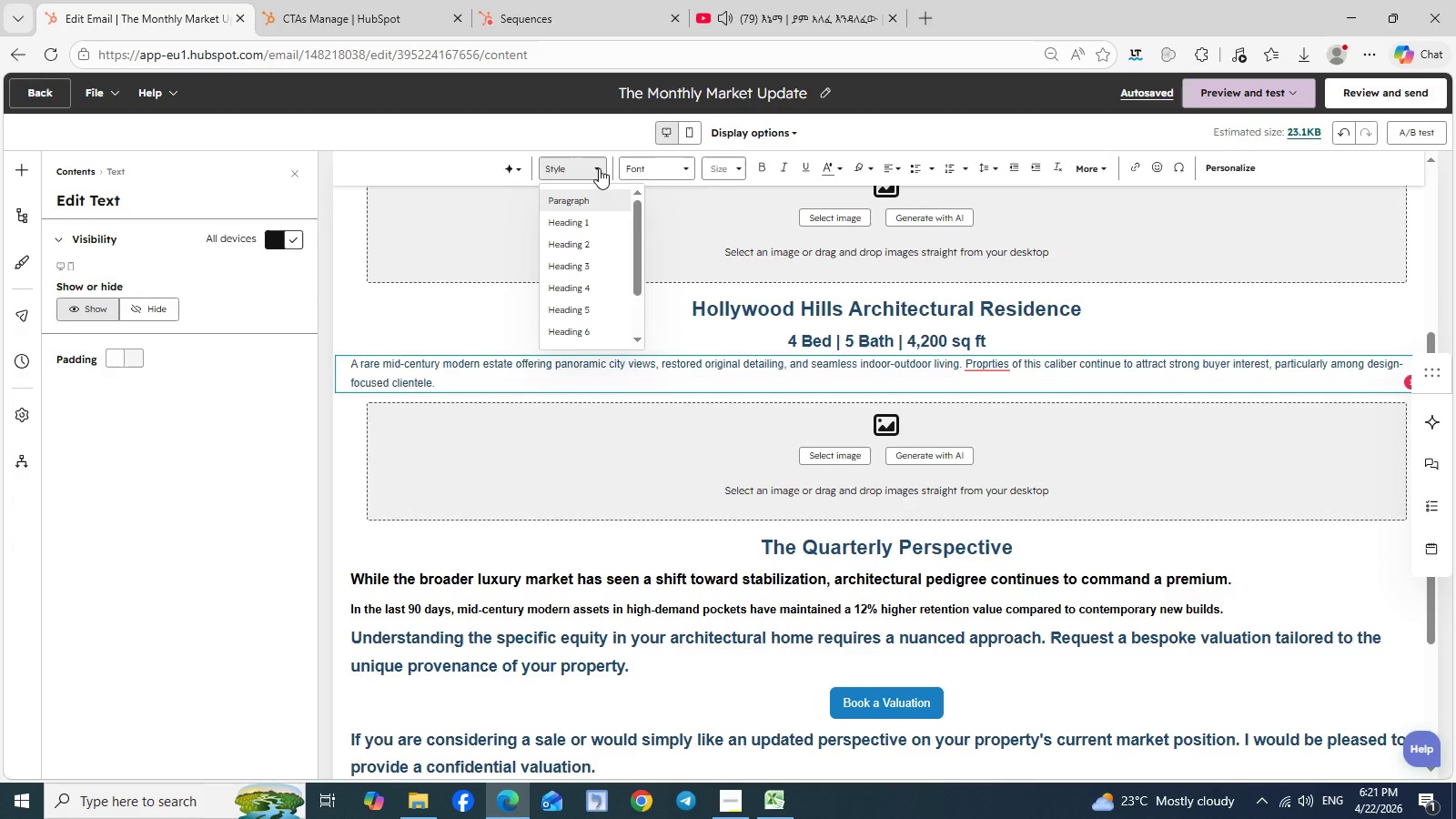 
left_click([599, 168])
 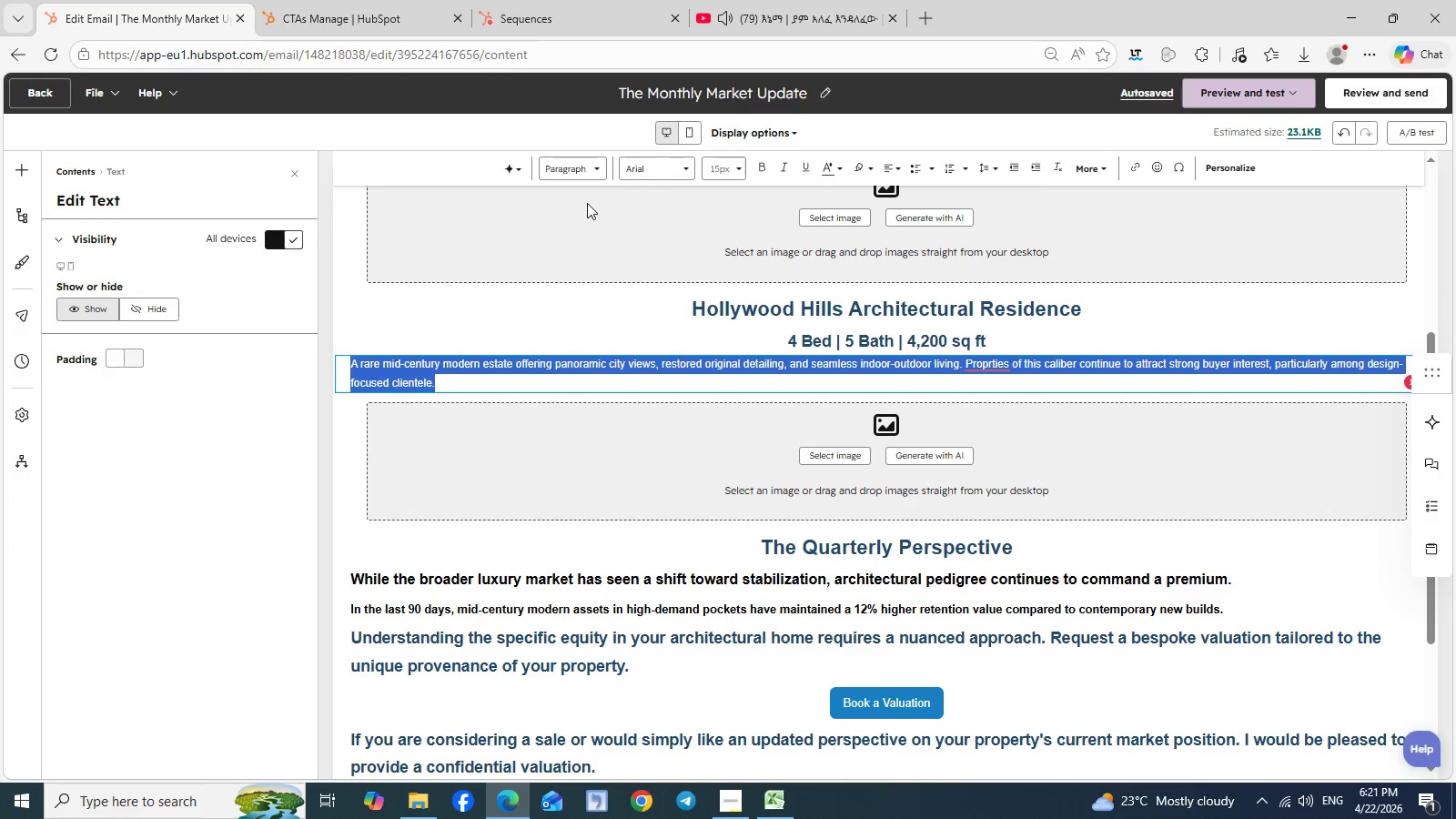 
left_click([587, 203])
 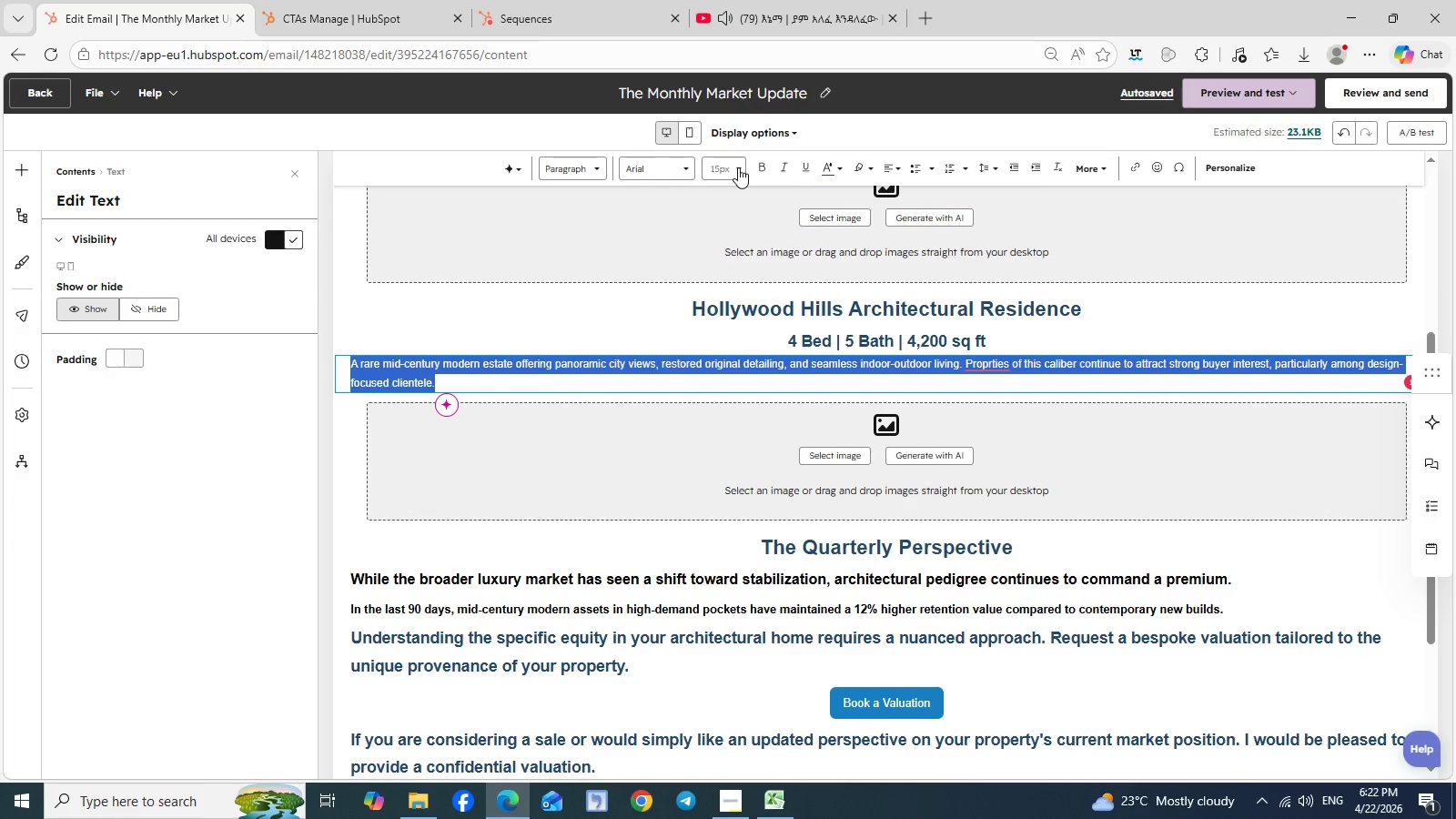 
left_click([738, 167])
 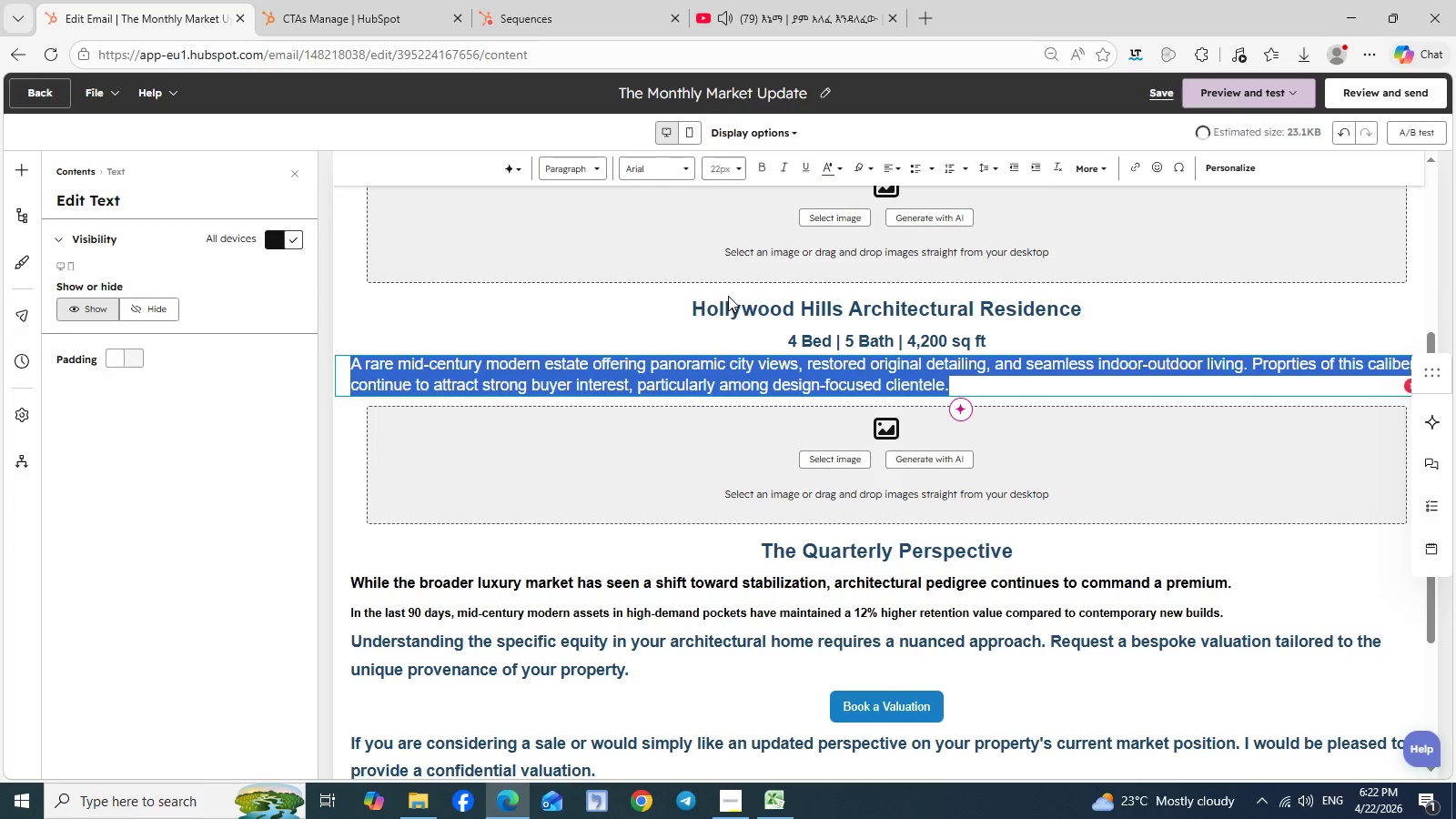 
left_click([728, 296])
 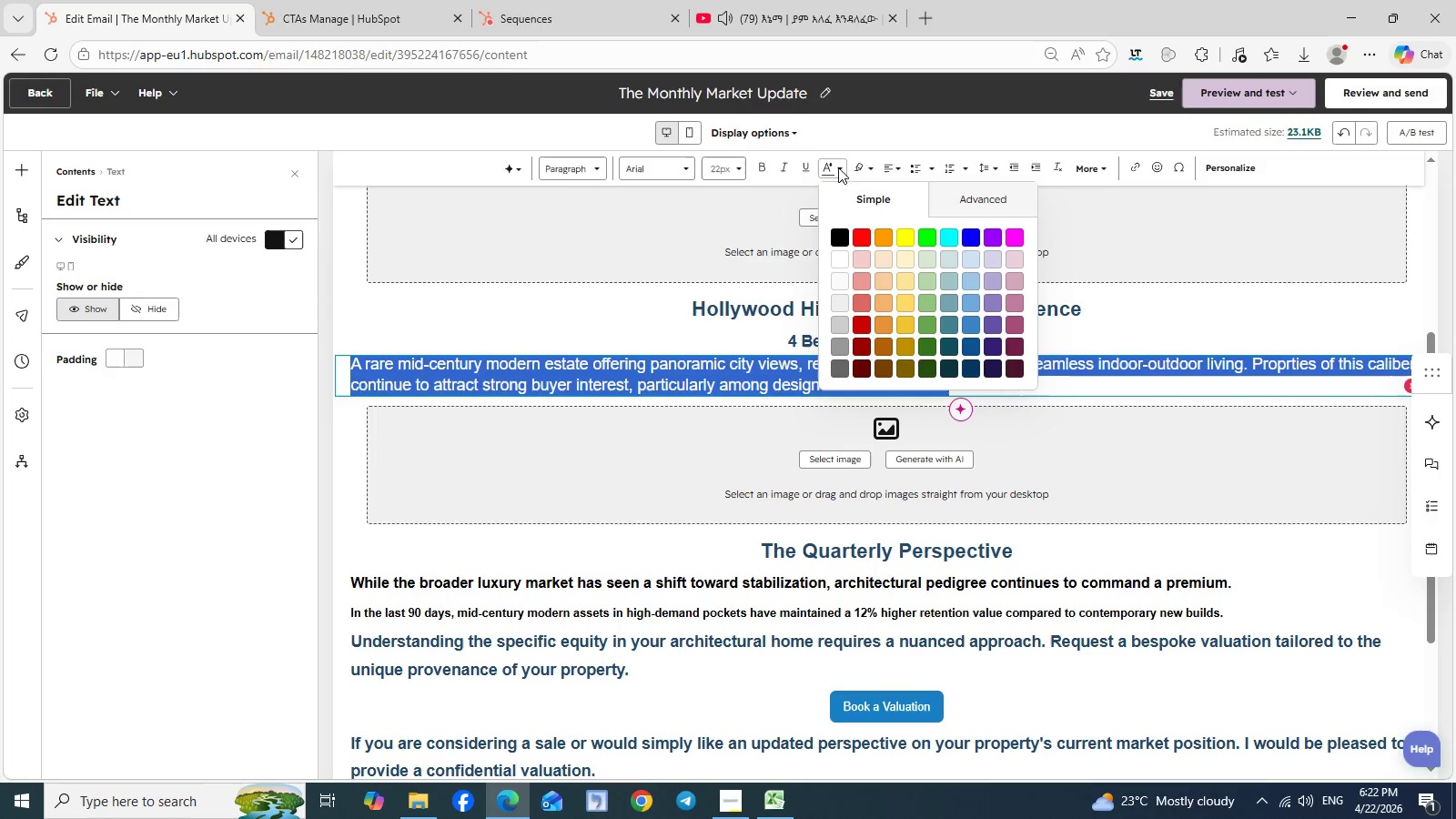 
left_click([838, 167])
 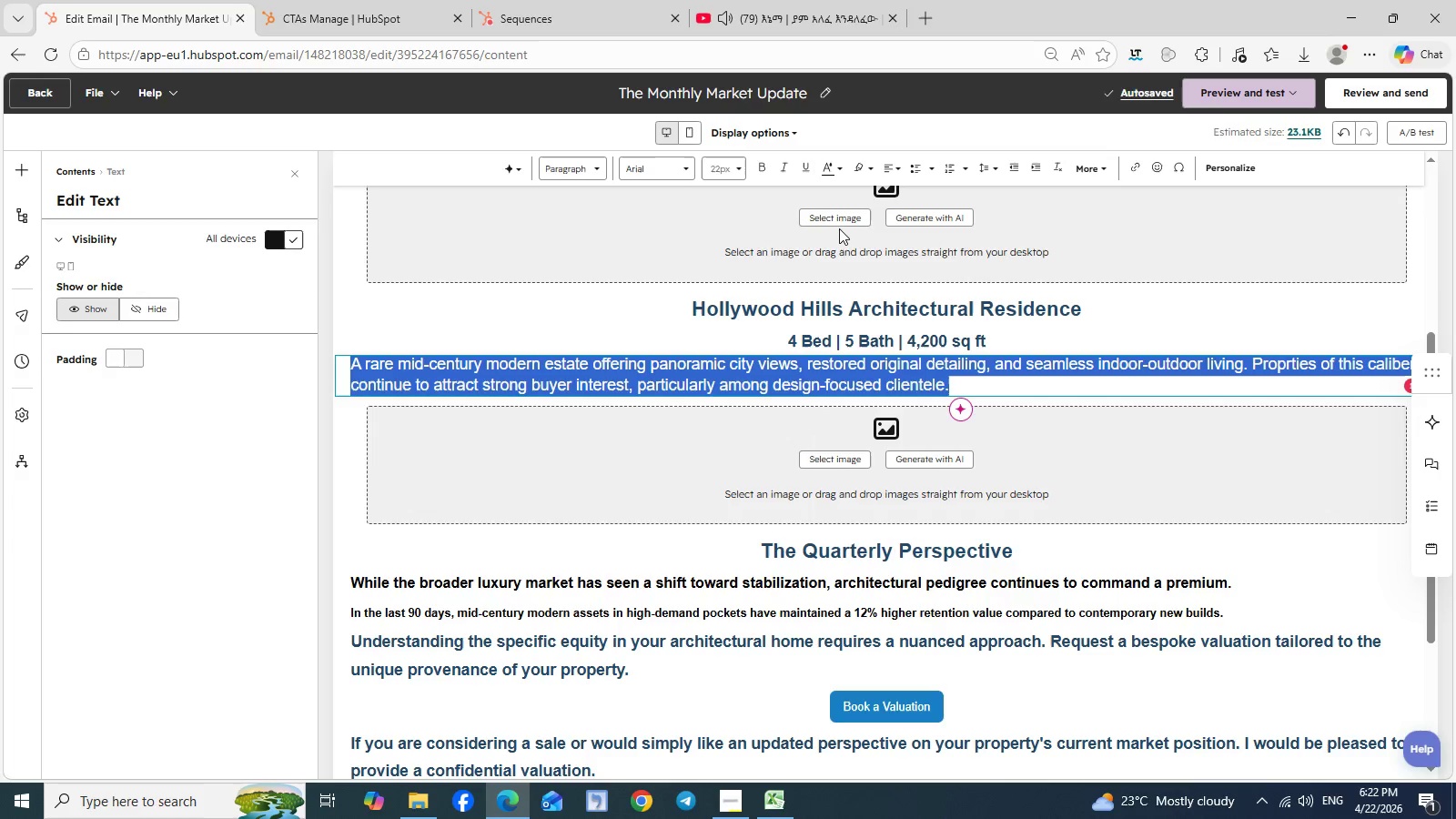 
left_click([839, 228])
 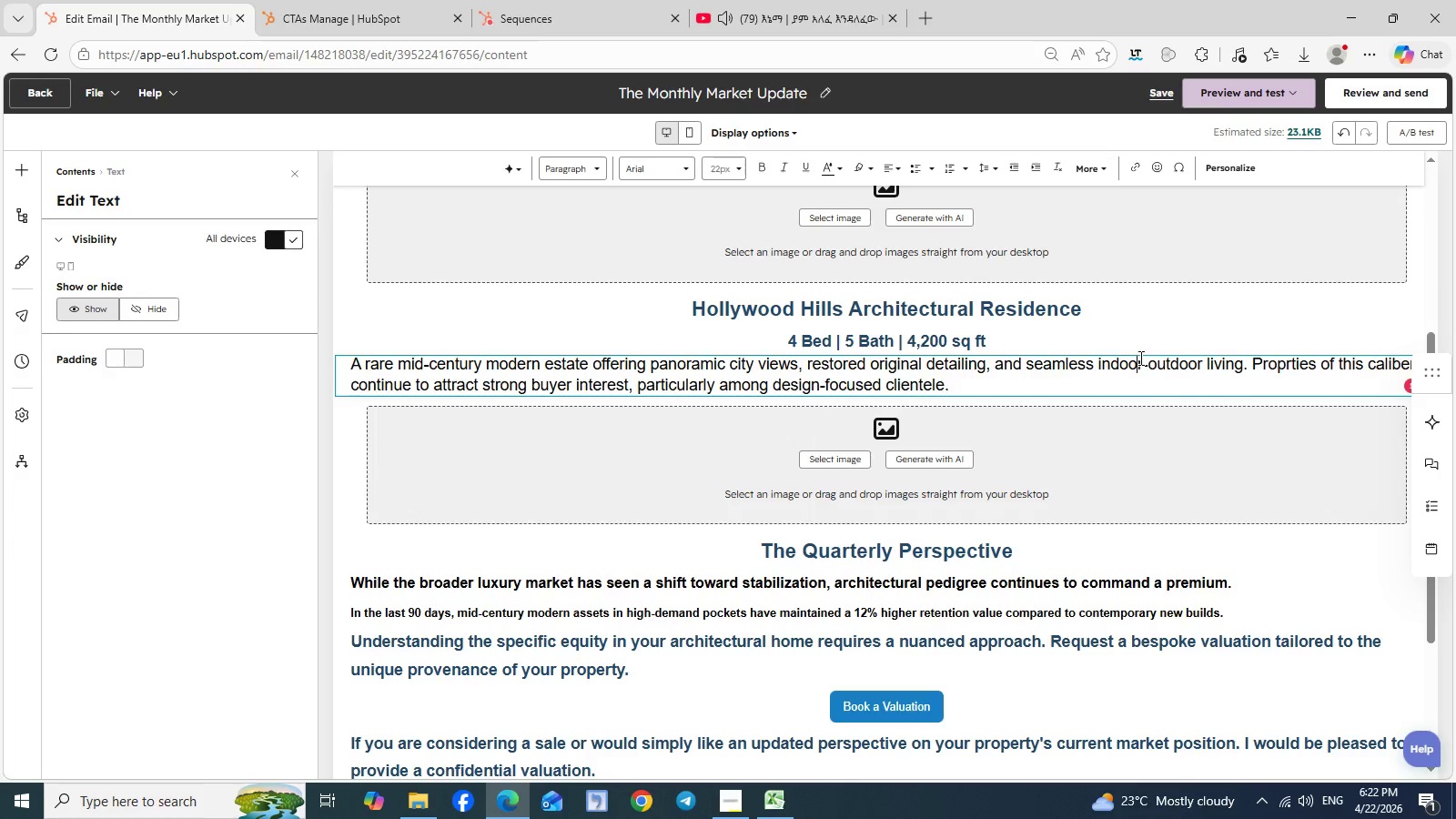 
left_click([1139, 358])
 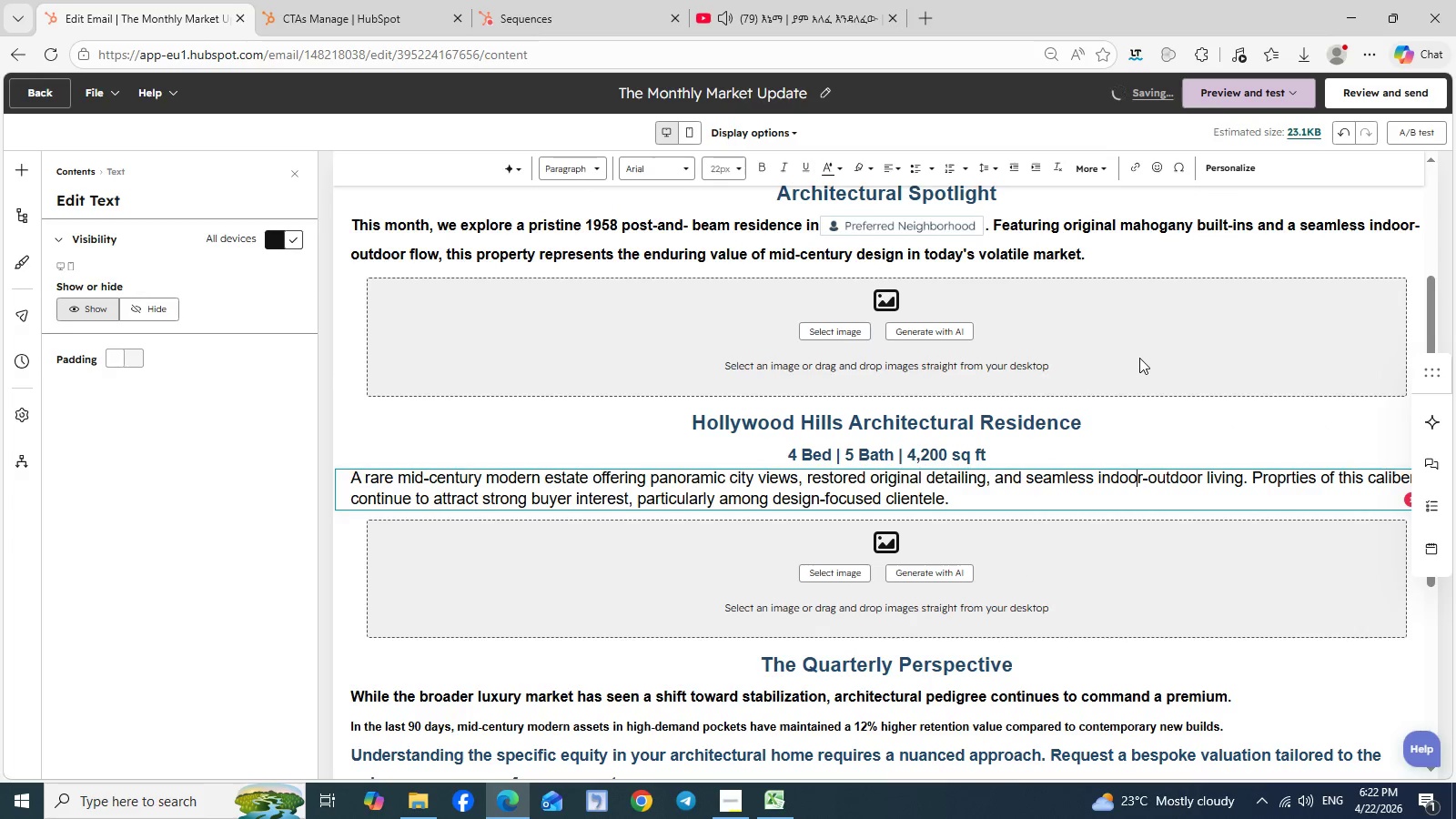 
scroll: coordinate [1156, 656], scroll_direction: up, amount: 6.0
 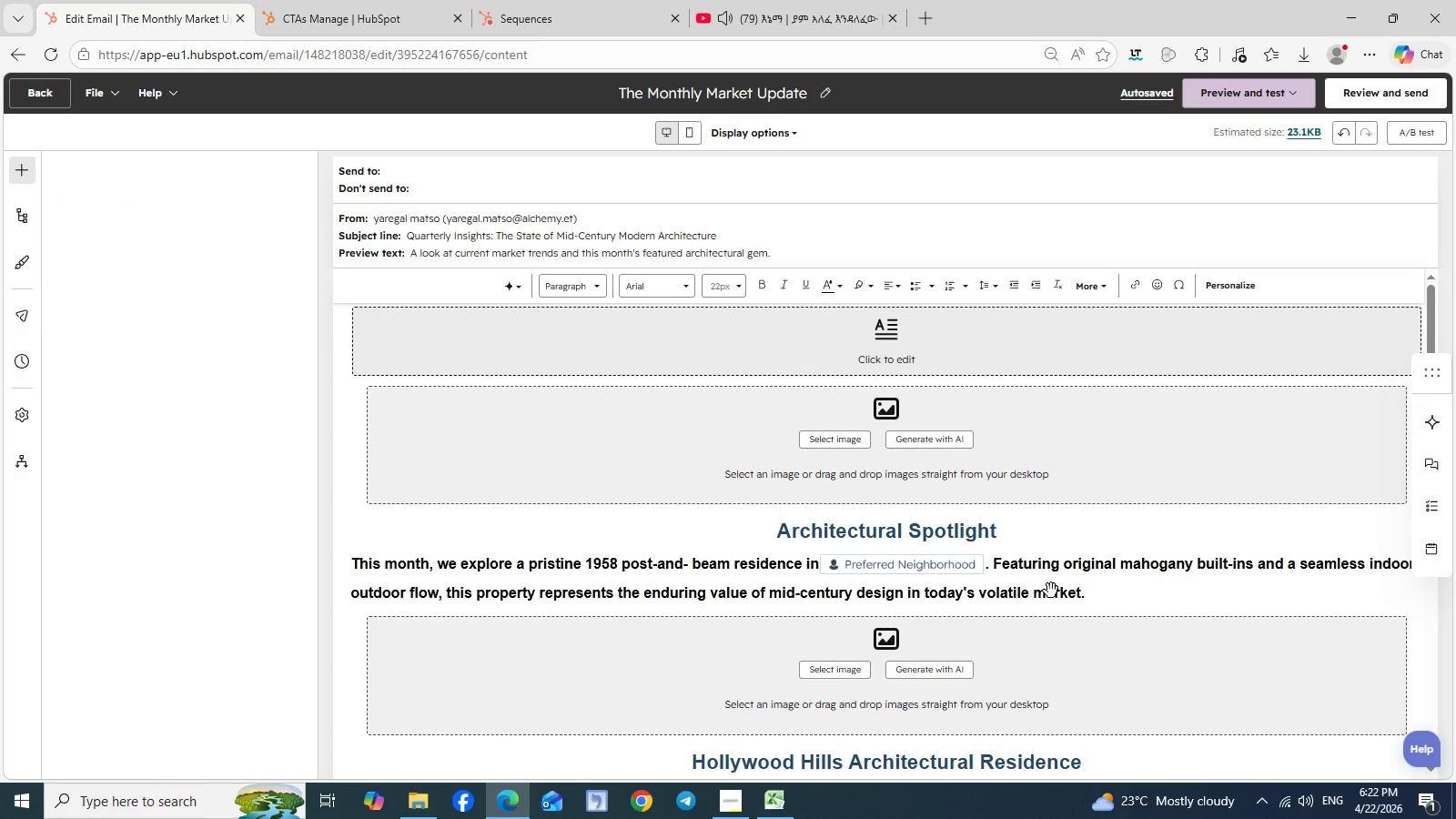 
left_click([1051, 591])
 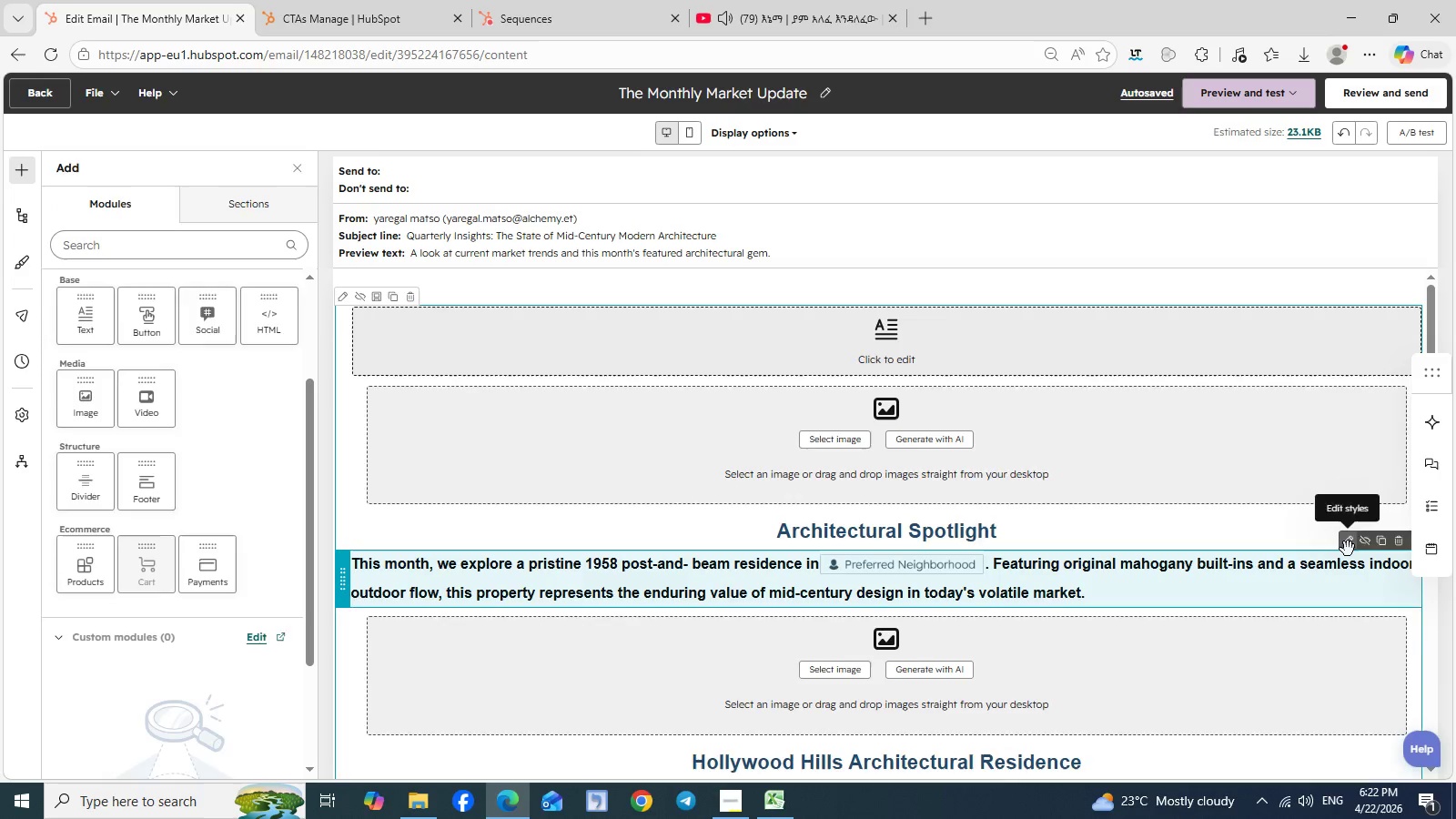 
left_click([1348, 549])
 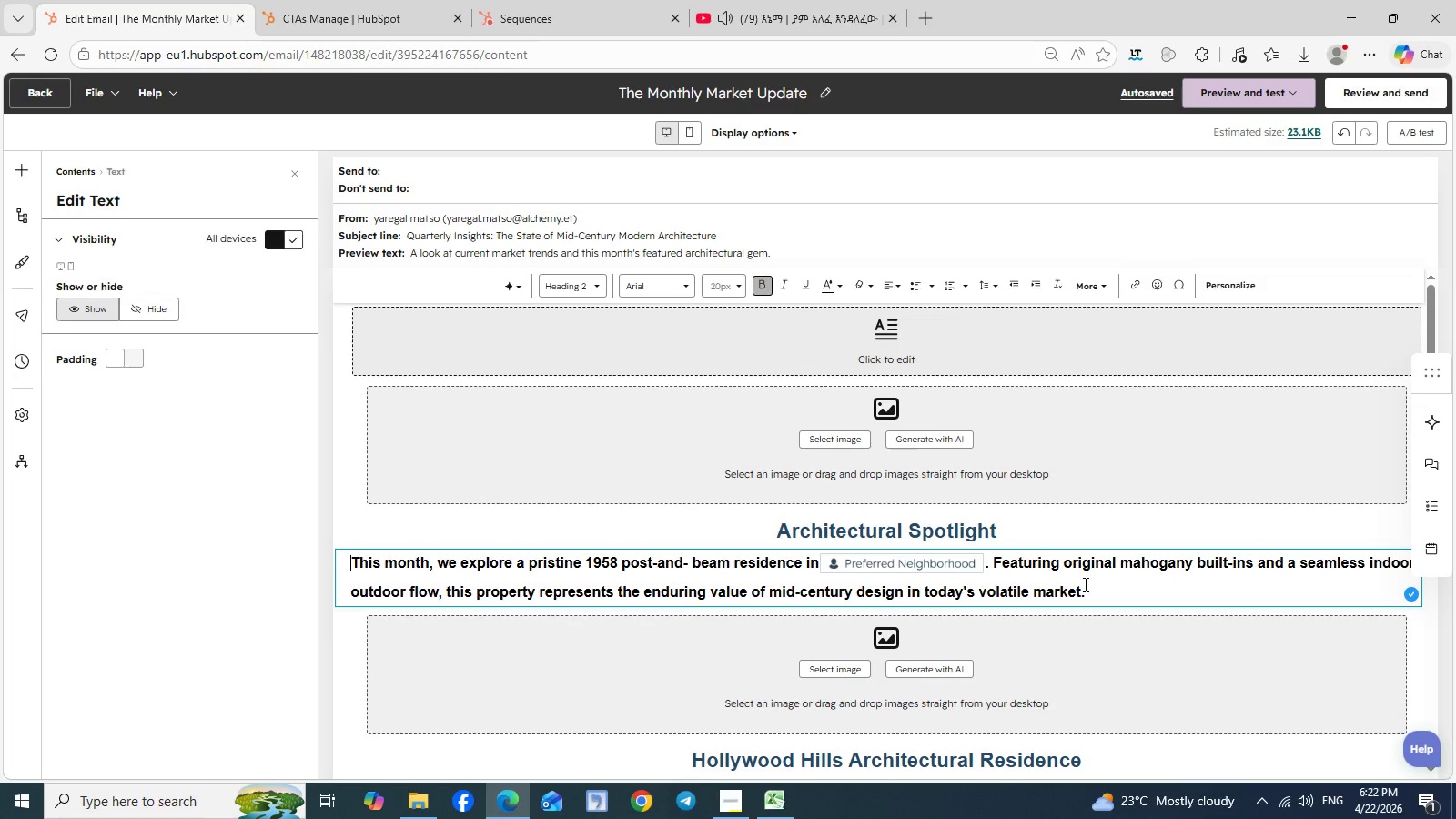 
key(Control+A)
 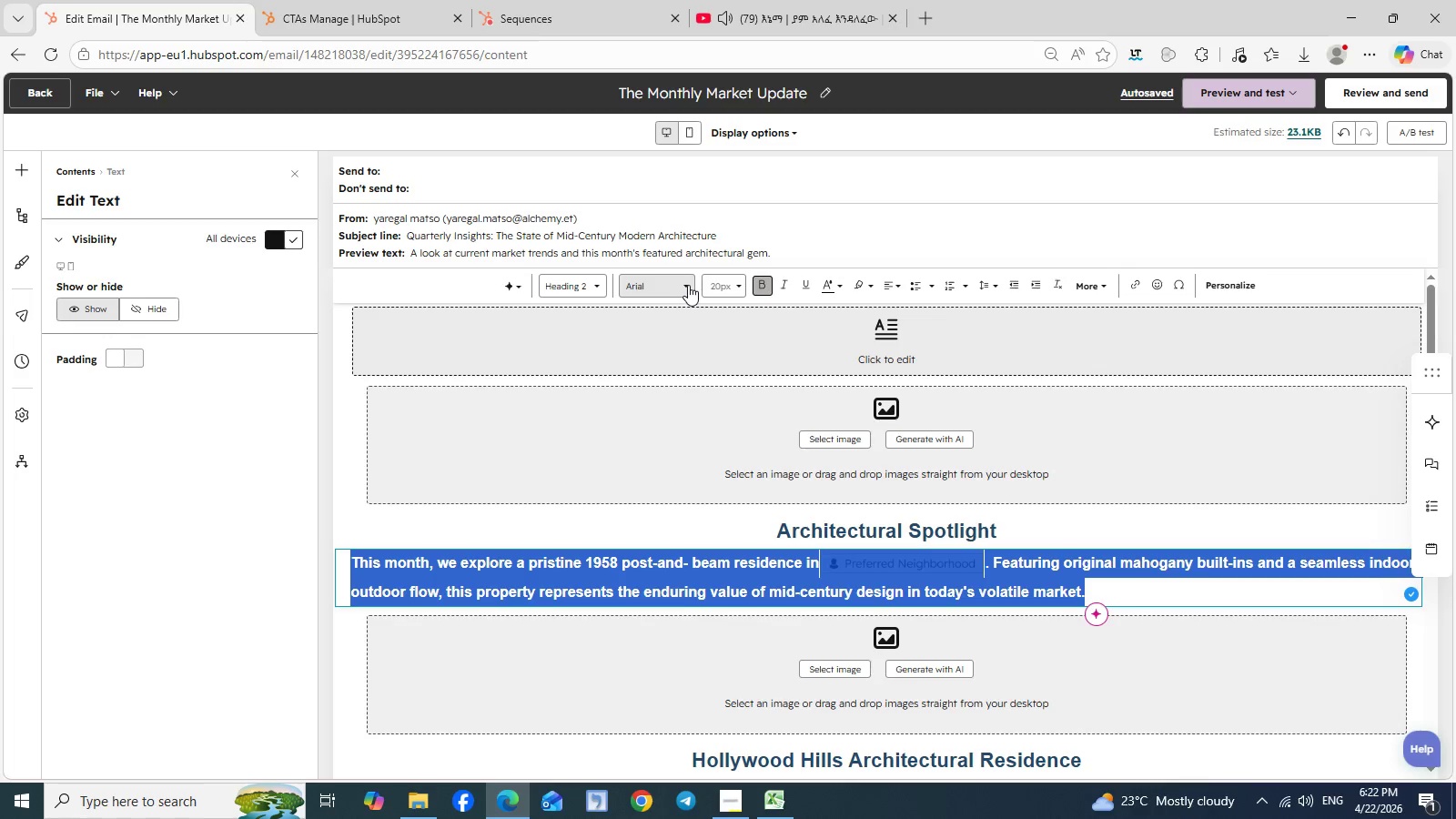 
left_click([688, 285])
 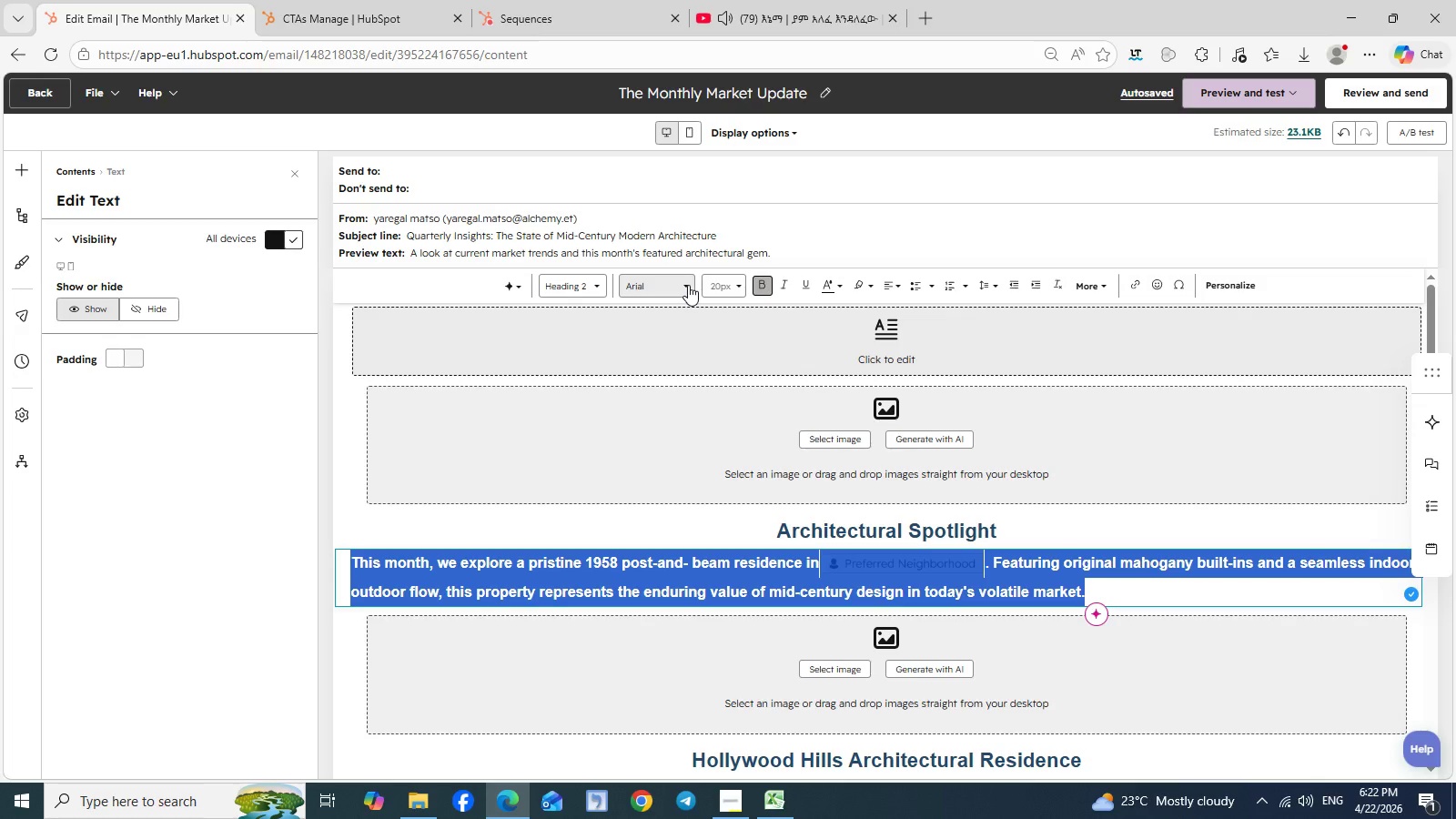 
left_click([688, 285])
 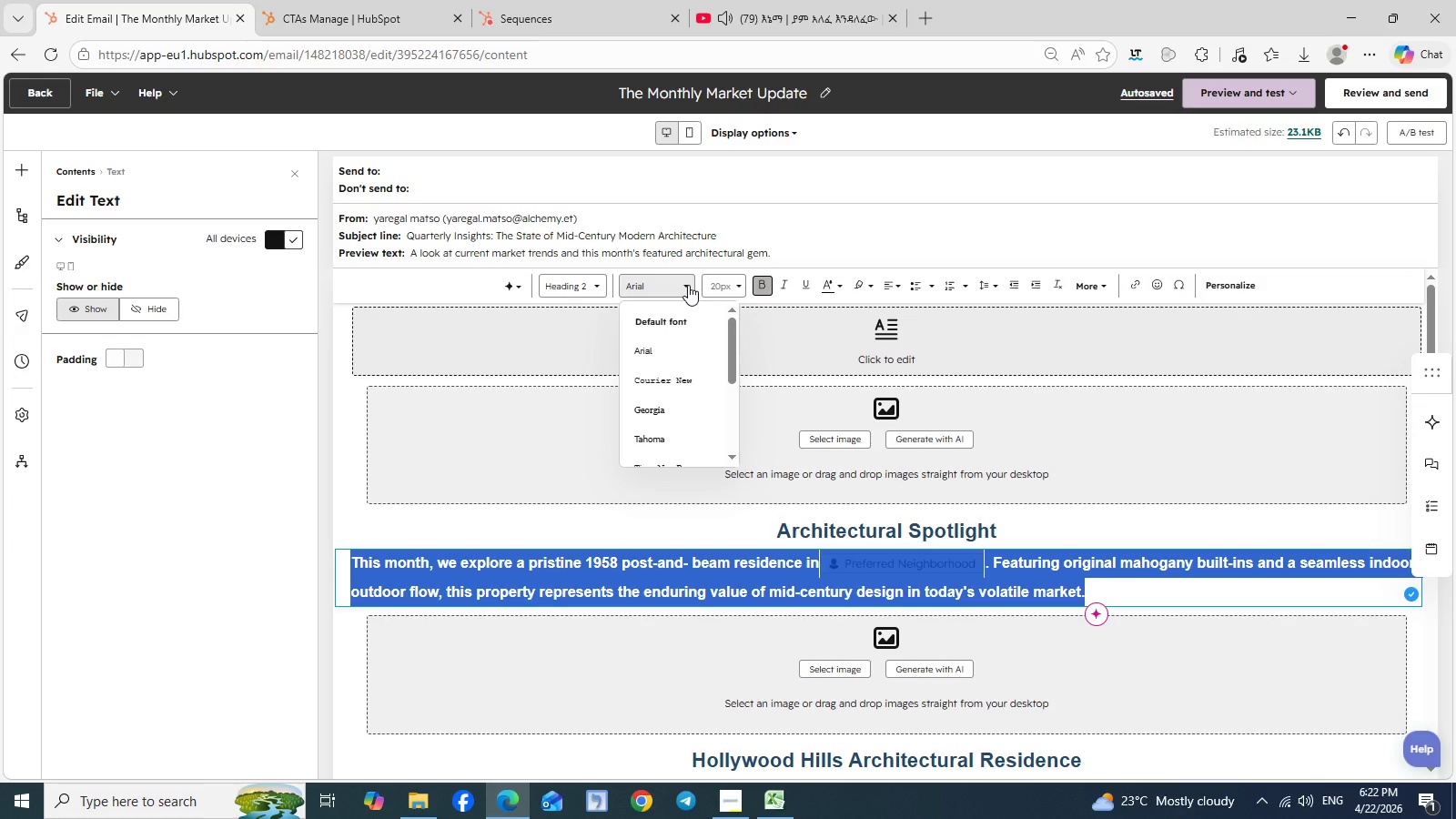 
left_click([688, 285])
 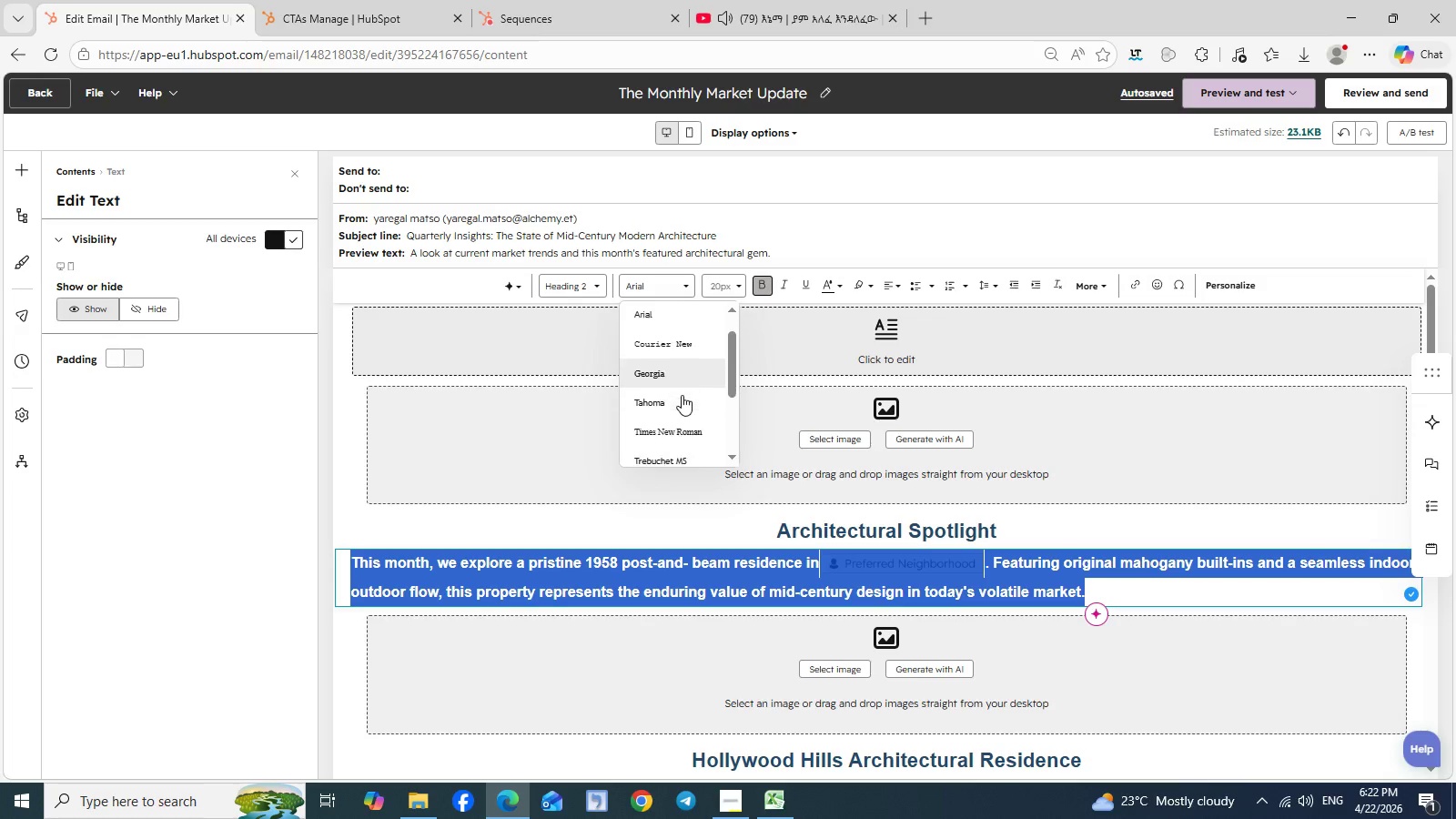 
scroll: coordinate [682, 395], scroll_direction: none, amount: 0.0
 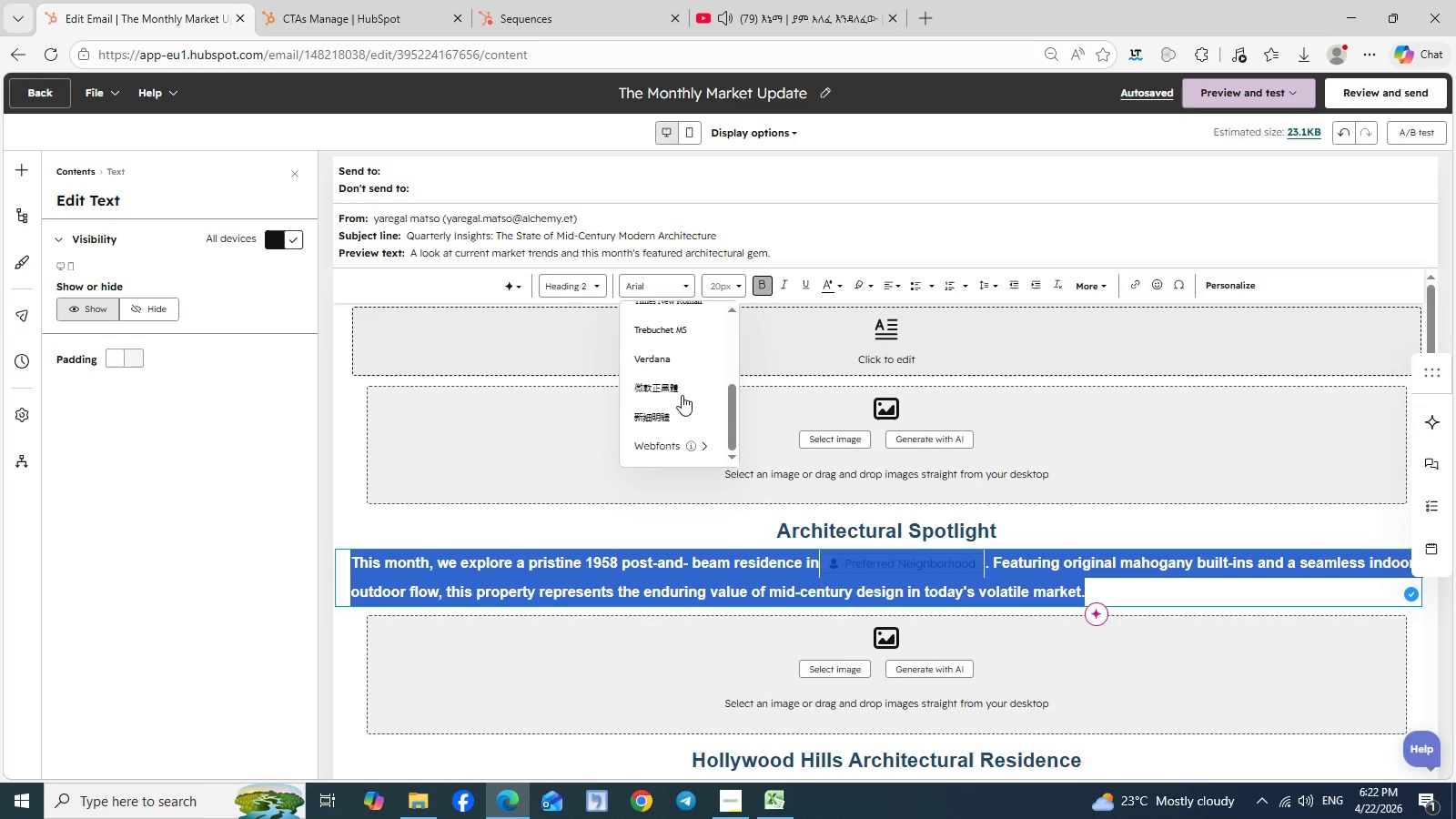 
scroll: coordinate [682, 395], scroll_direction: down, amount: 2.0
 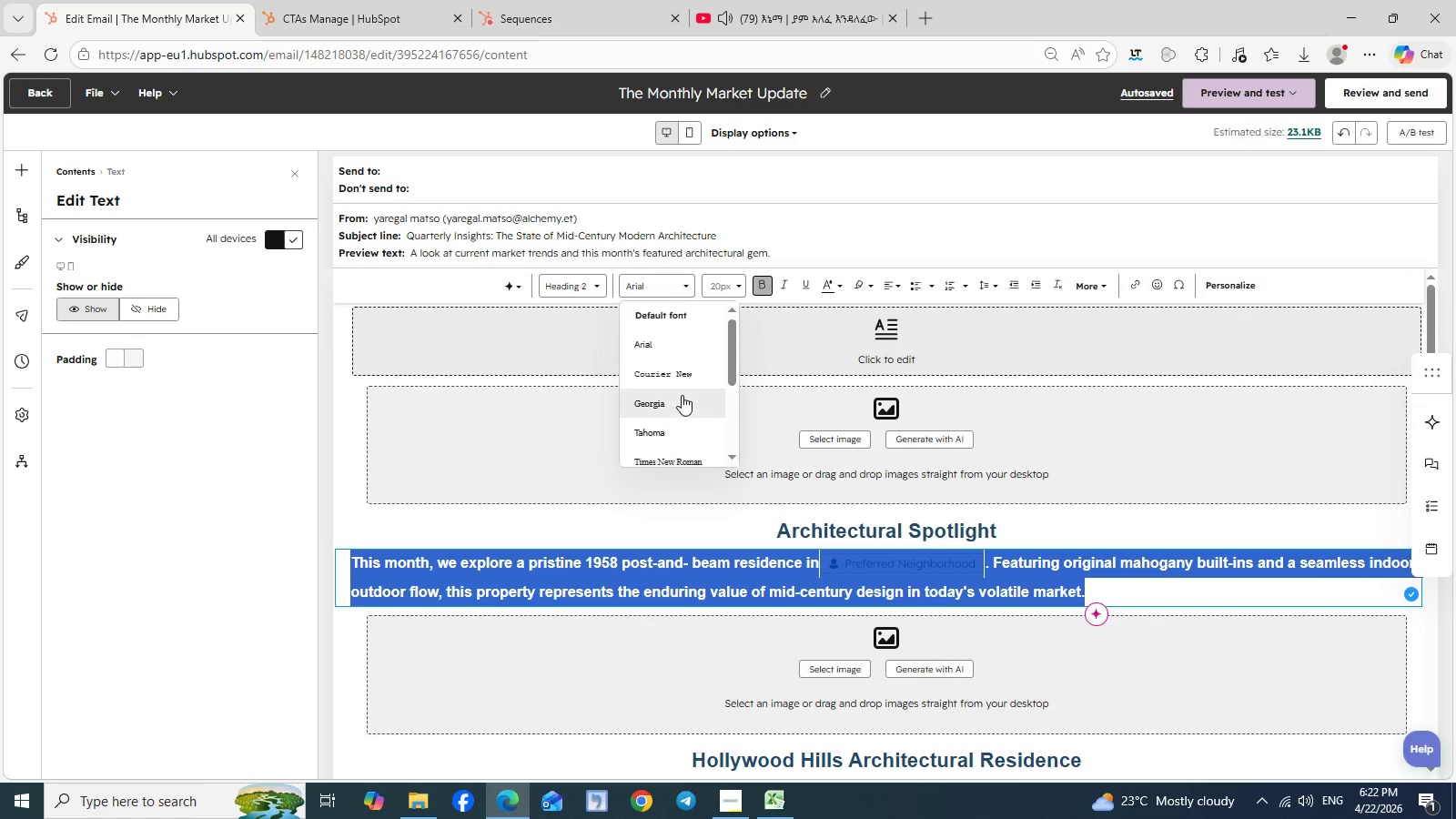 
scroll: coordinate [682, 395], scroll_direction: up, amount: 1.0
 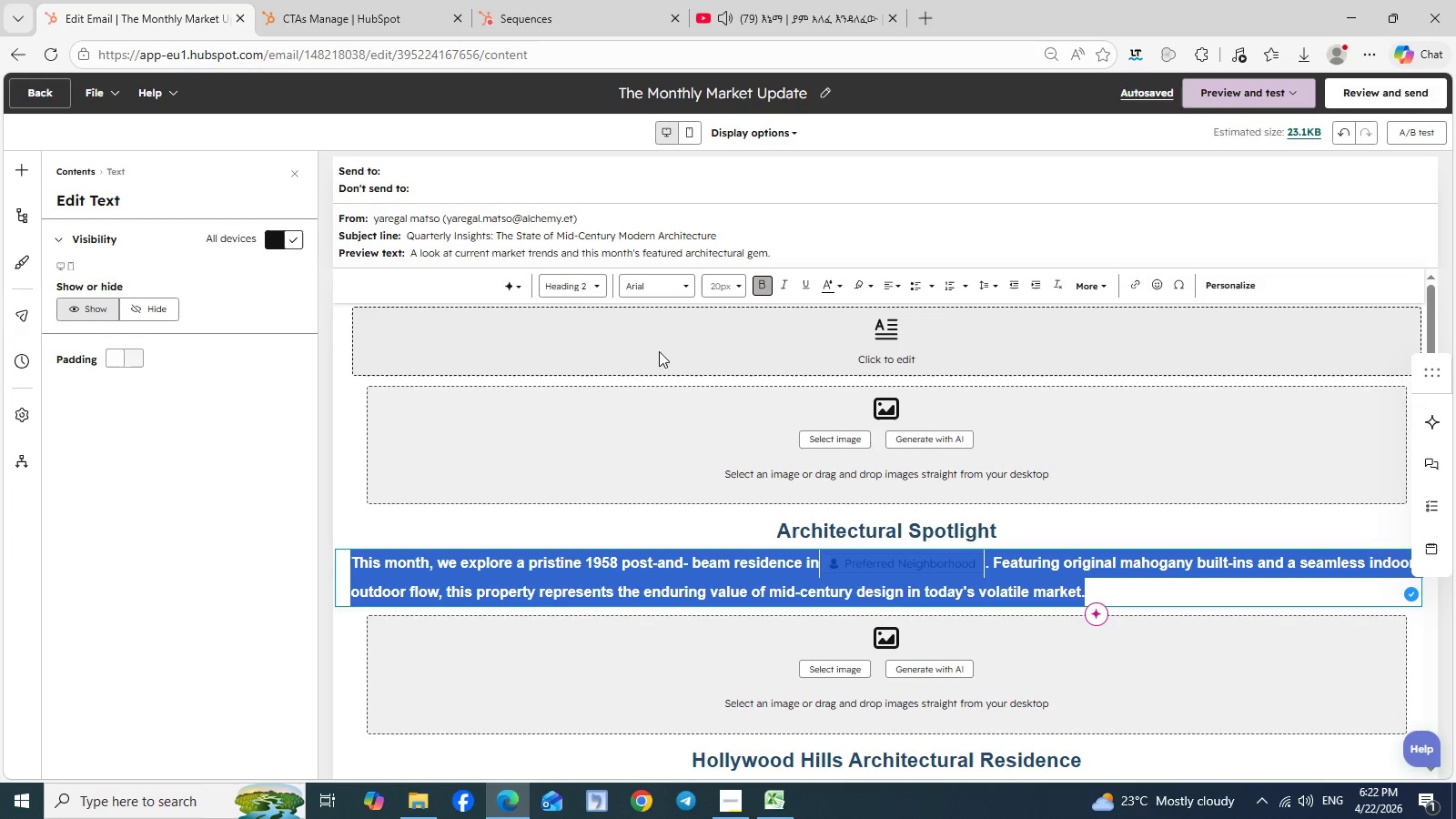 
left_click([659, 351])
 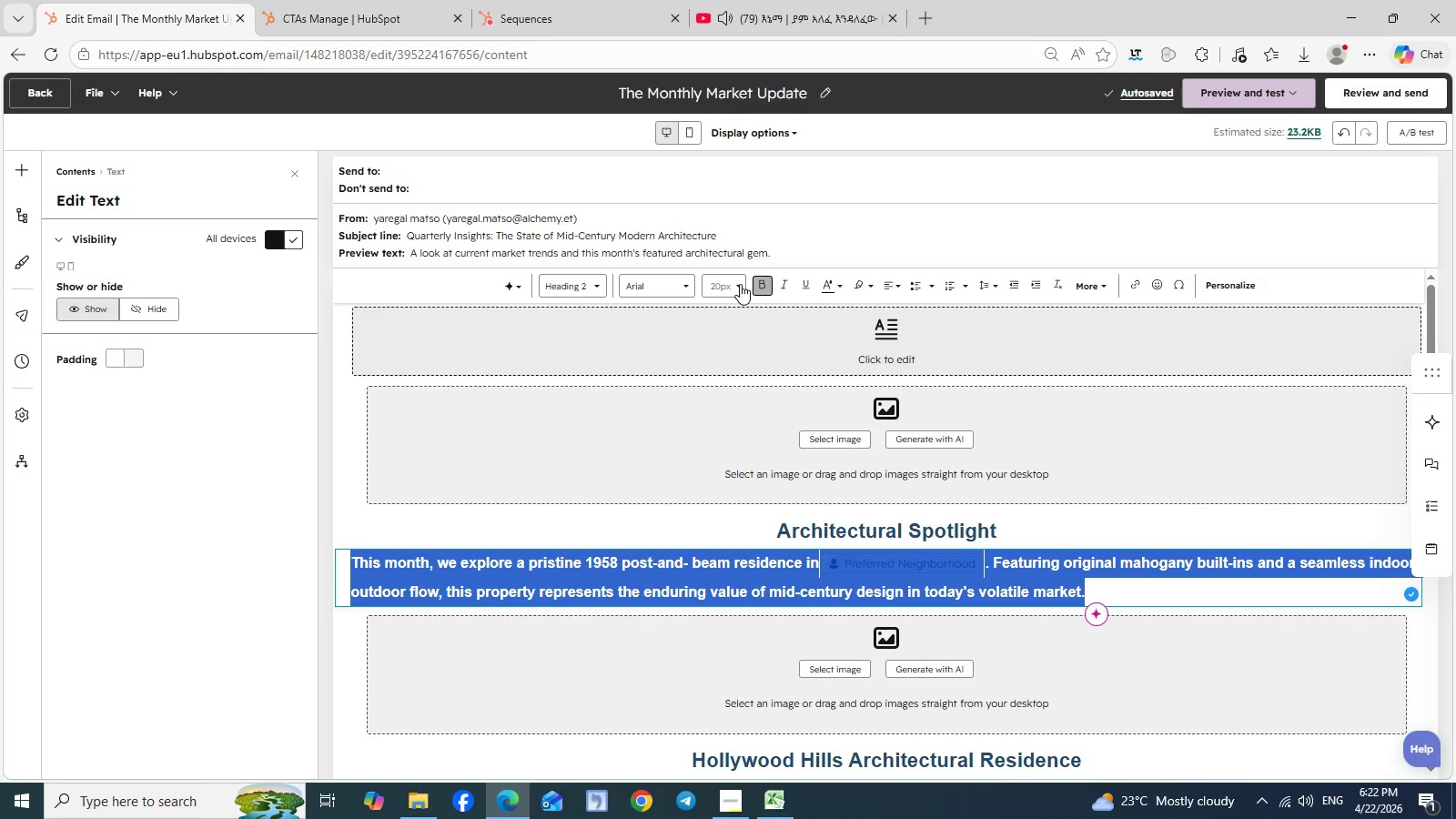 
left_click([740, 284])
 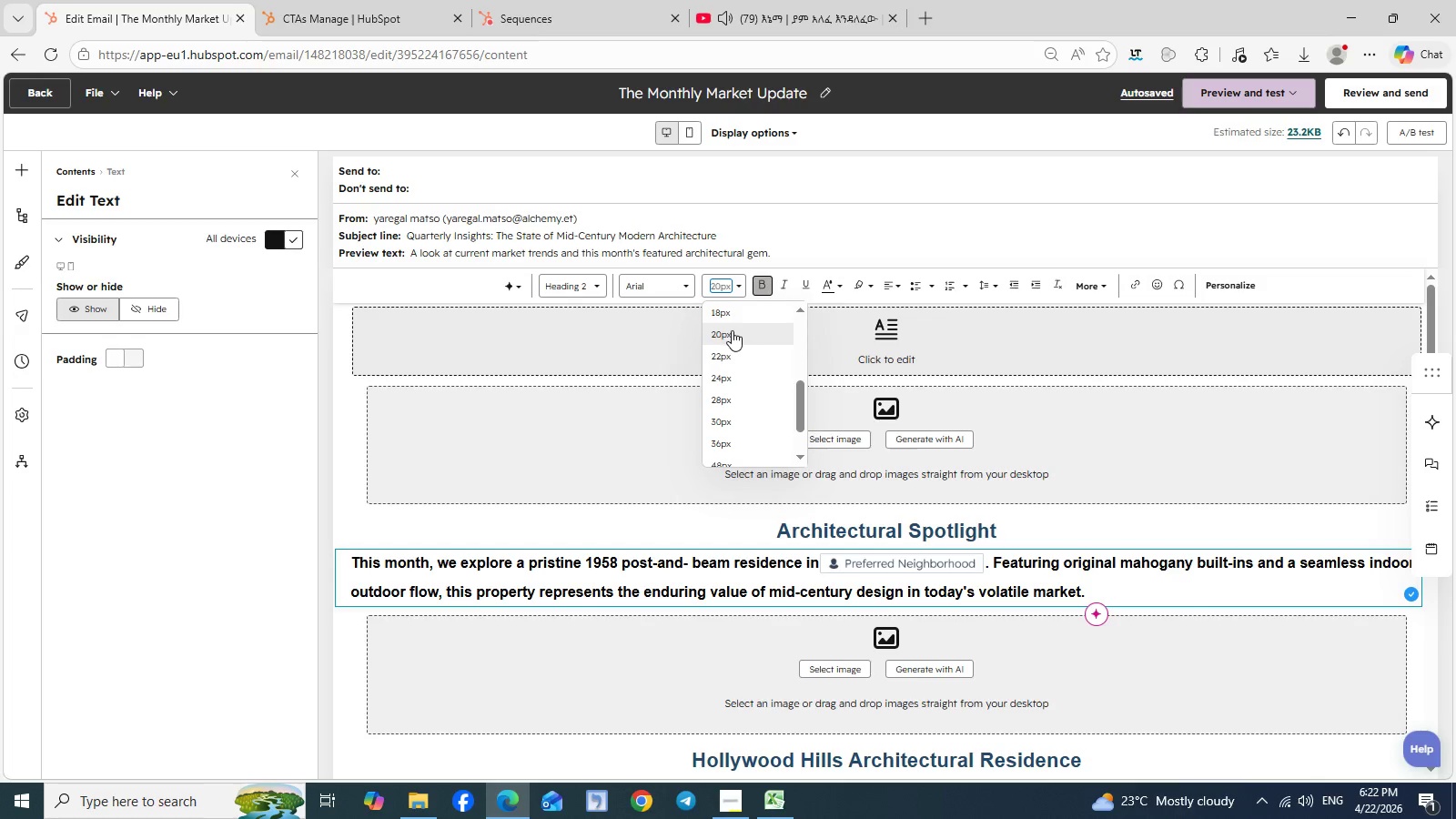 
wait(5.53)
 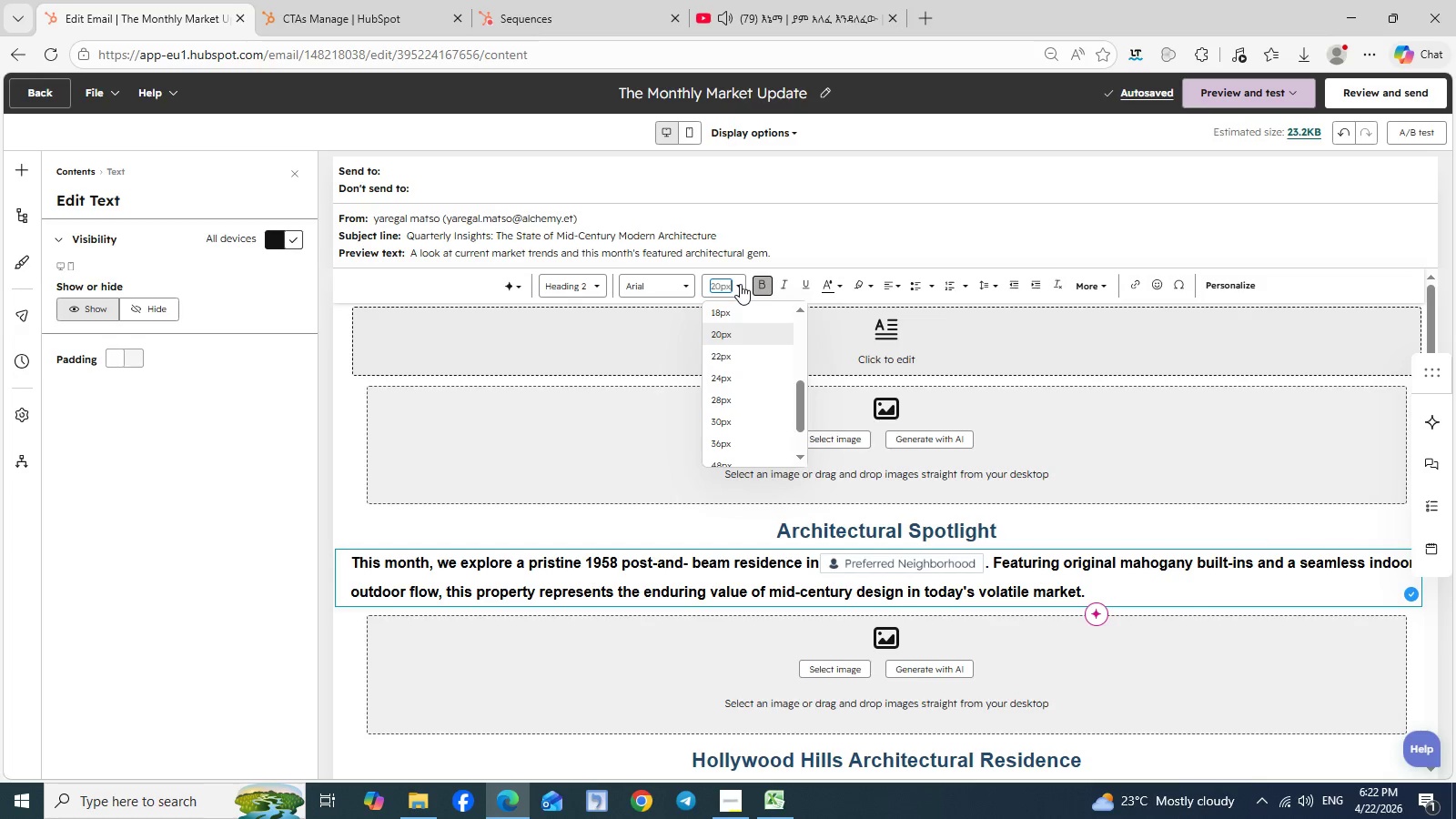 
left_click([729, 331])
 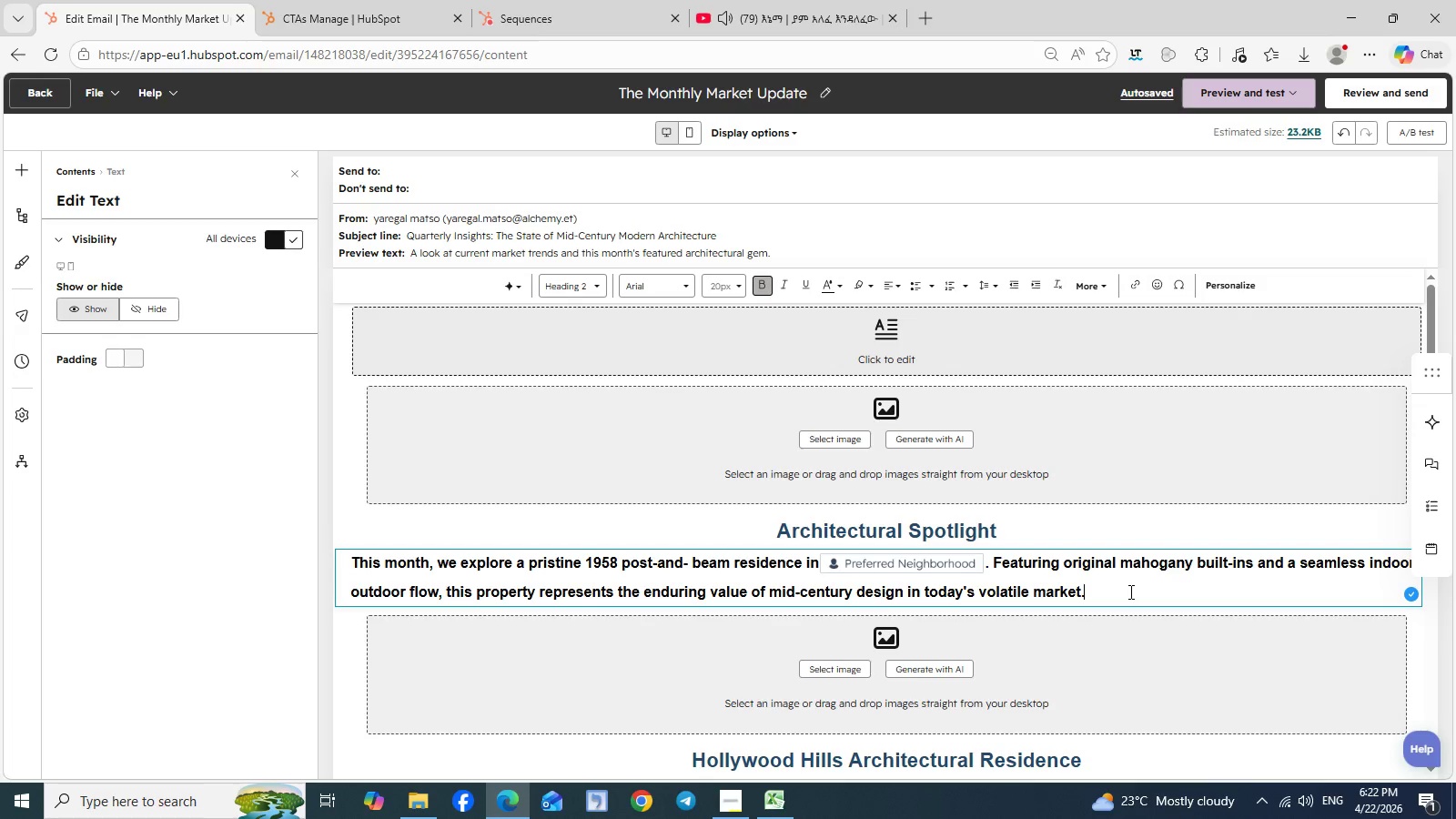 
left_click([1129, 592])
 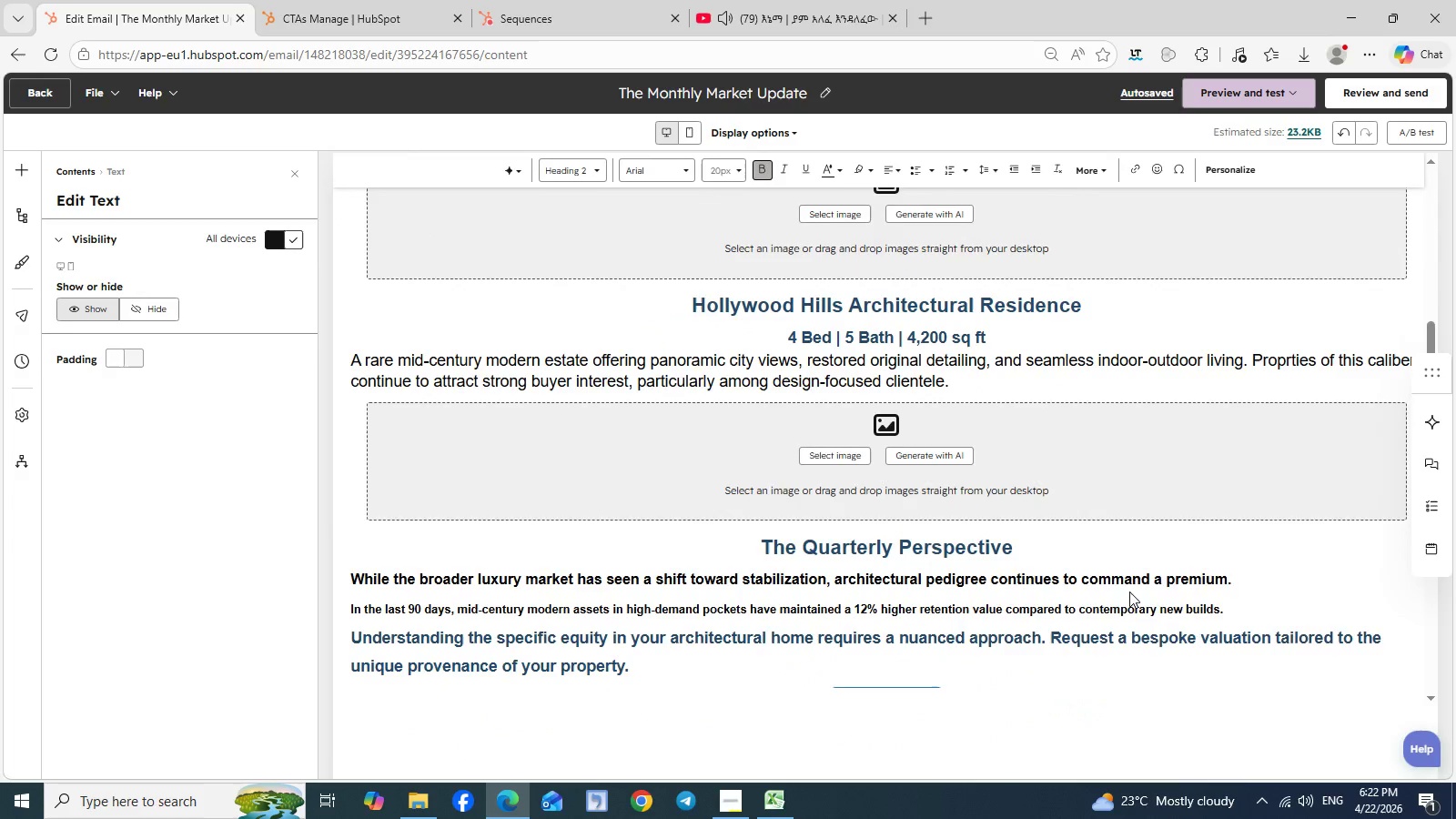 
scroll: coordinate [1129, 592], scroll_direction: down, amount: 3.0
 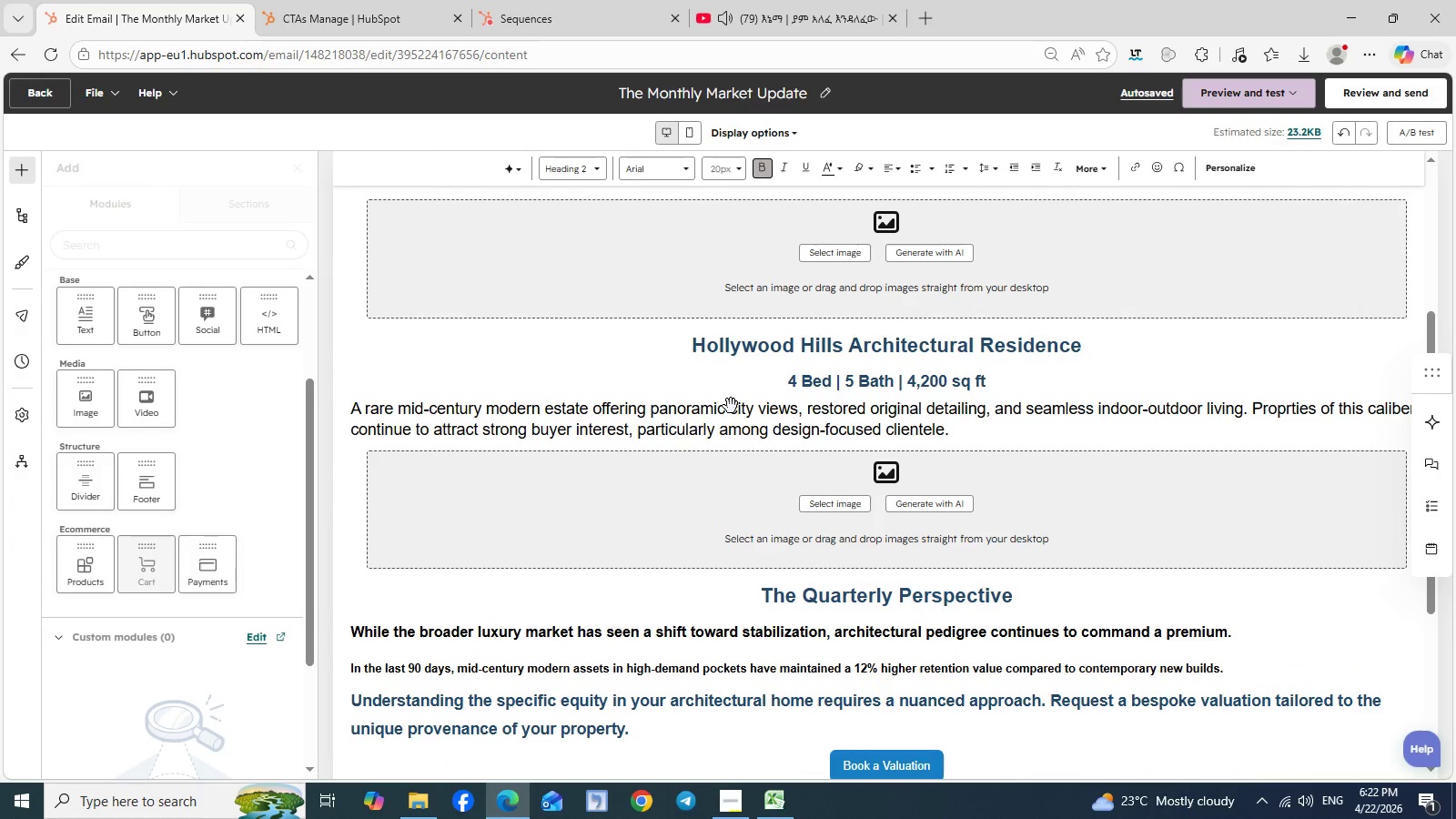 
left_click([731, 406])
 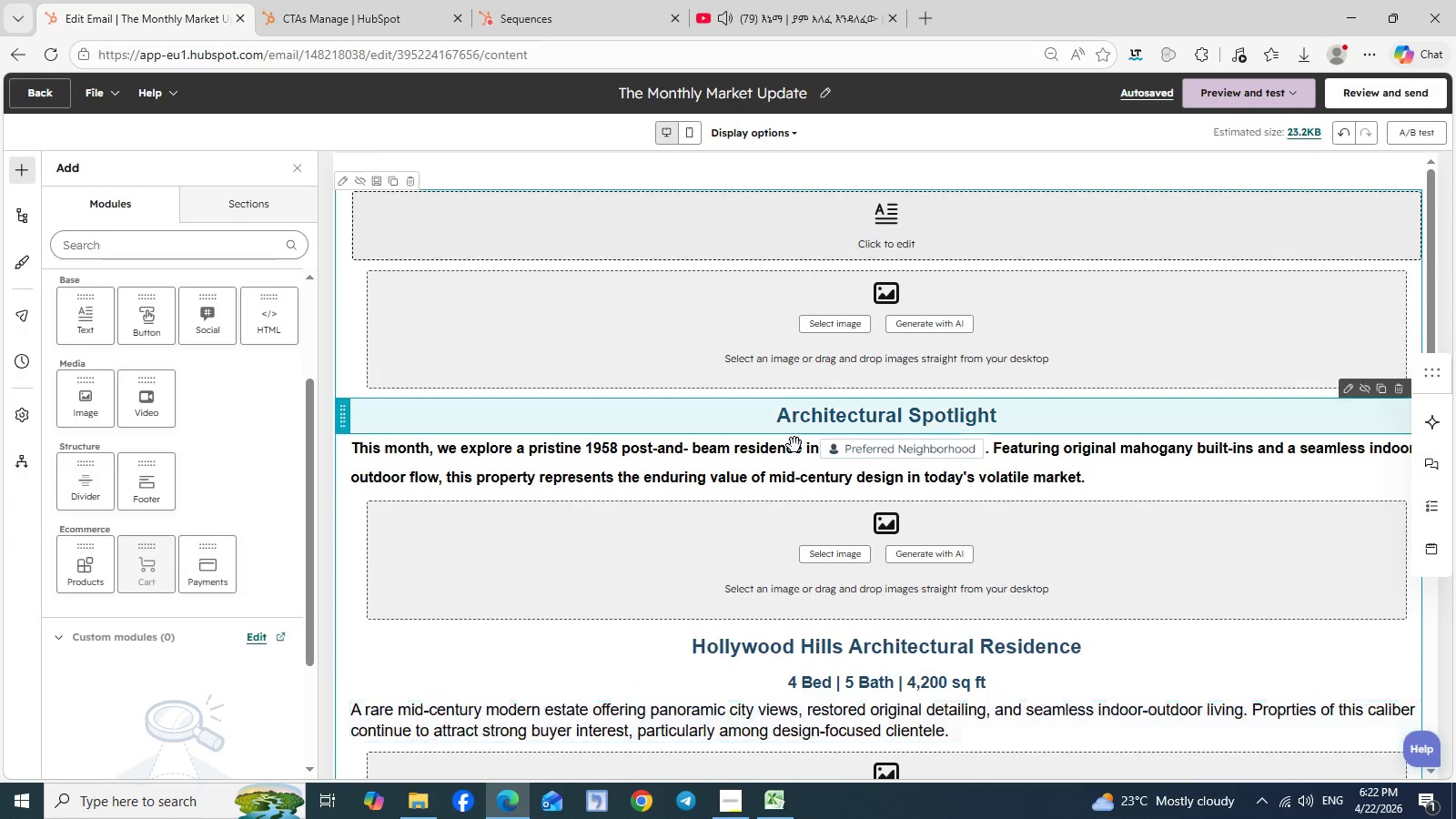 
scroll: coordinate [731, 406], scroll_direction: up, amount: 3.0
 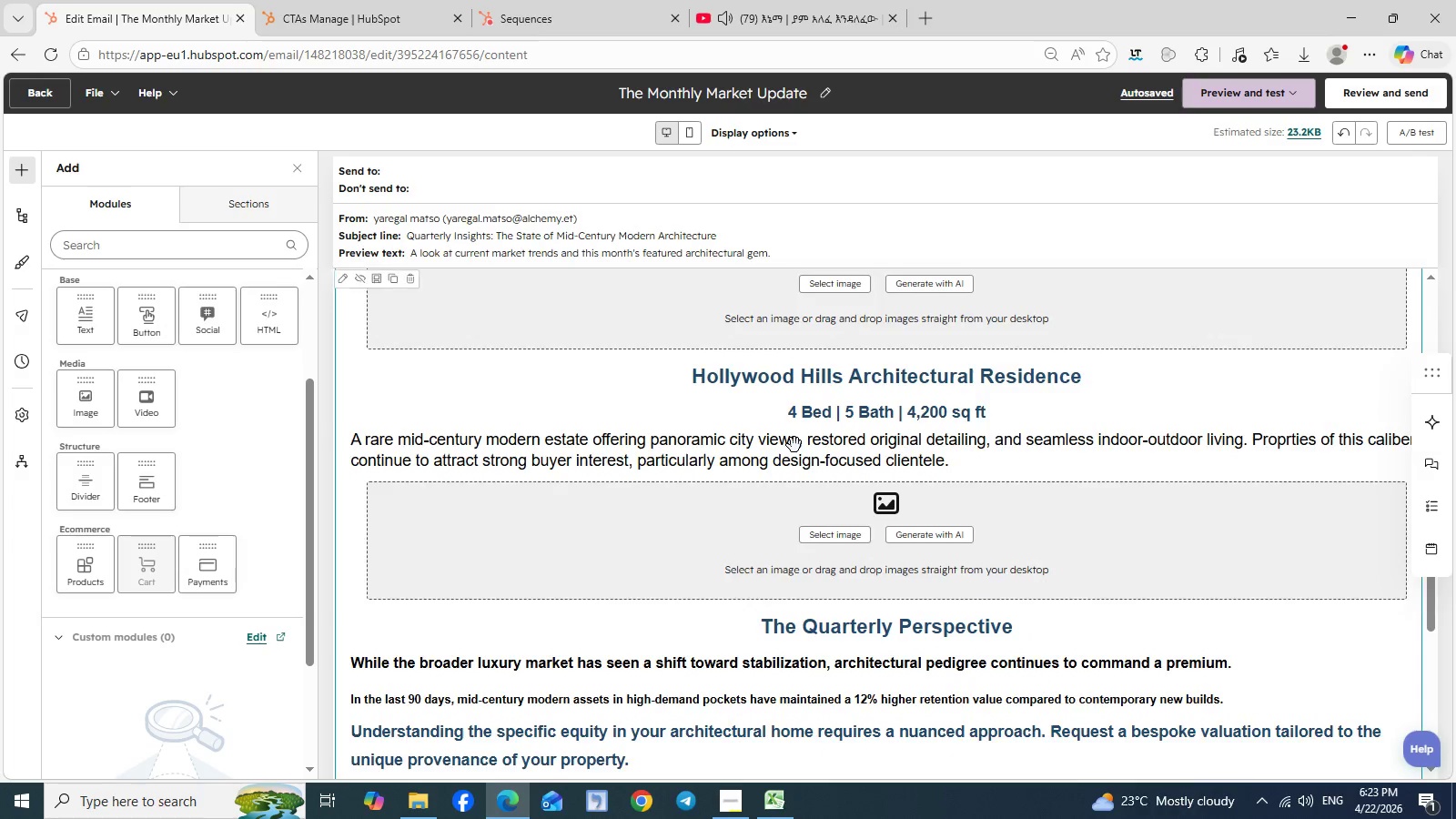 
scroll: coordinate [794, 445], scroll_direction: down, amount: 3.0
 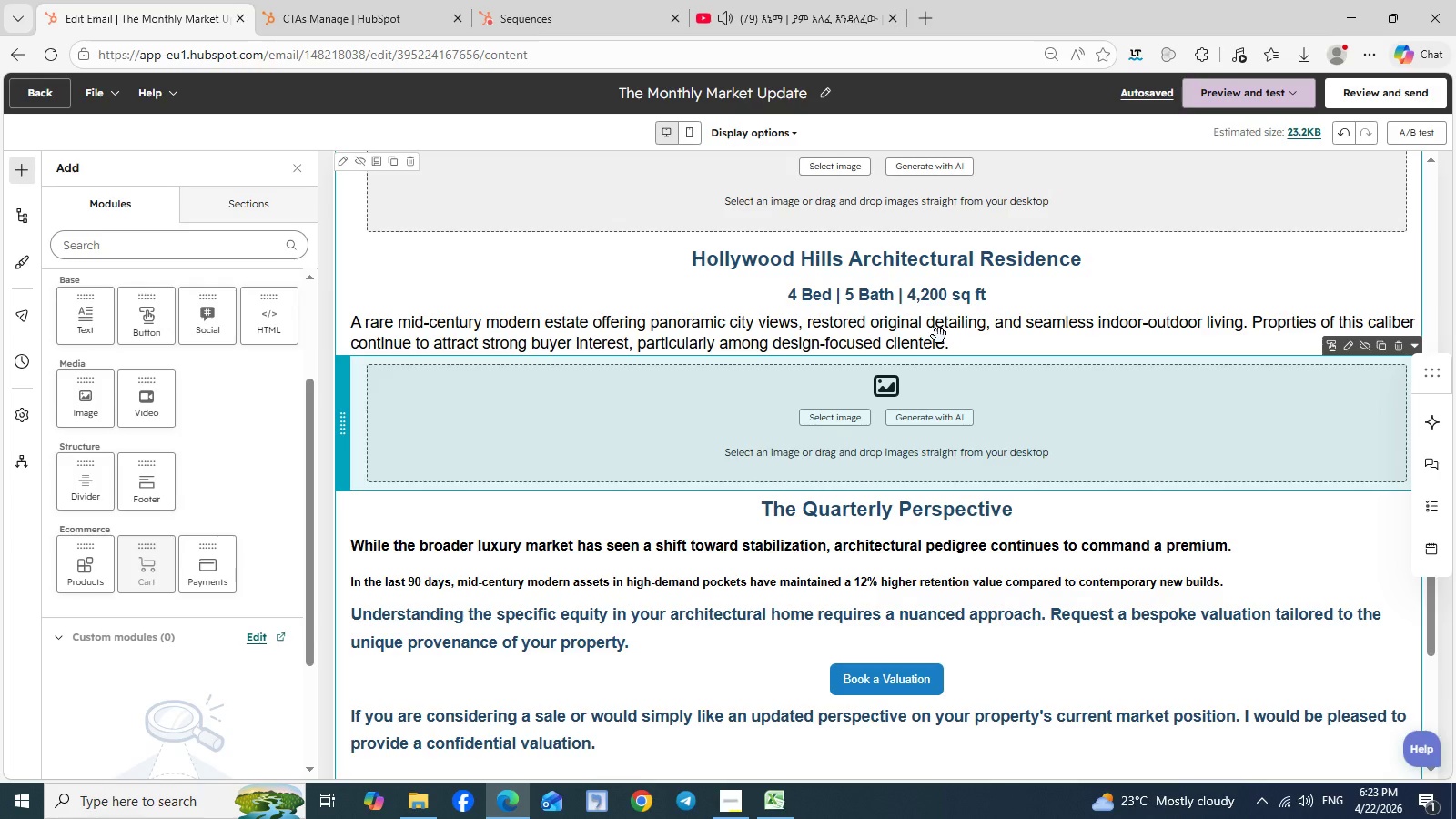 
left_click([939, 336])
 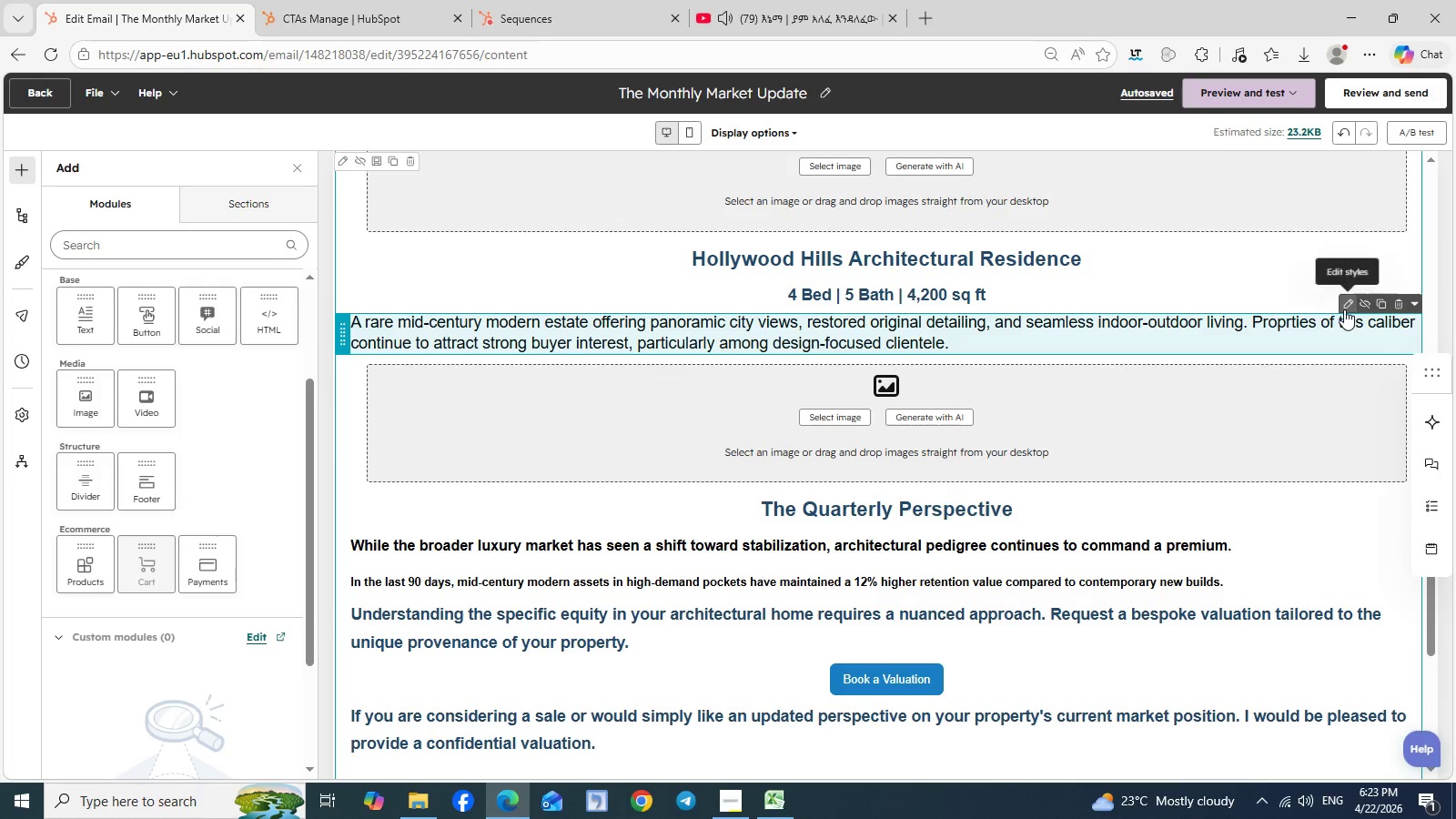 
left_click([1344, 309])
 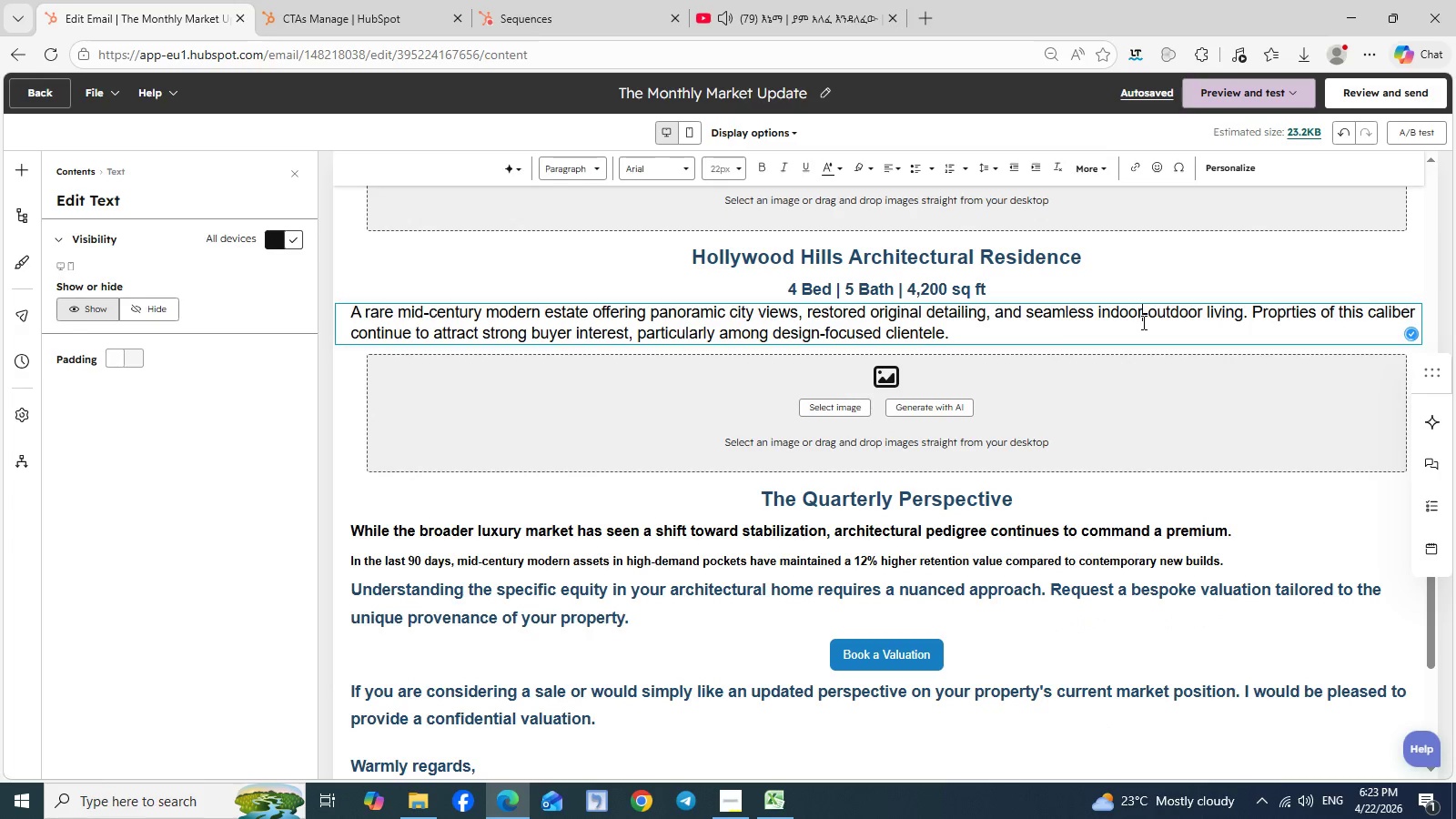 
left_click([1142, 322])
 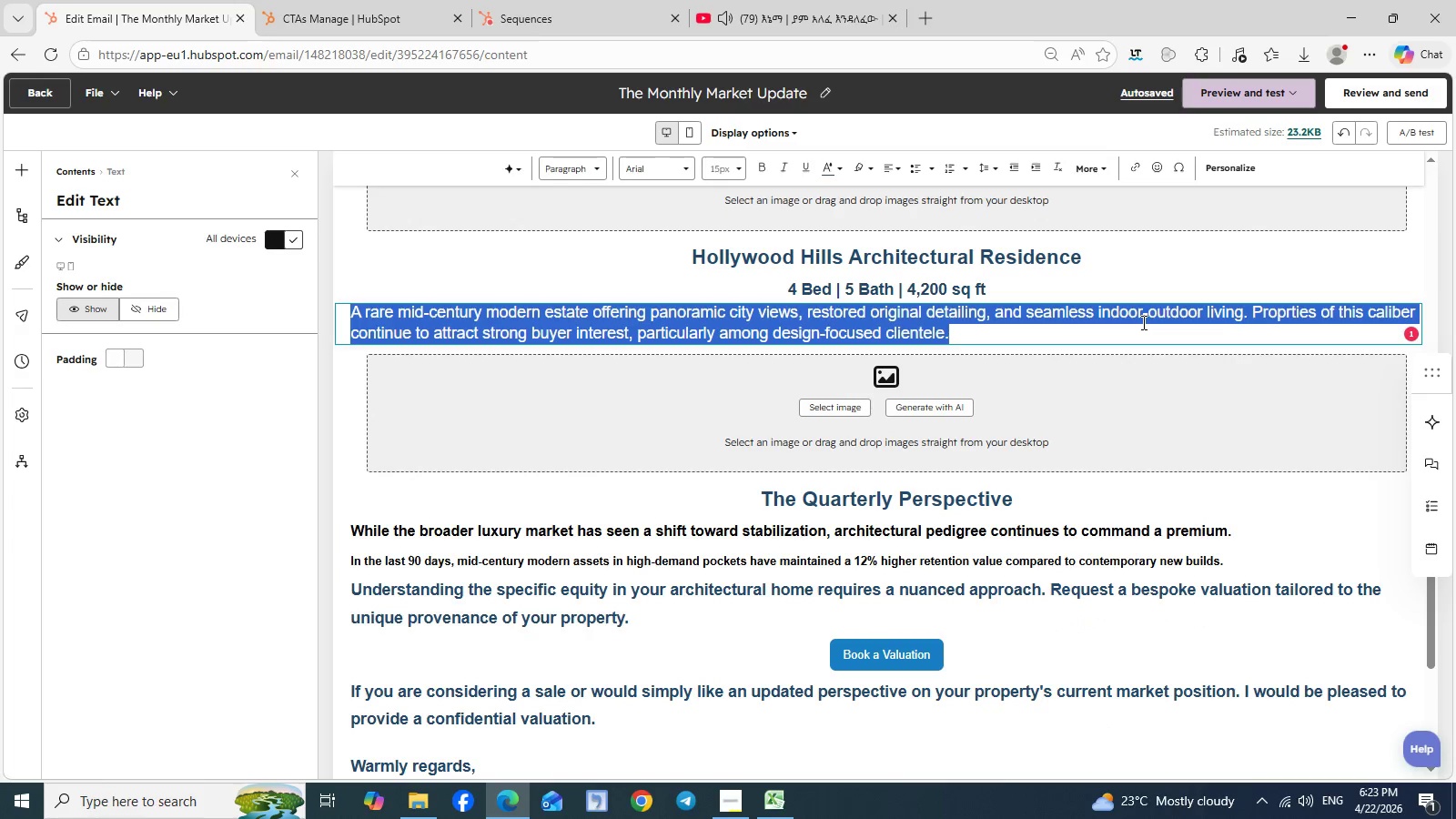 
key(Control+A)
 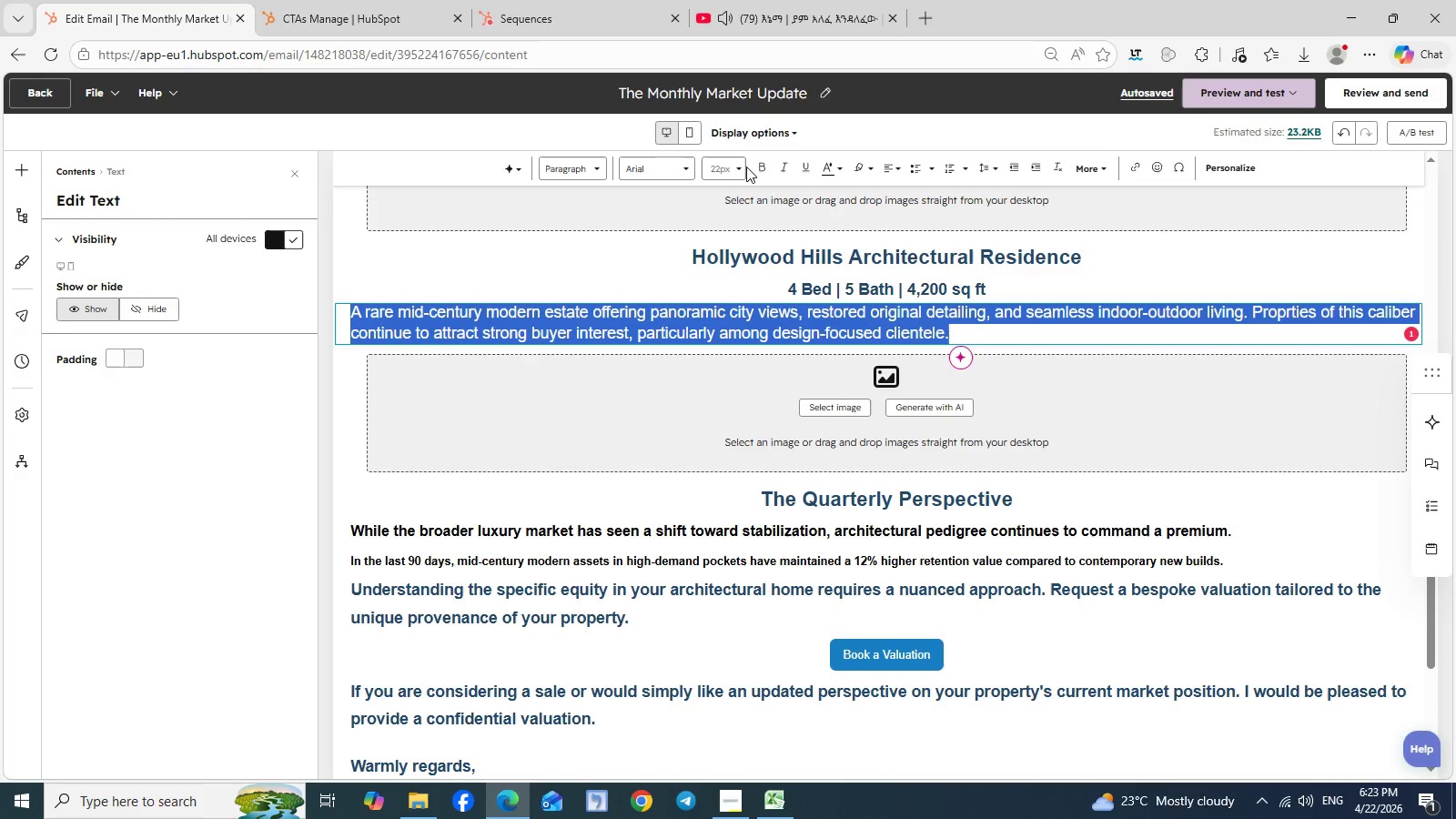 
left_click([746, 167])
 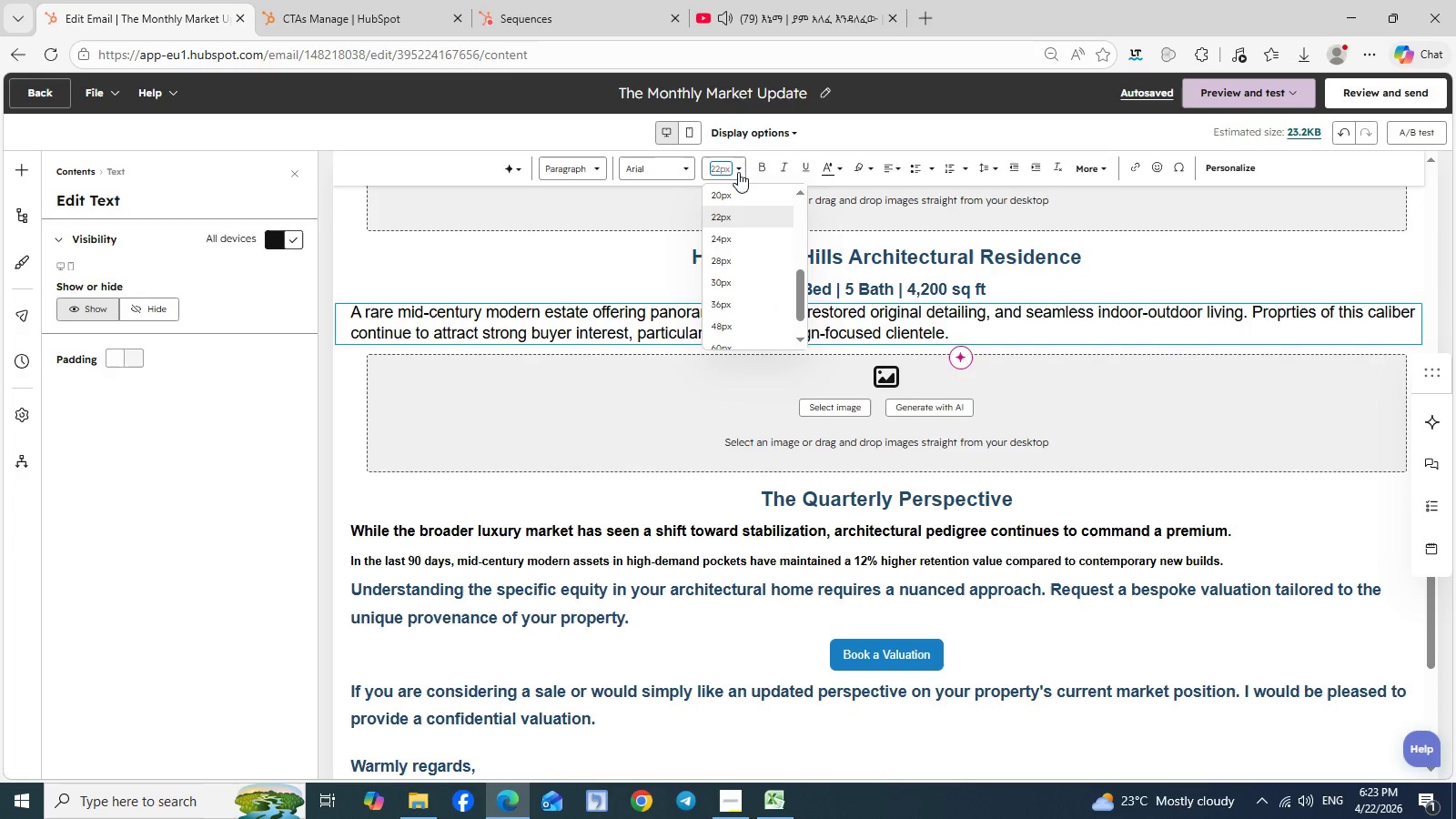 
left_click([739, 167])
 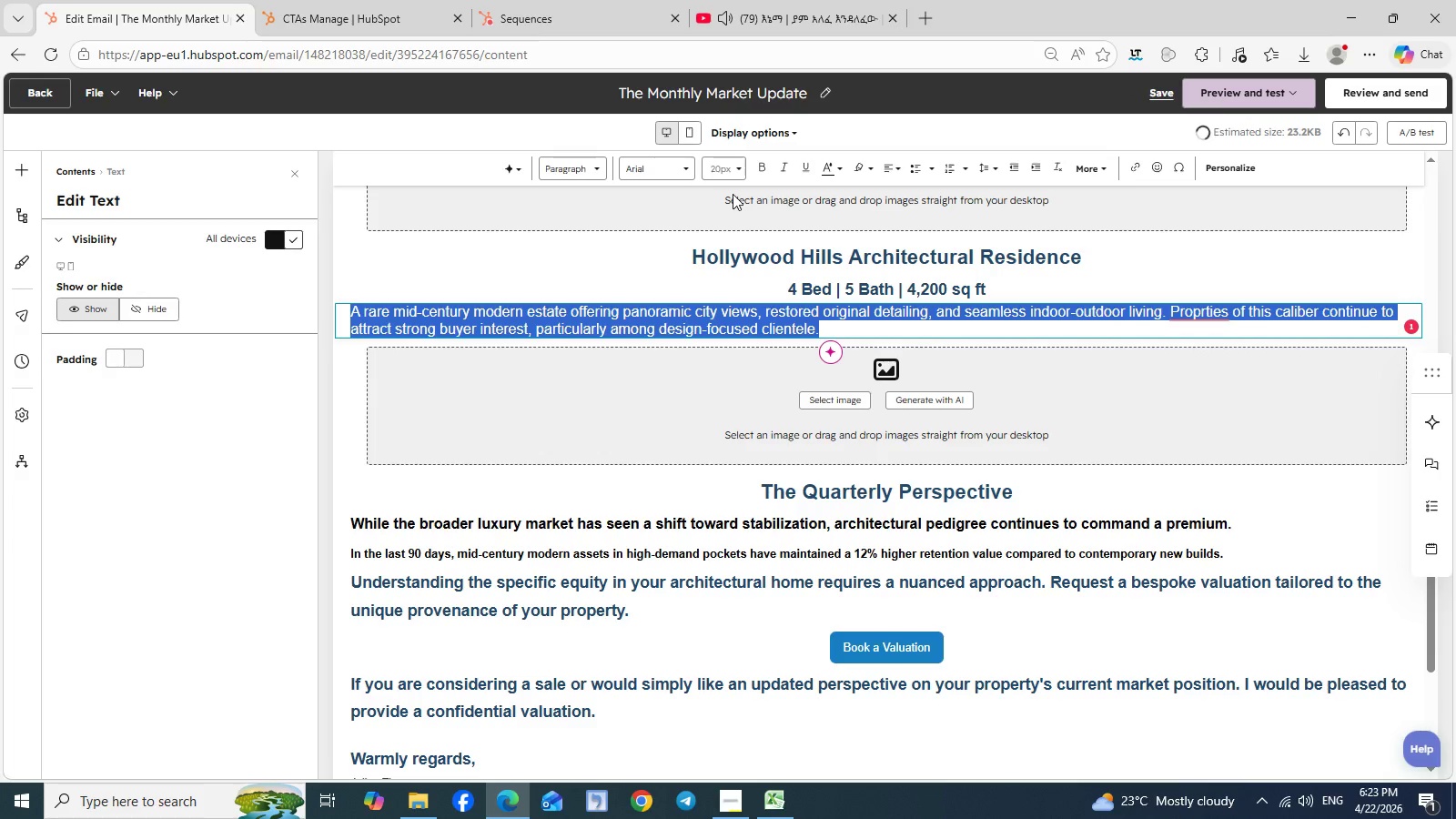 
left_click([733, 194])
 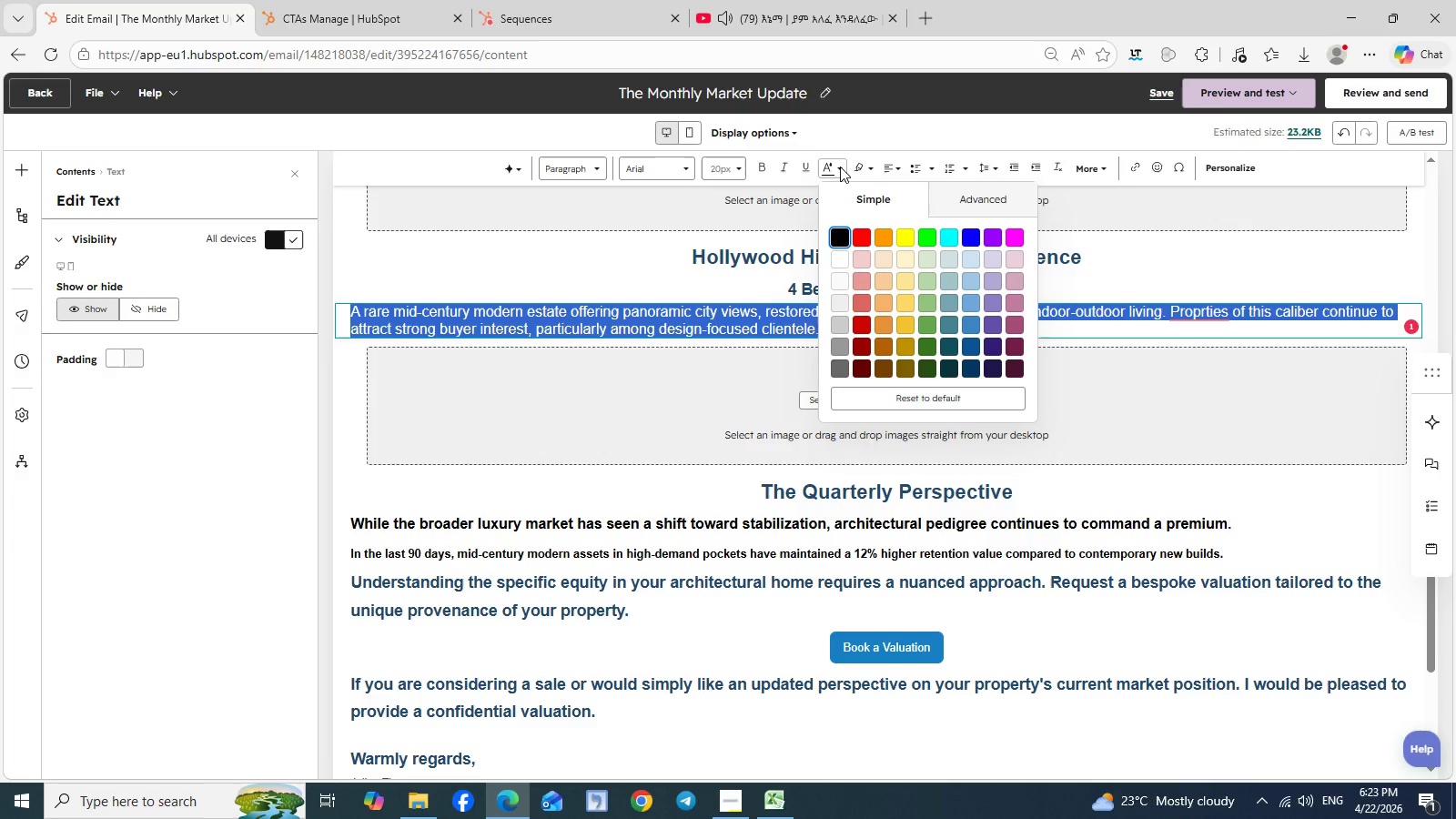 
left_click([840, 167])
 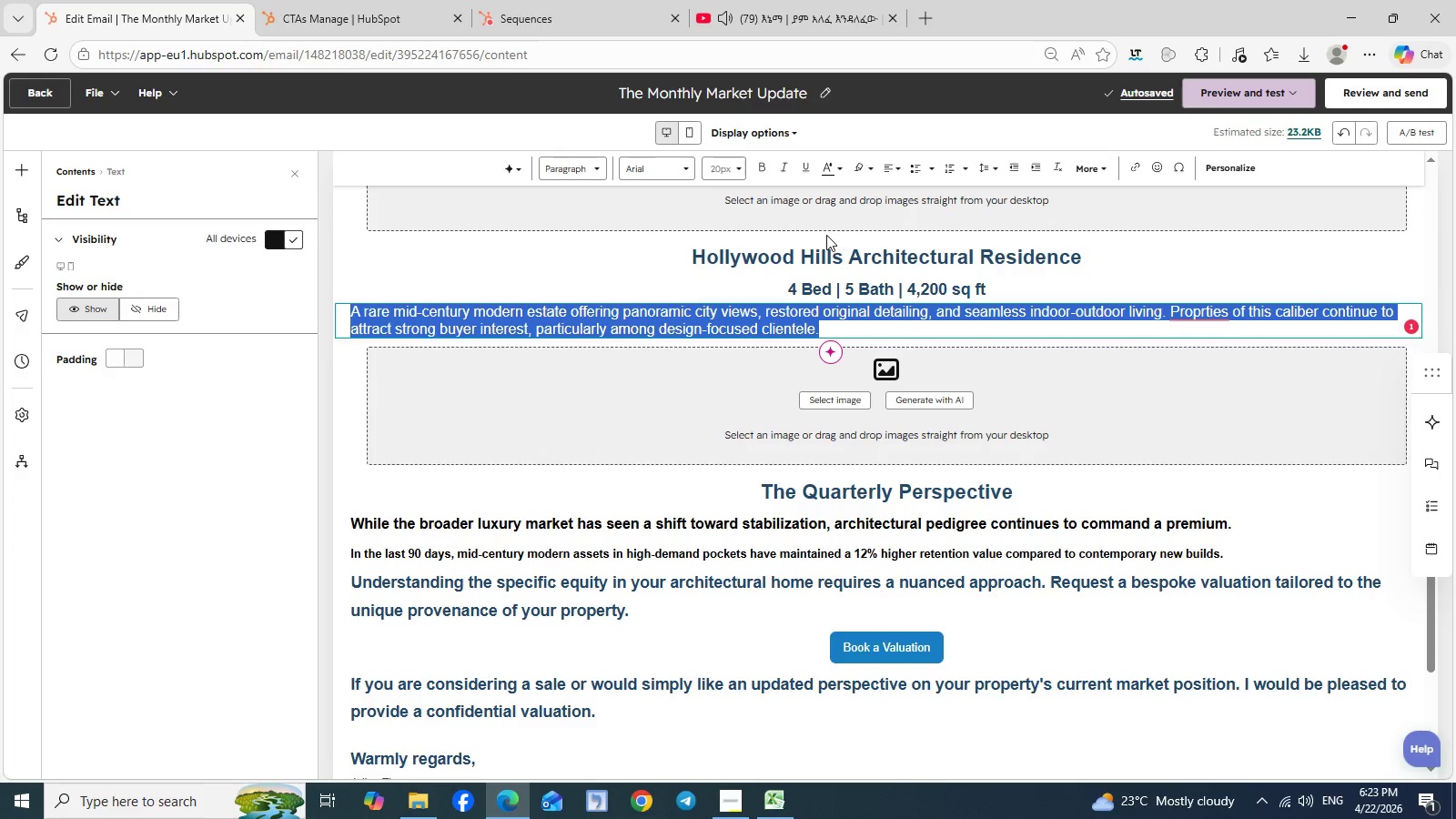 
left_click([837, 233])
 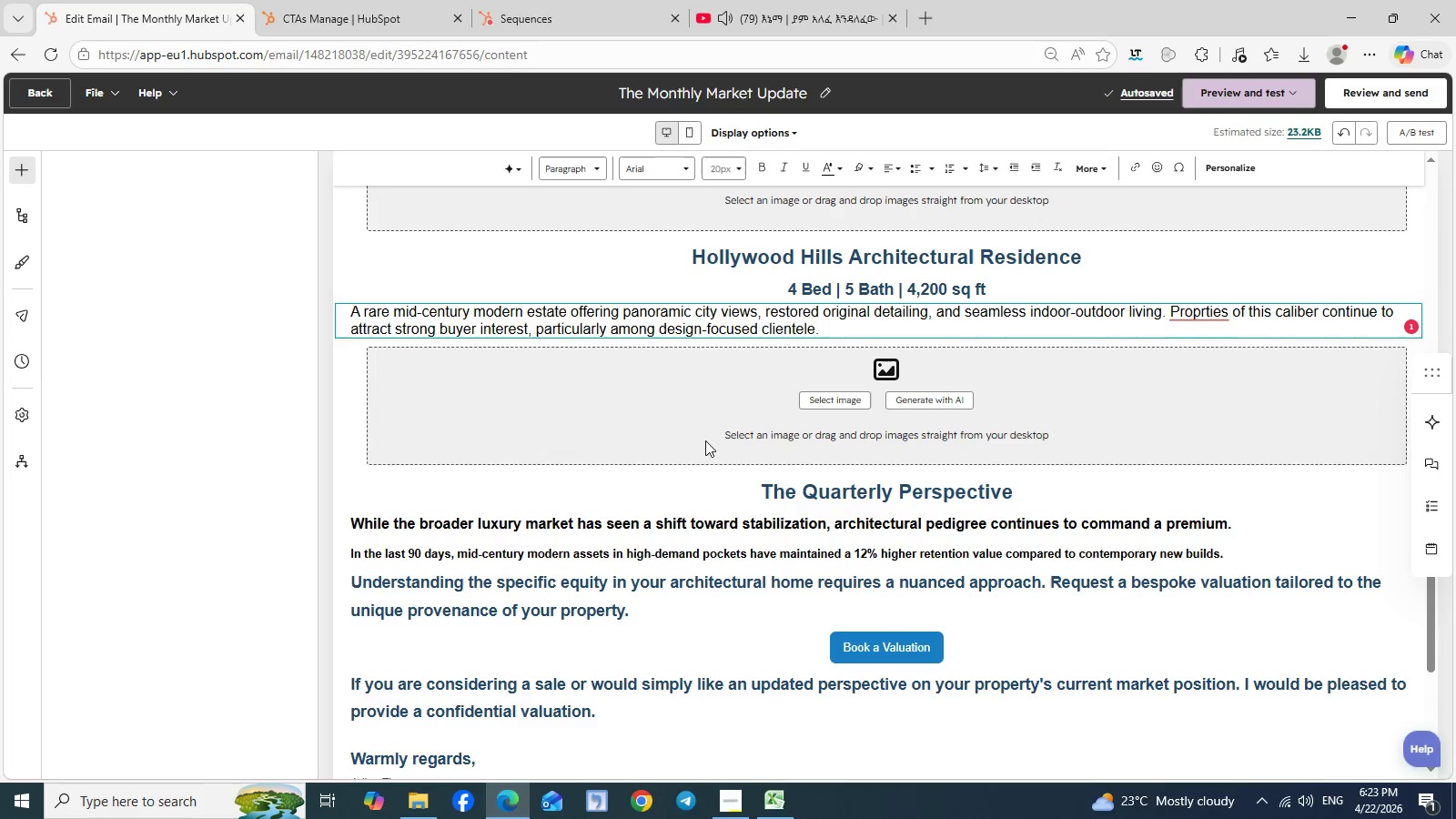 
left_click([705, 440])
 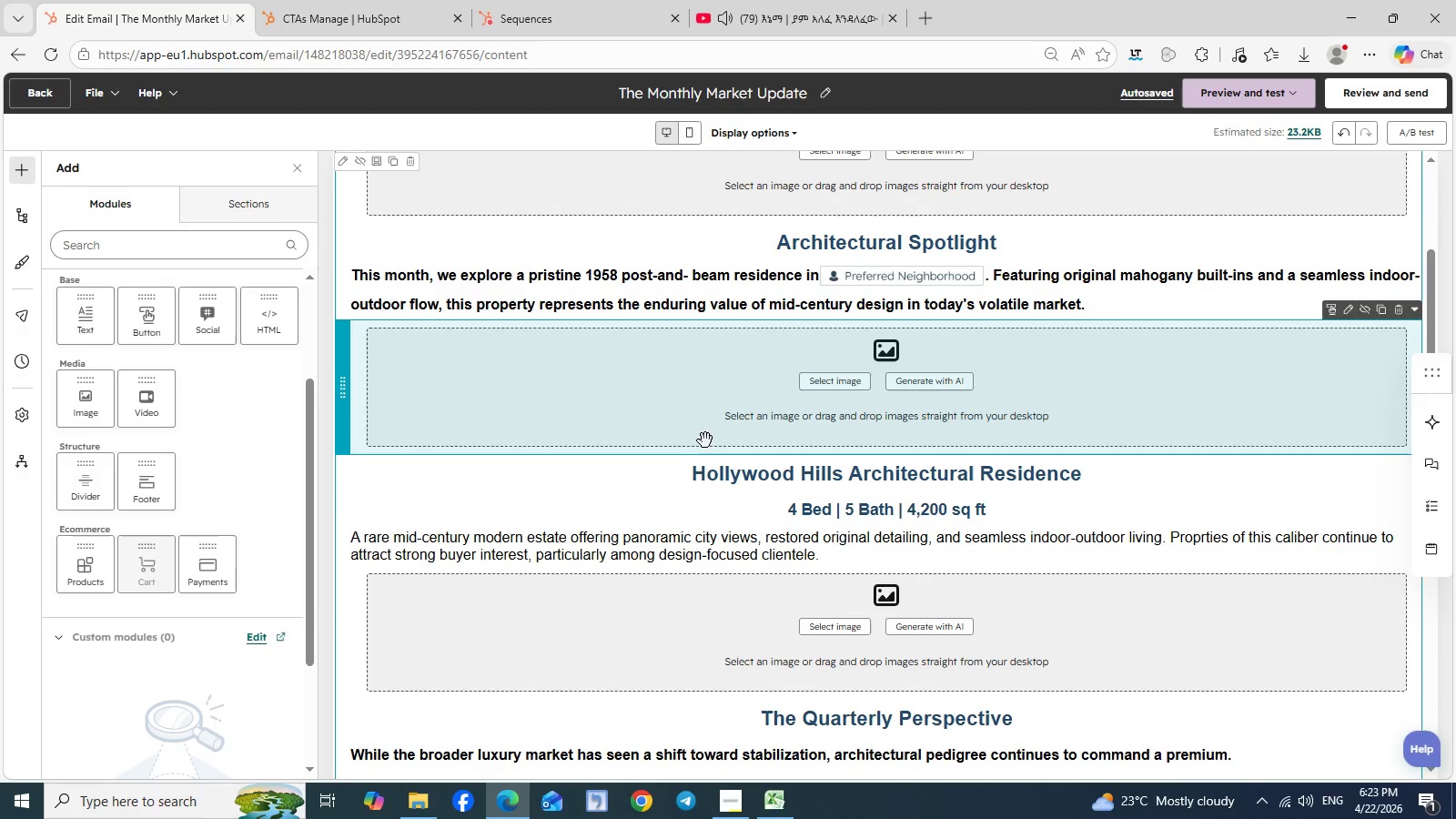 
scroll: coordinate [705, 440], scroll_direction: up, amount: 3.0
 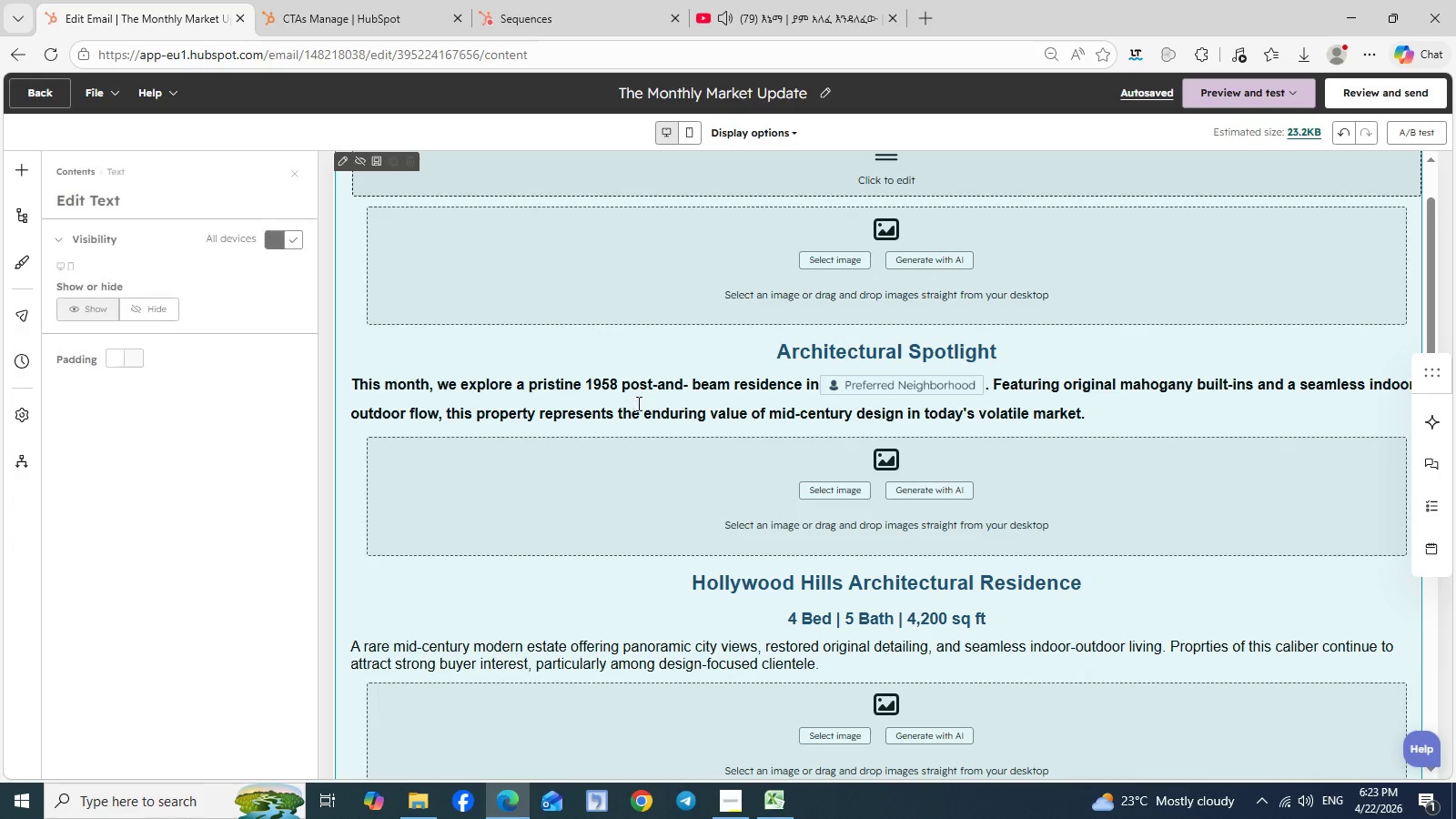 
left_click([637, 403])
 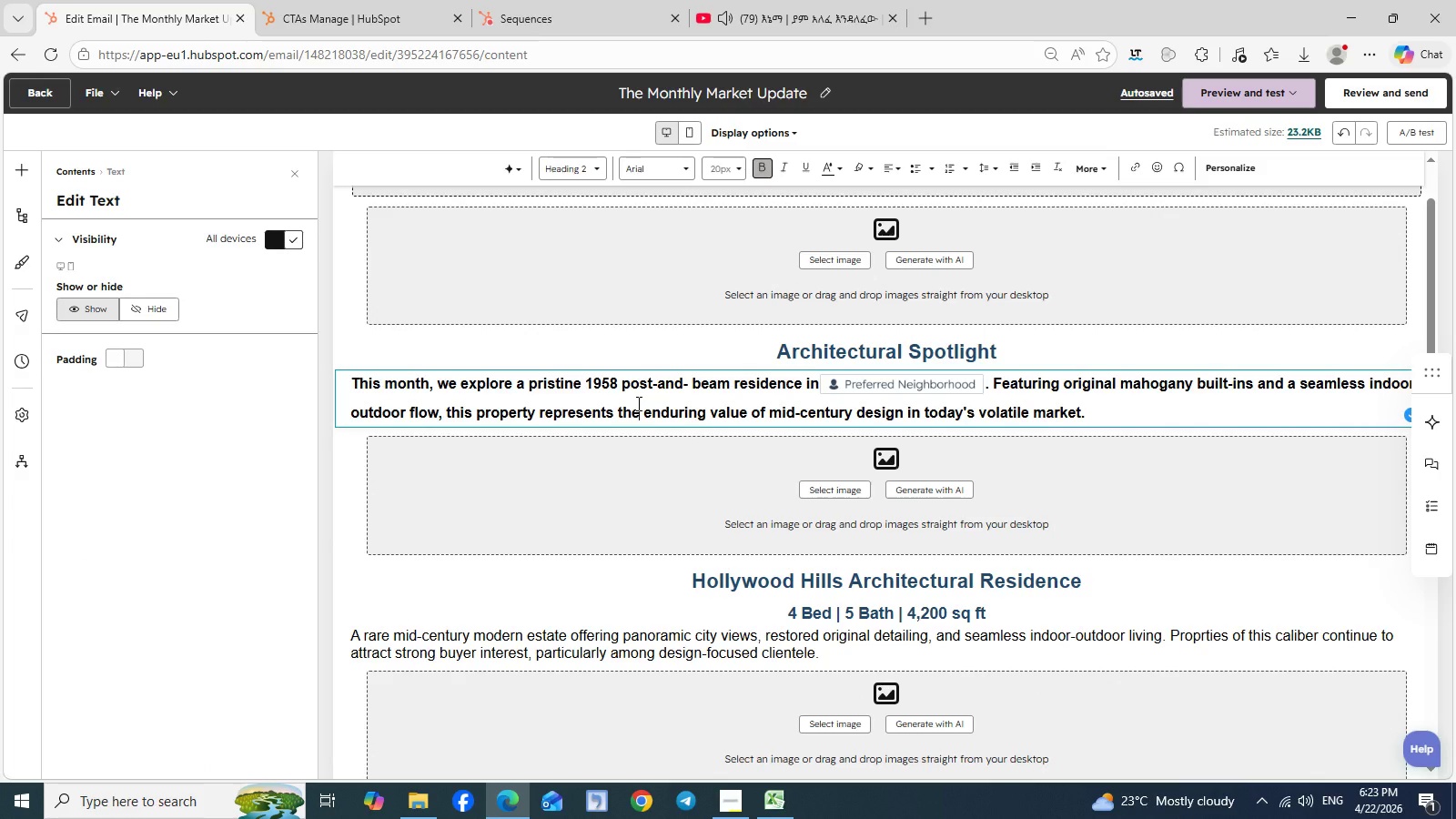 
left_click([637, 403])
 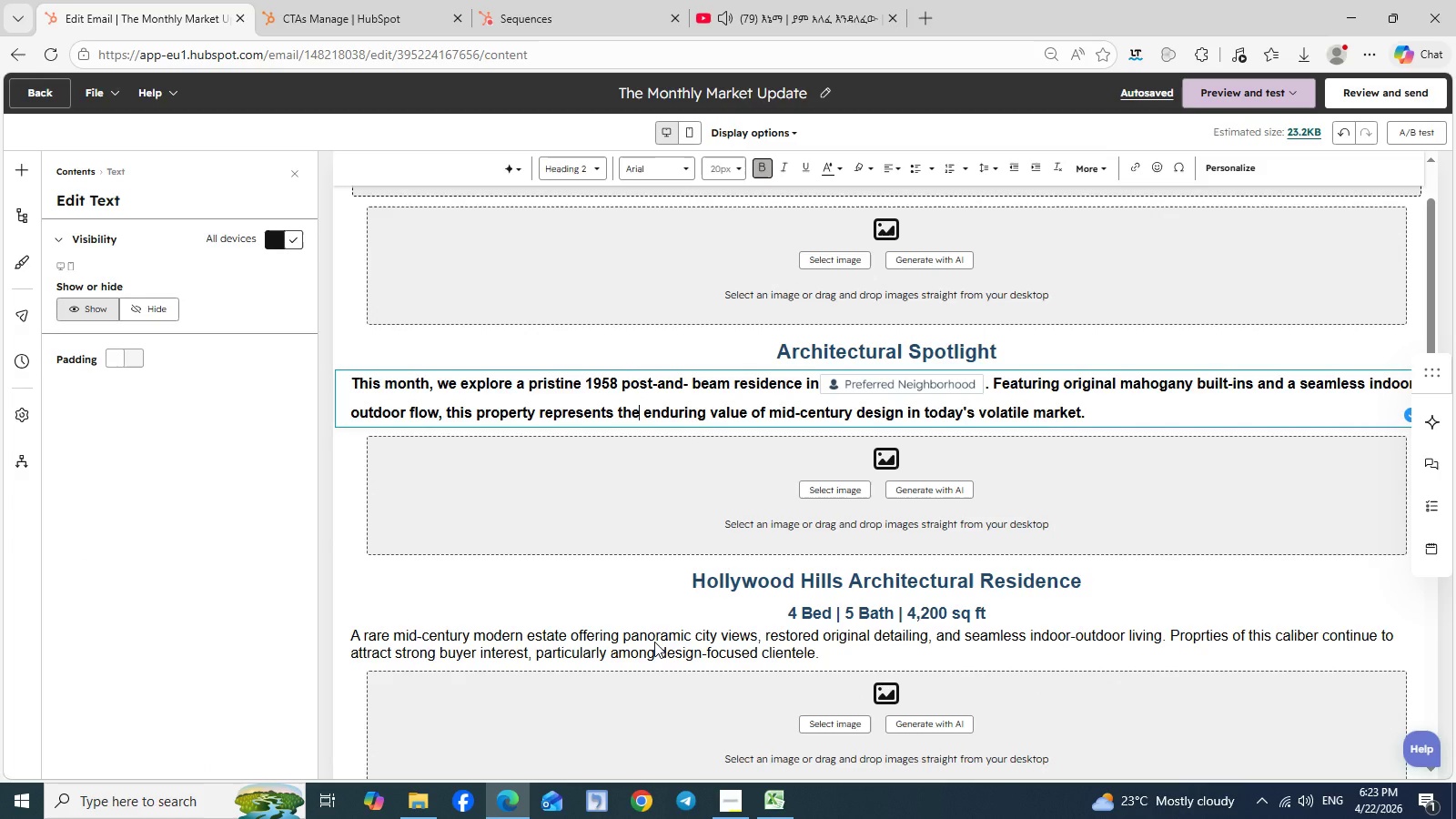 
left_click([654, 642])
 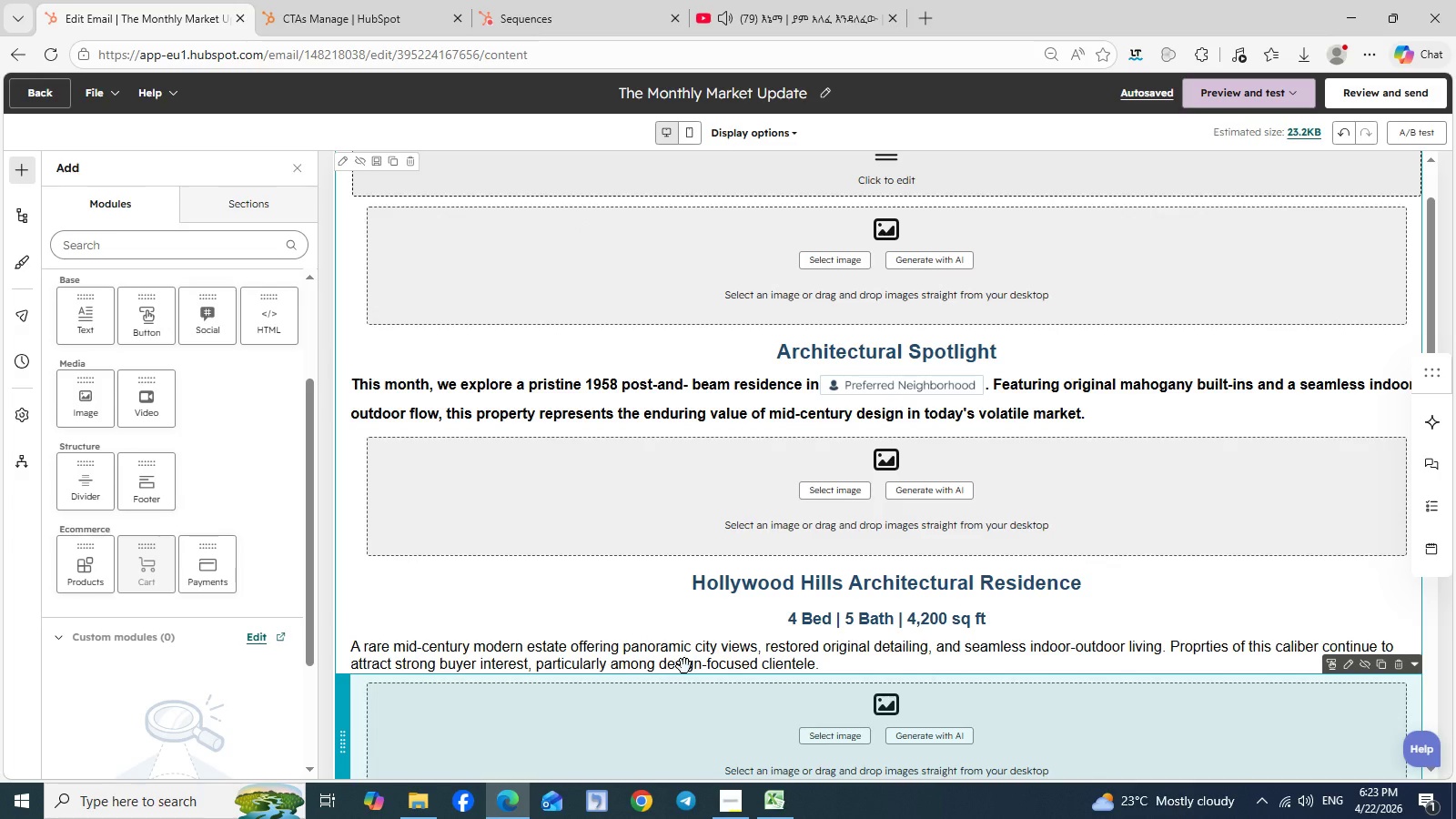 
left_click([684, 666])
 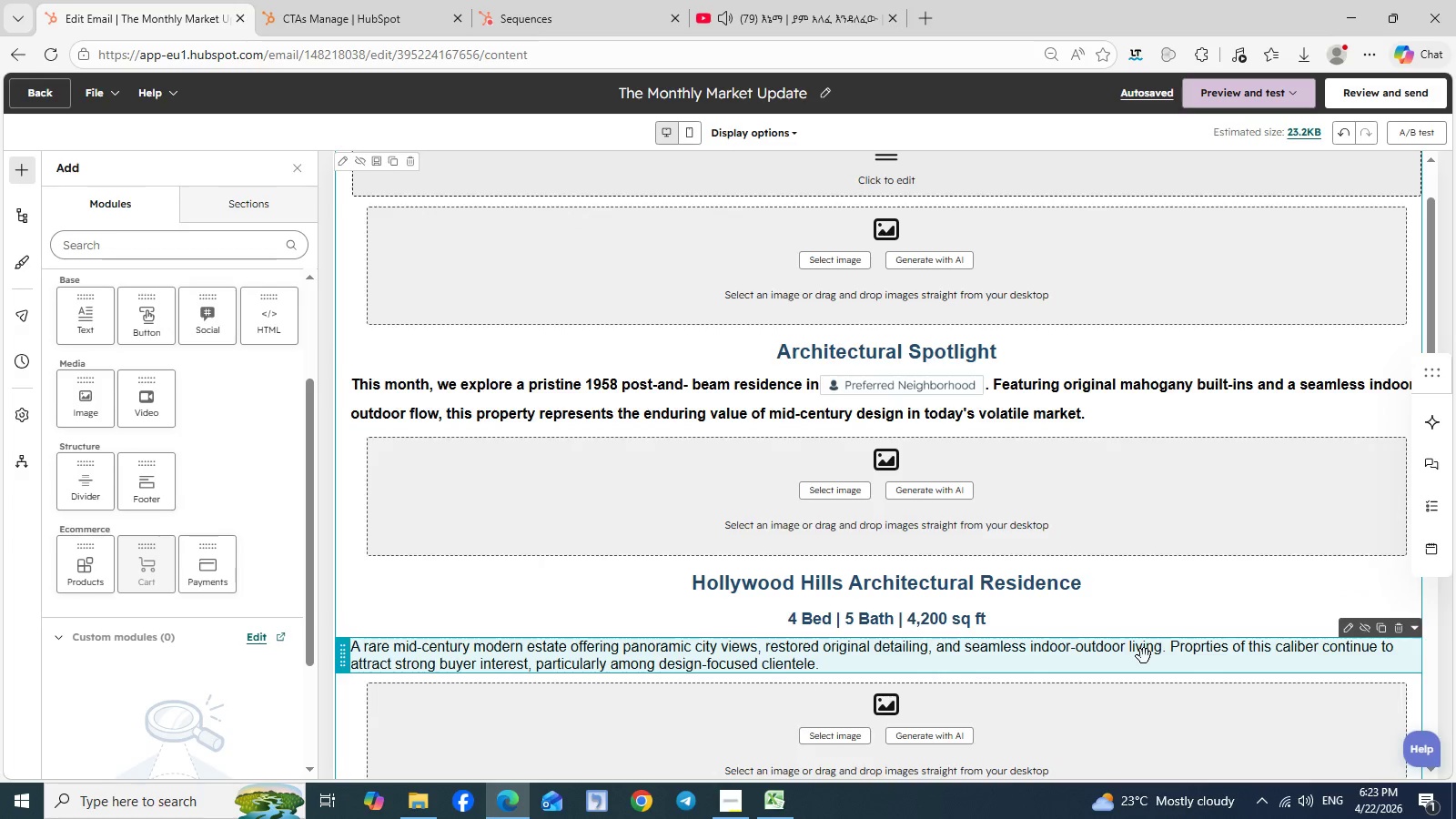 
left_click([1144, 656])
 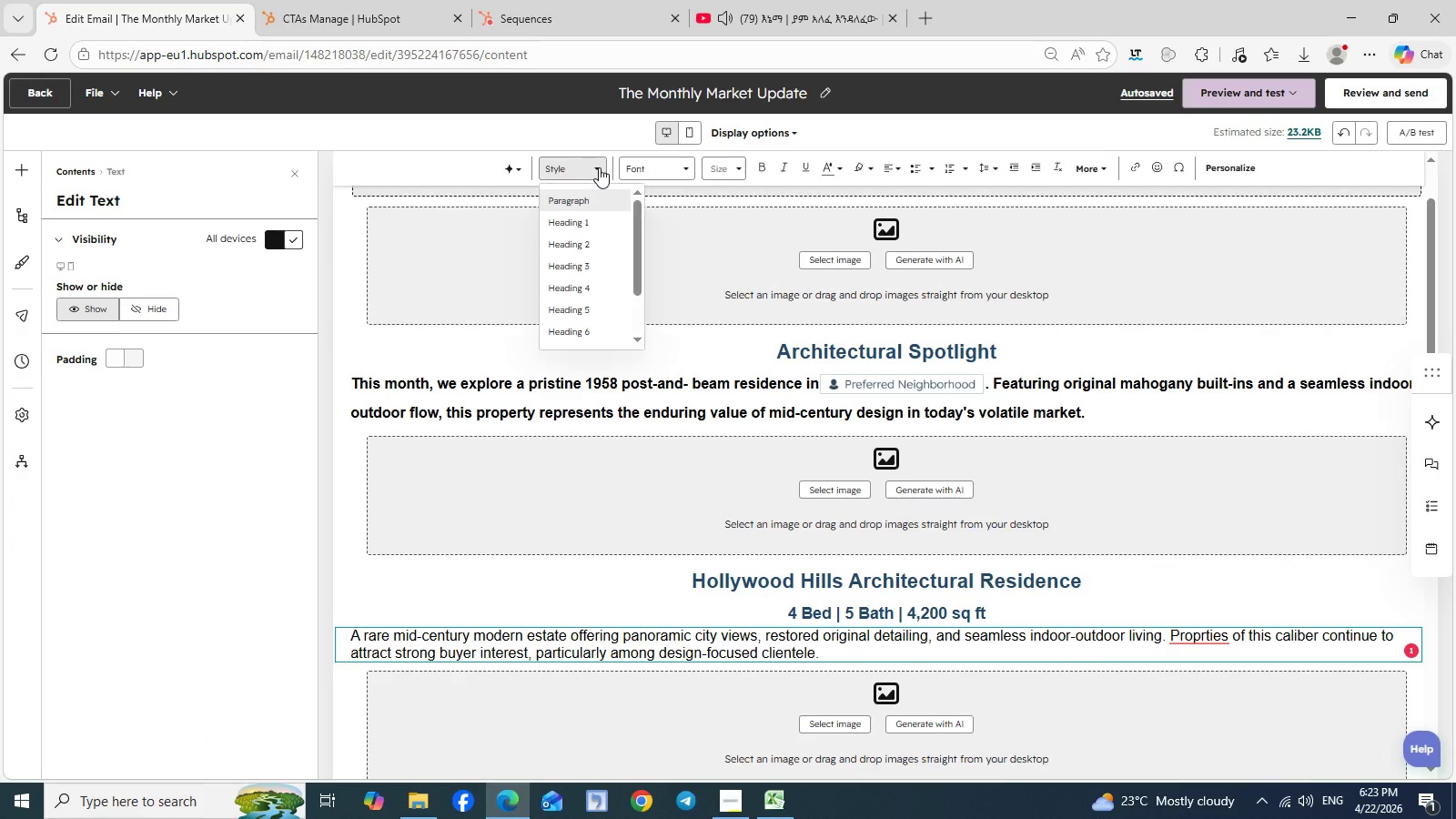 
left_click([599, 167])
 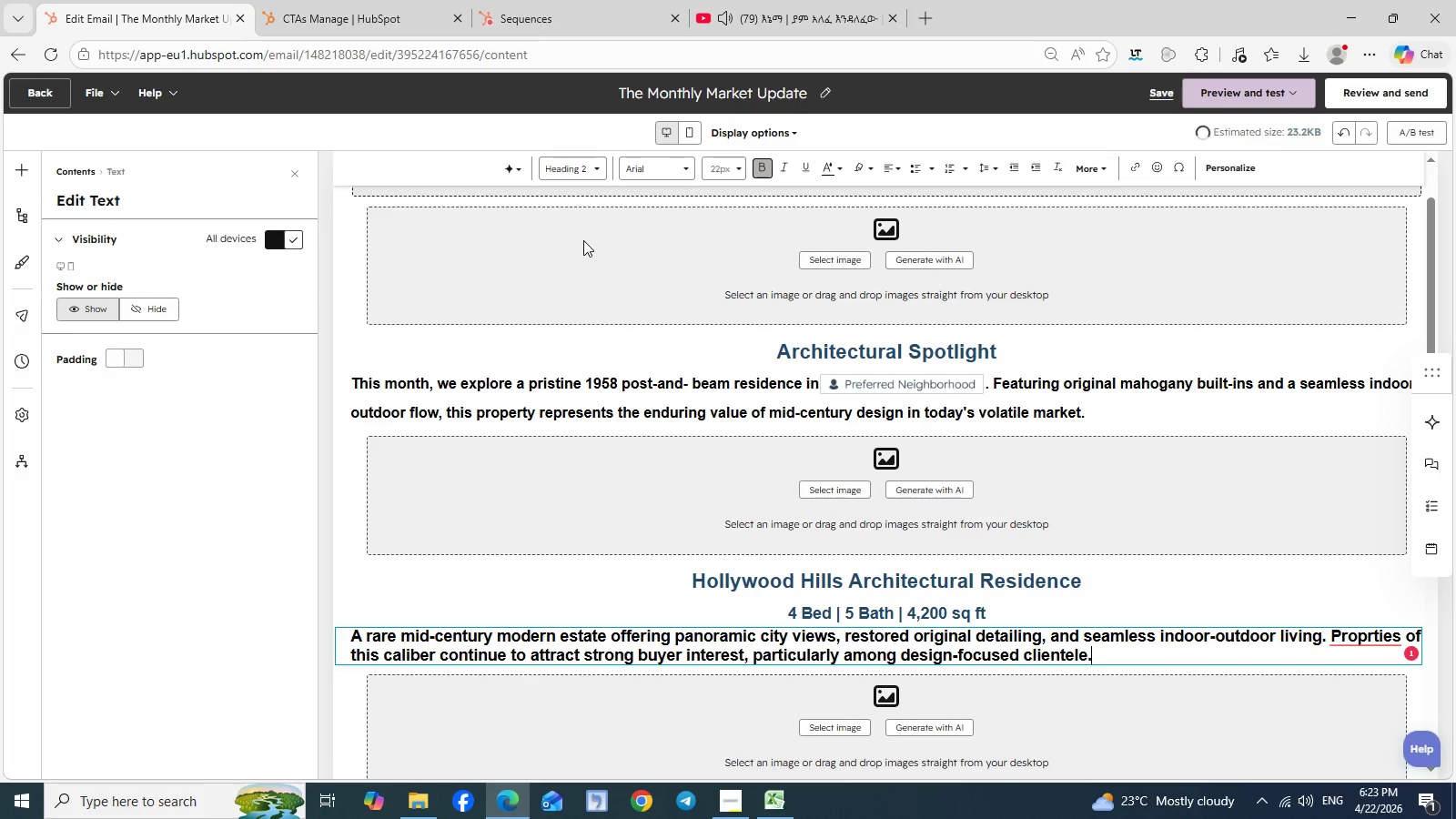 
left_click([583, 240])
 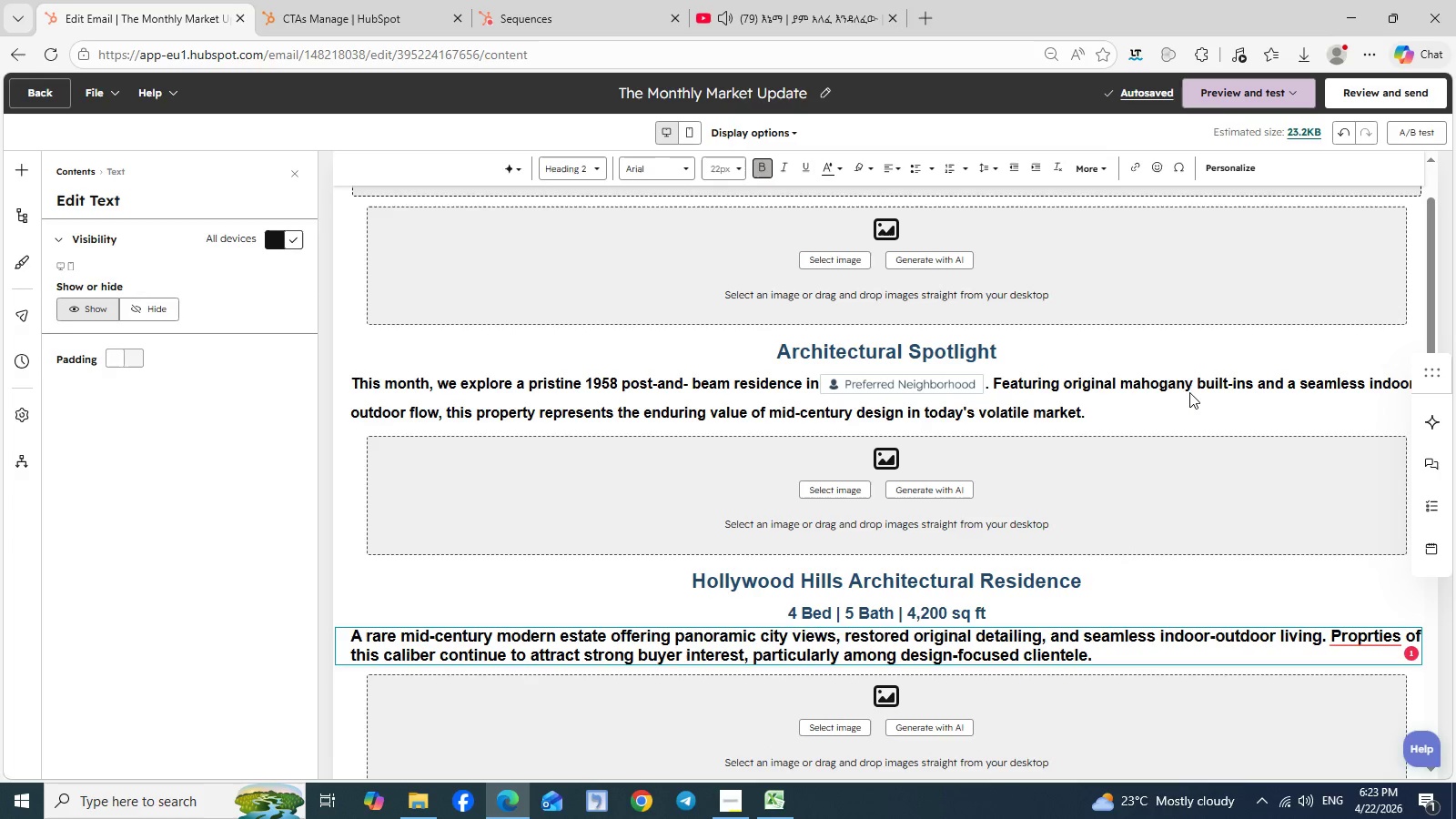 
left_click([1189, 392])
 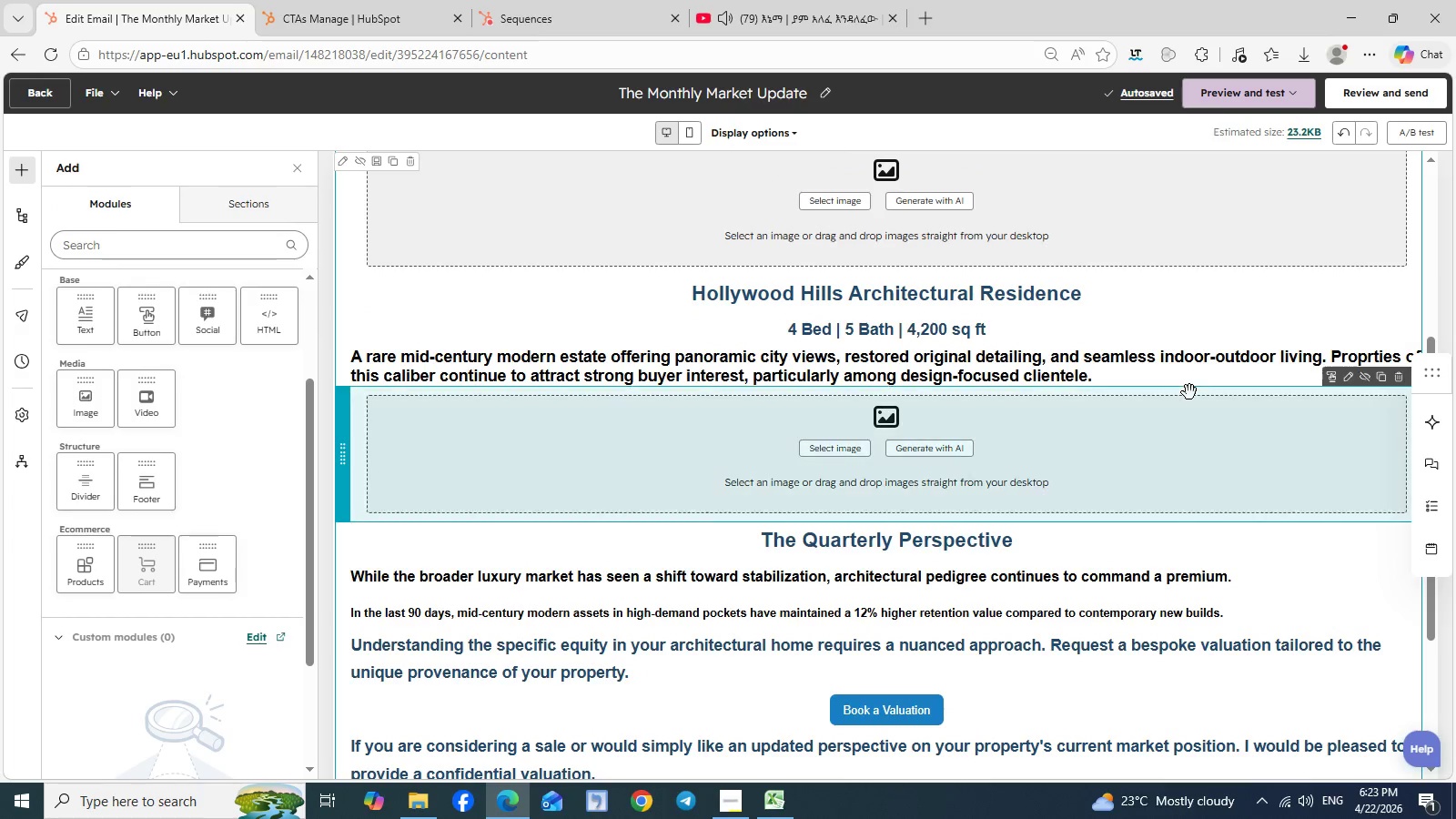 
scroll: coordinate [1189, 392], scroll_direction: down, amount: 4.0
 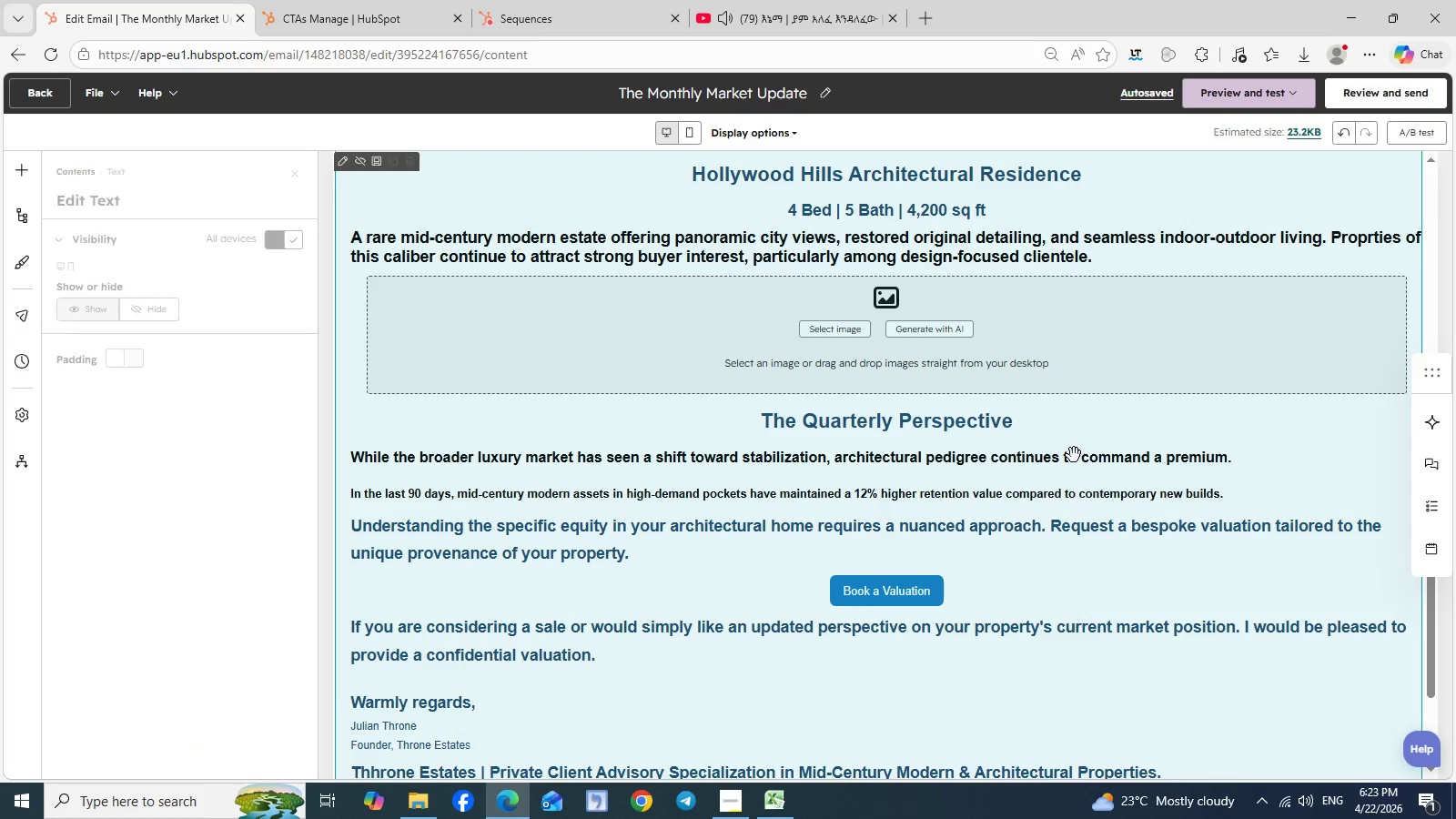 
left_click([1074, 455])
 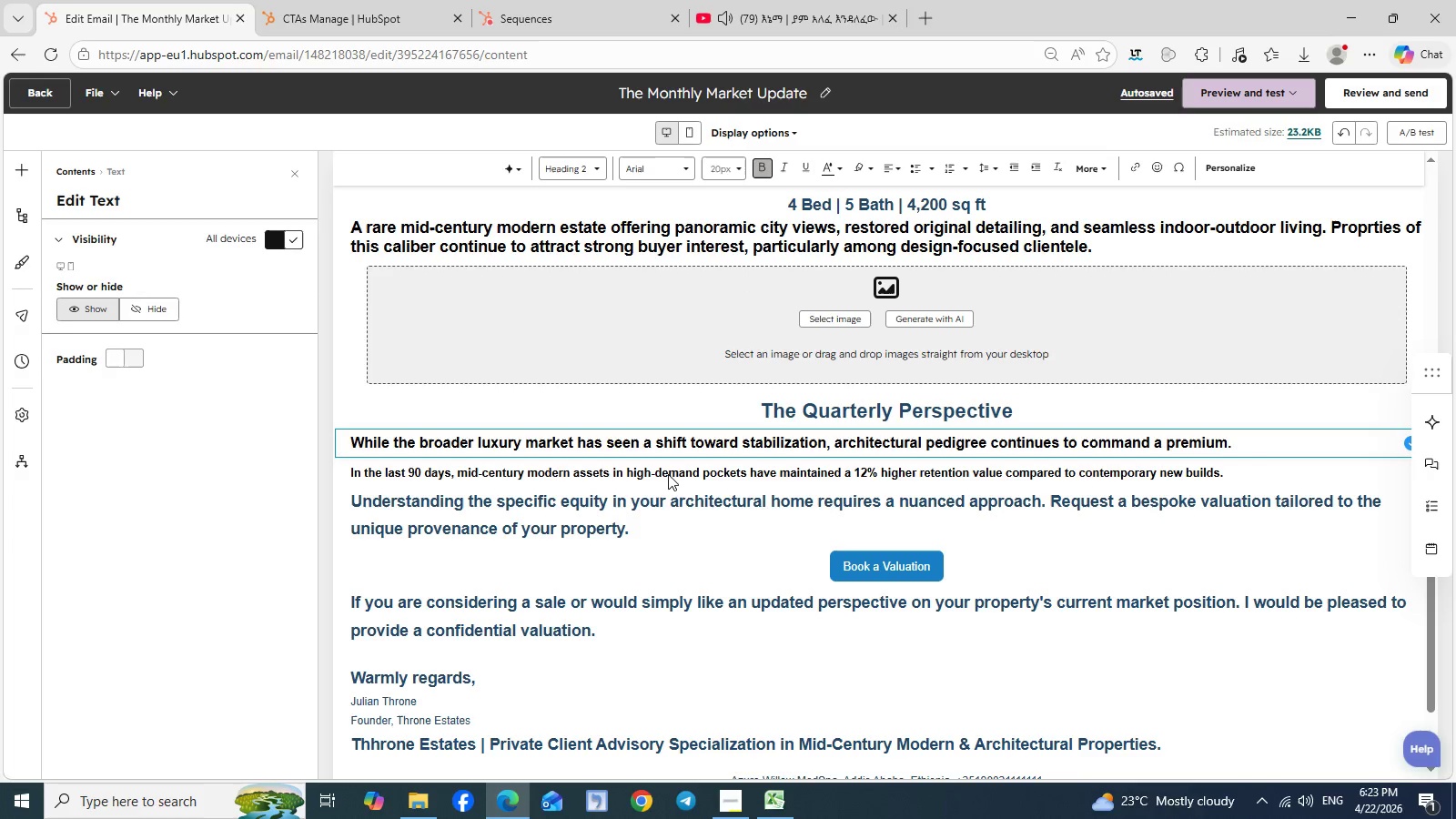 
wait(5.05)
 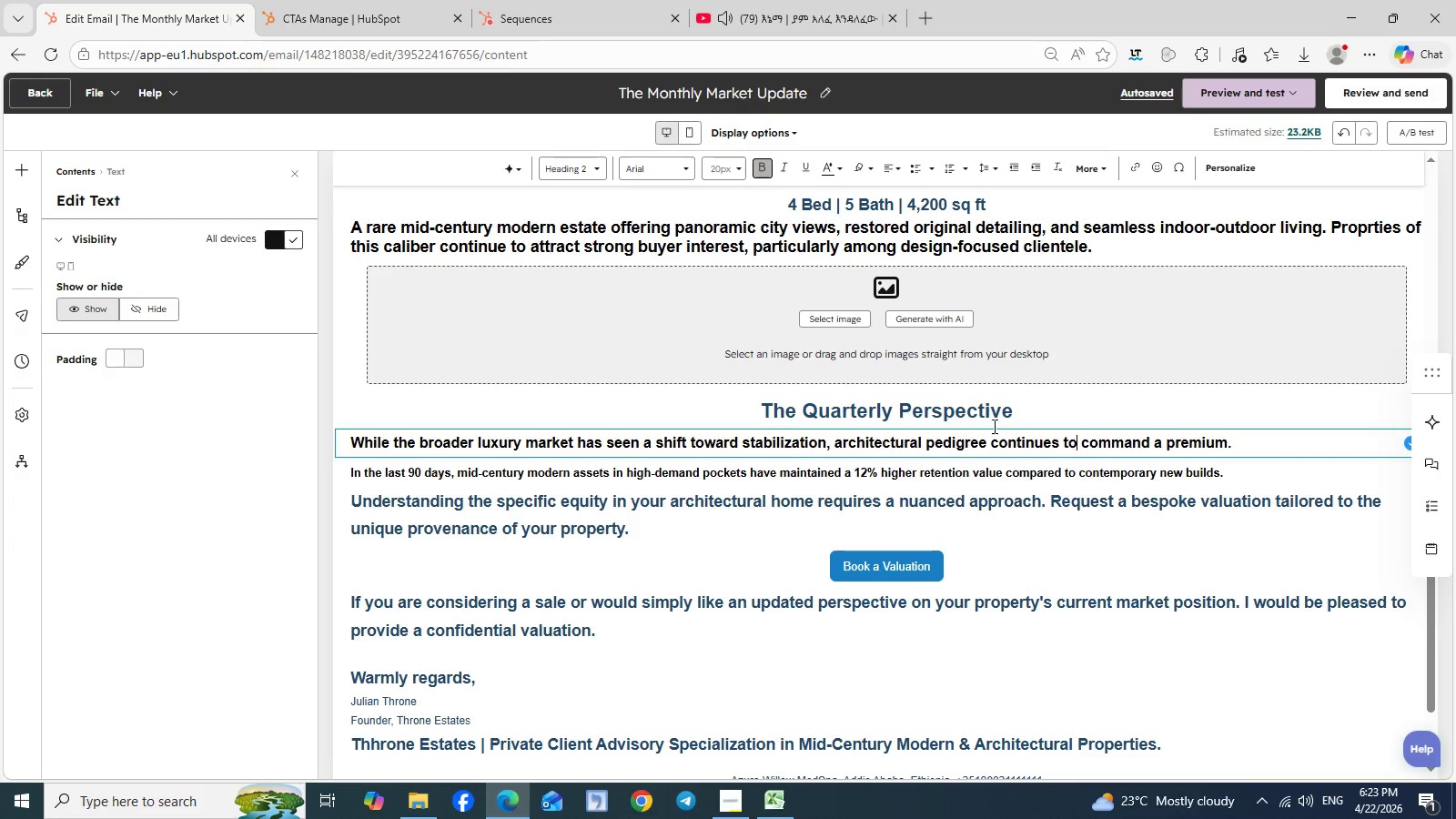 
left_click([665, 471])
 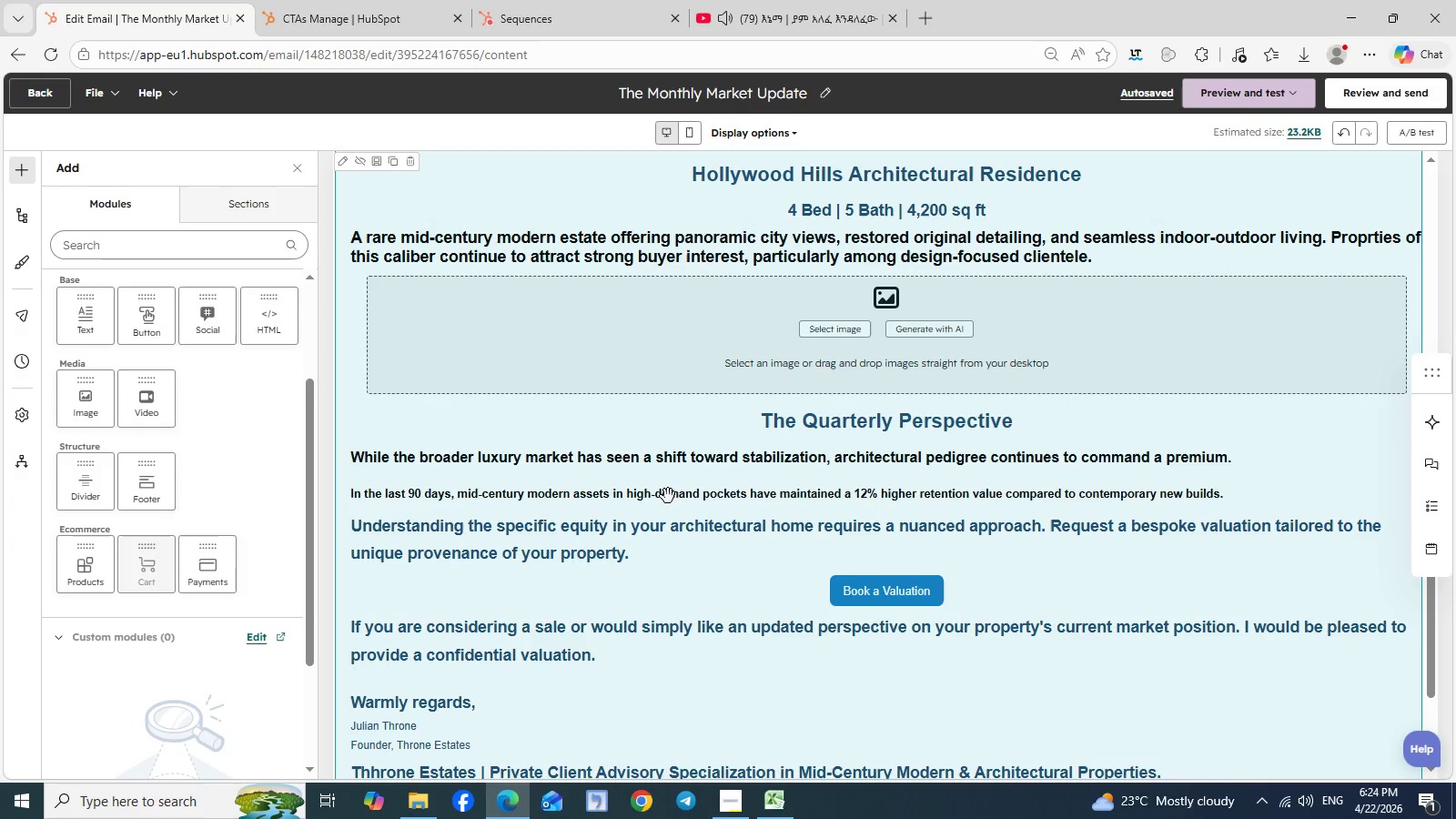 
left_click([668, 496])
 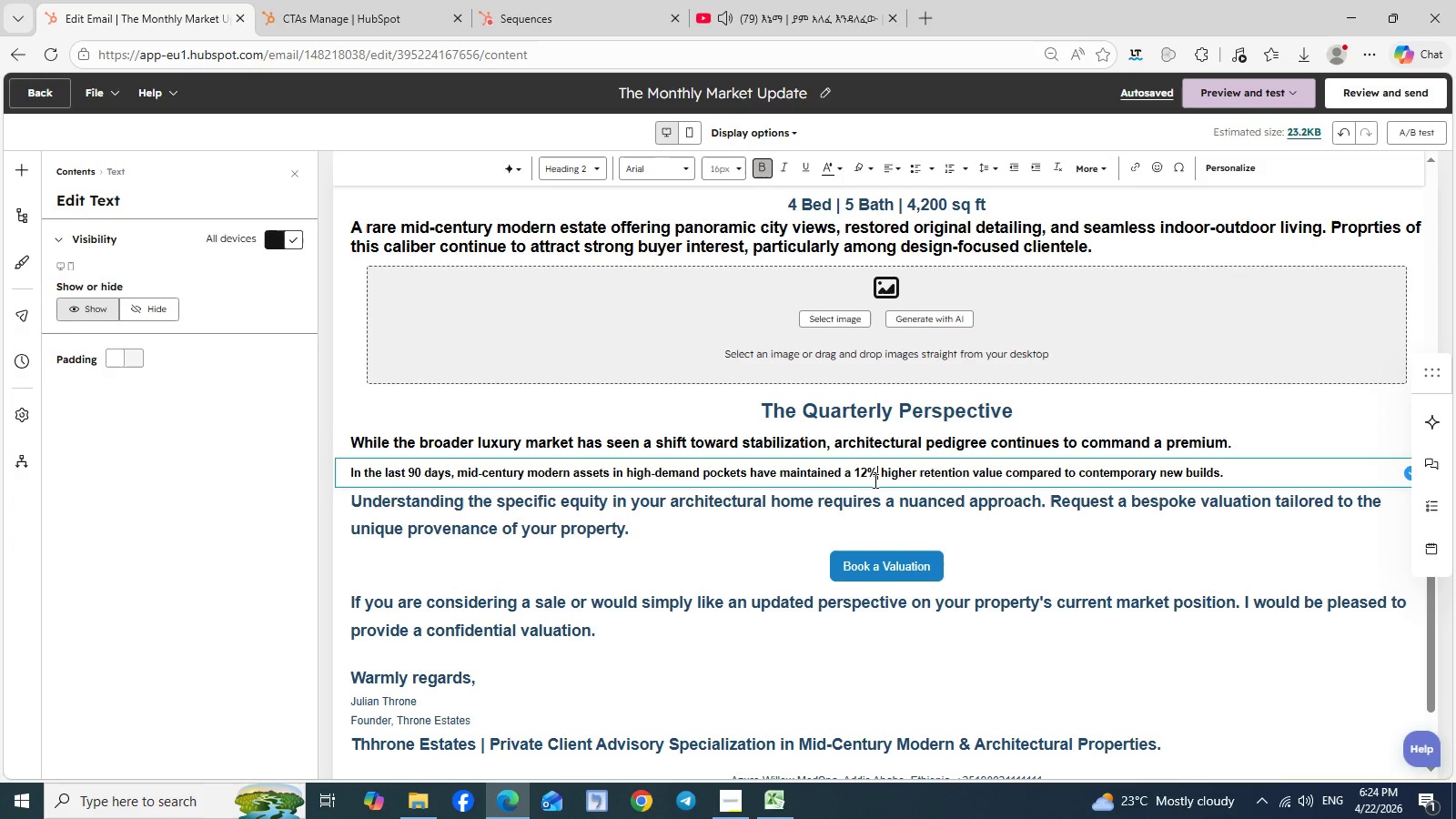 
left_click([874, 480])
 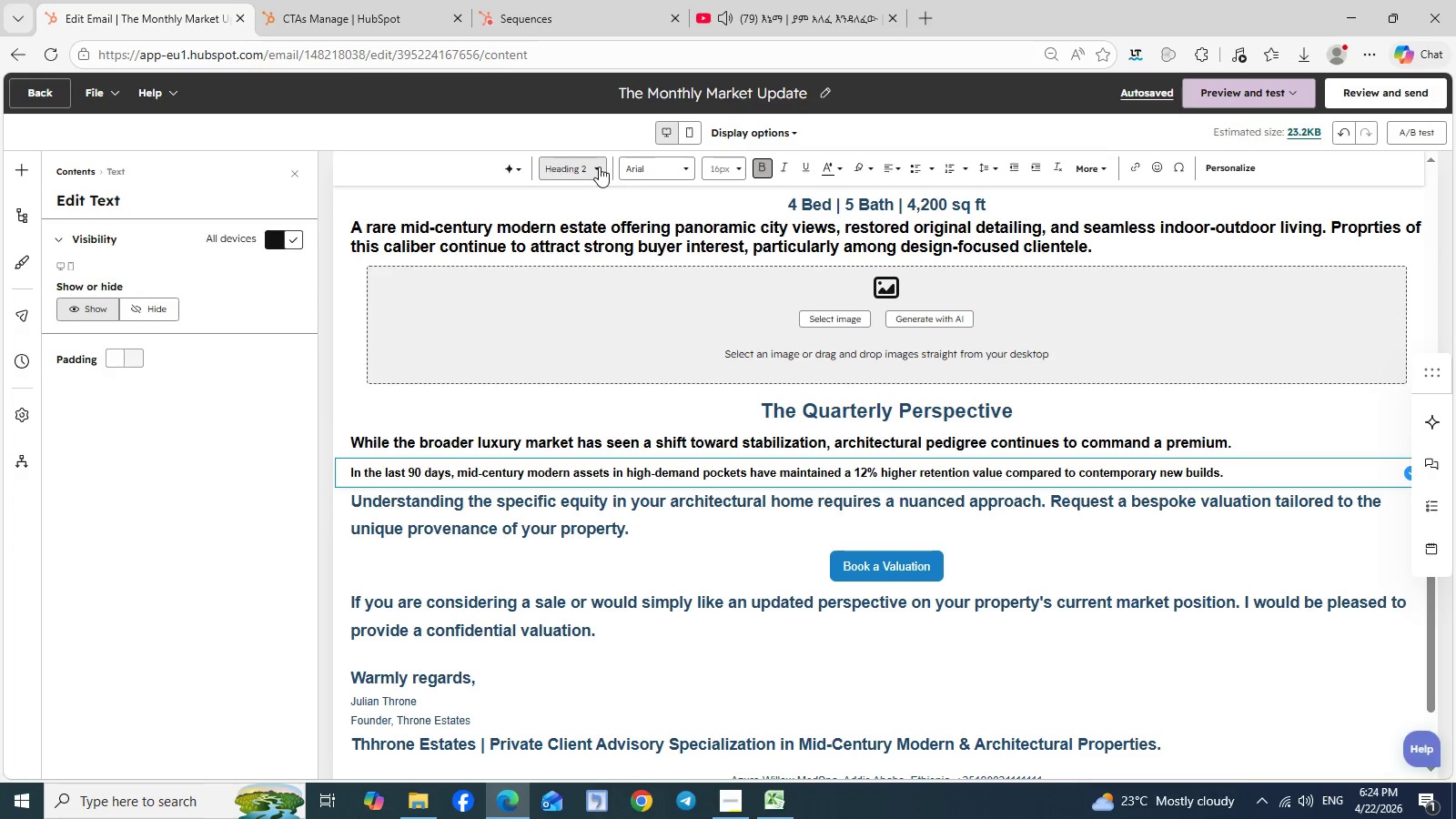 
left_click([599, 167])
 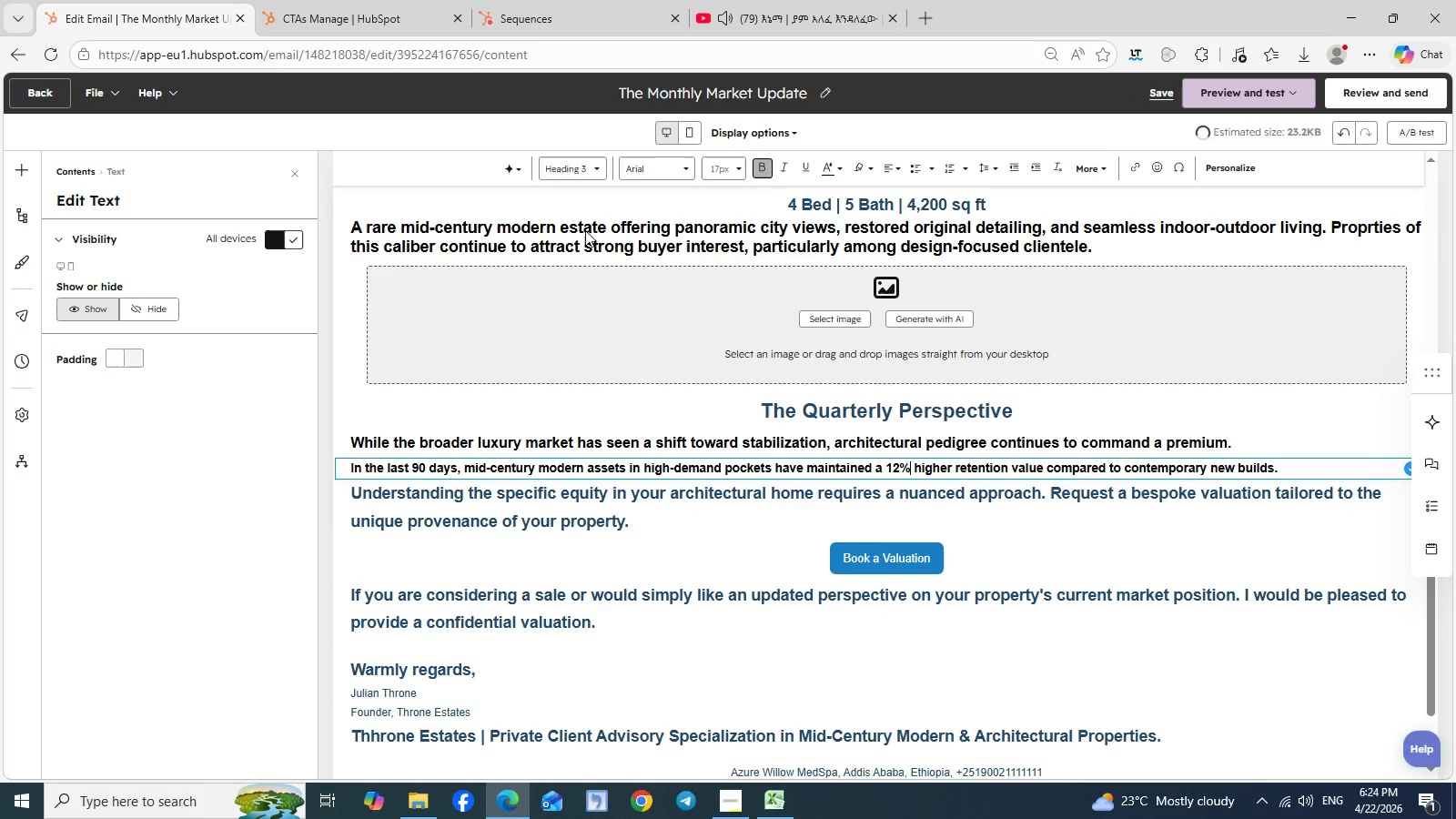 
left_click([585, 230])
 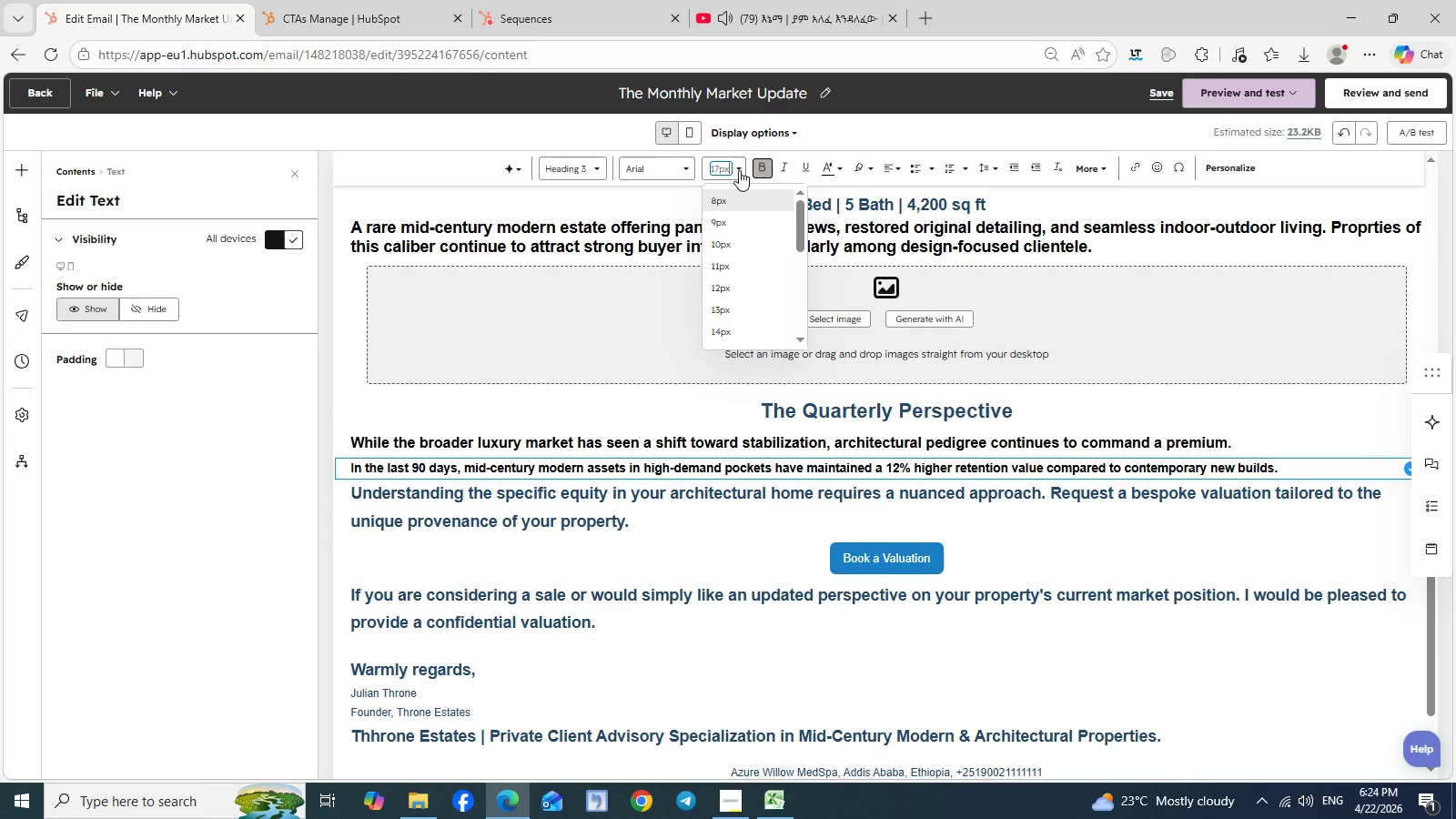 
left_click([739, 170])
 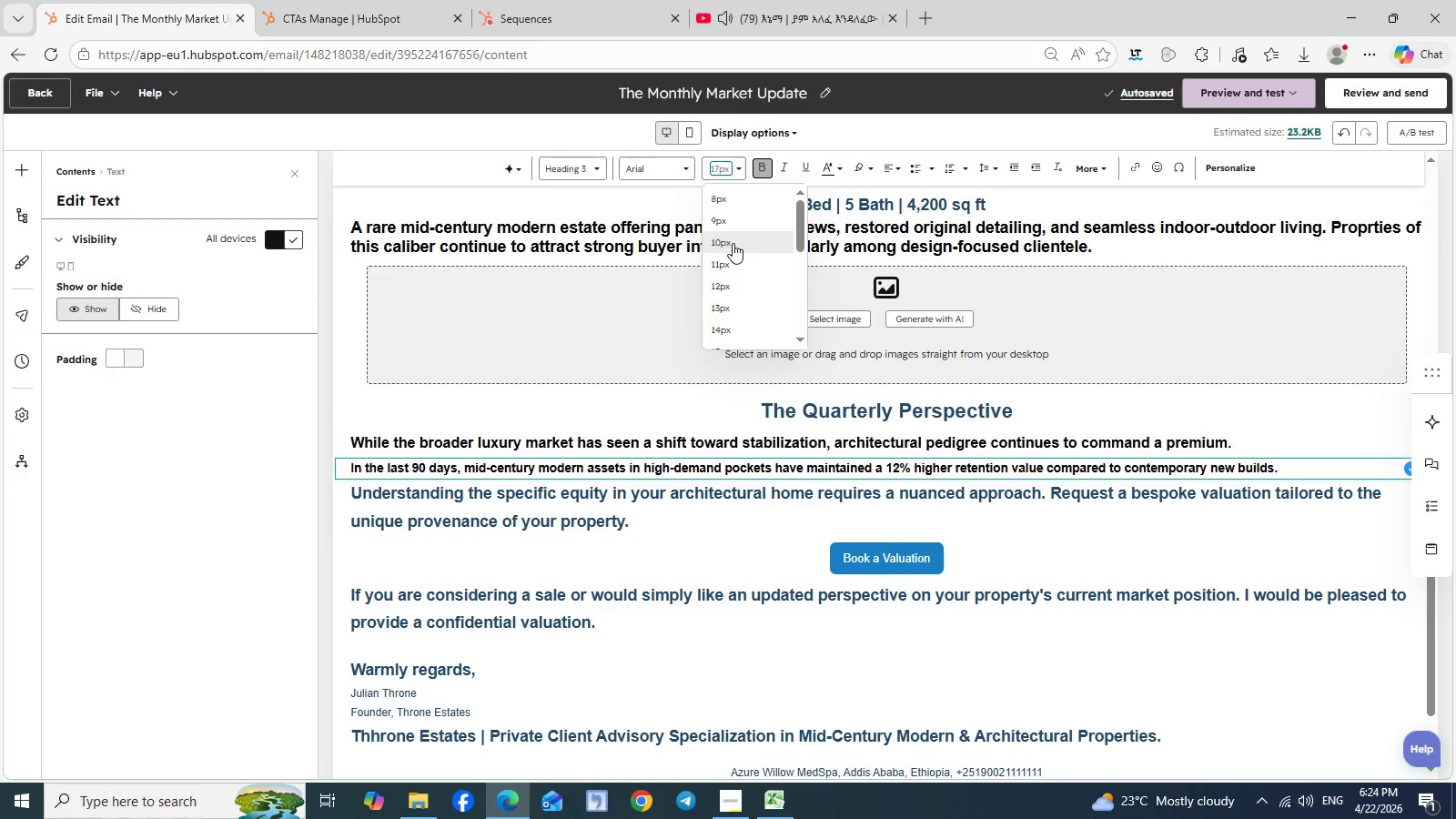 
scroll: coordinate [733, 243], scroll_direction: down, amount: 1.0
 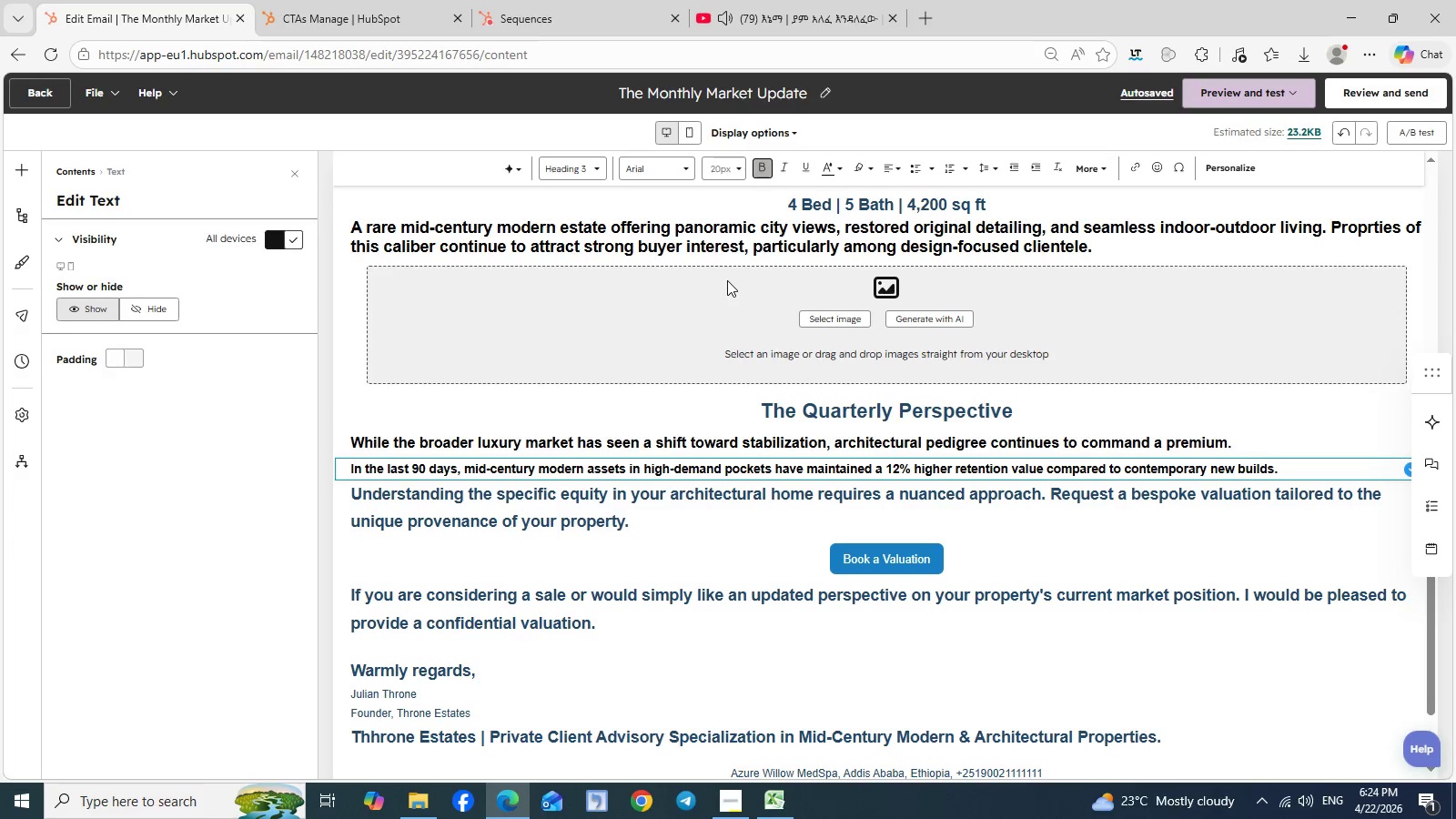 
left_click([727, 280])
 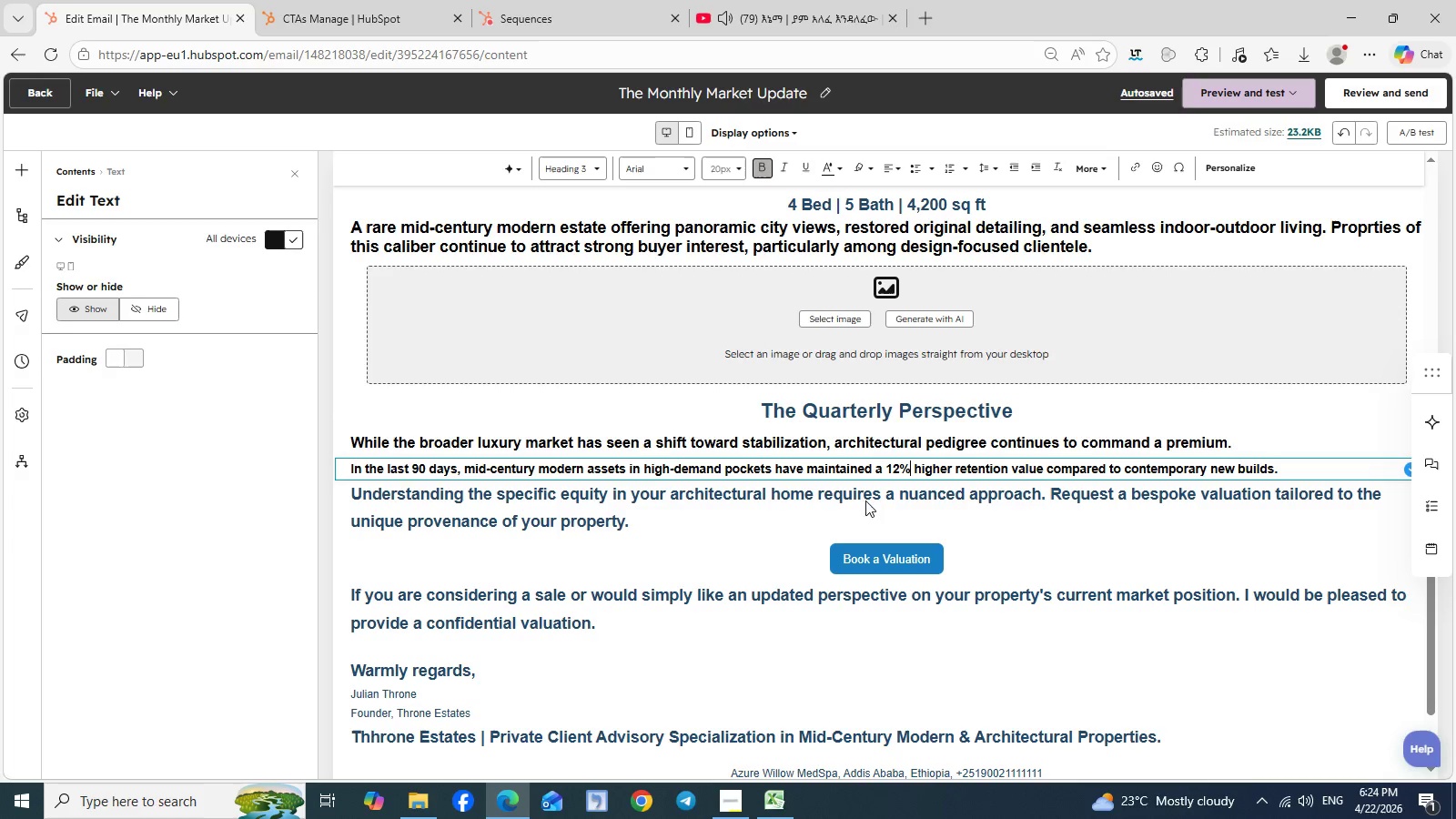 
wait(9.66)
 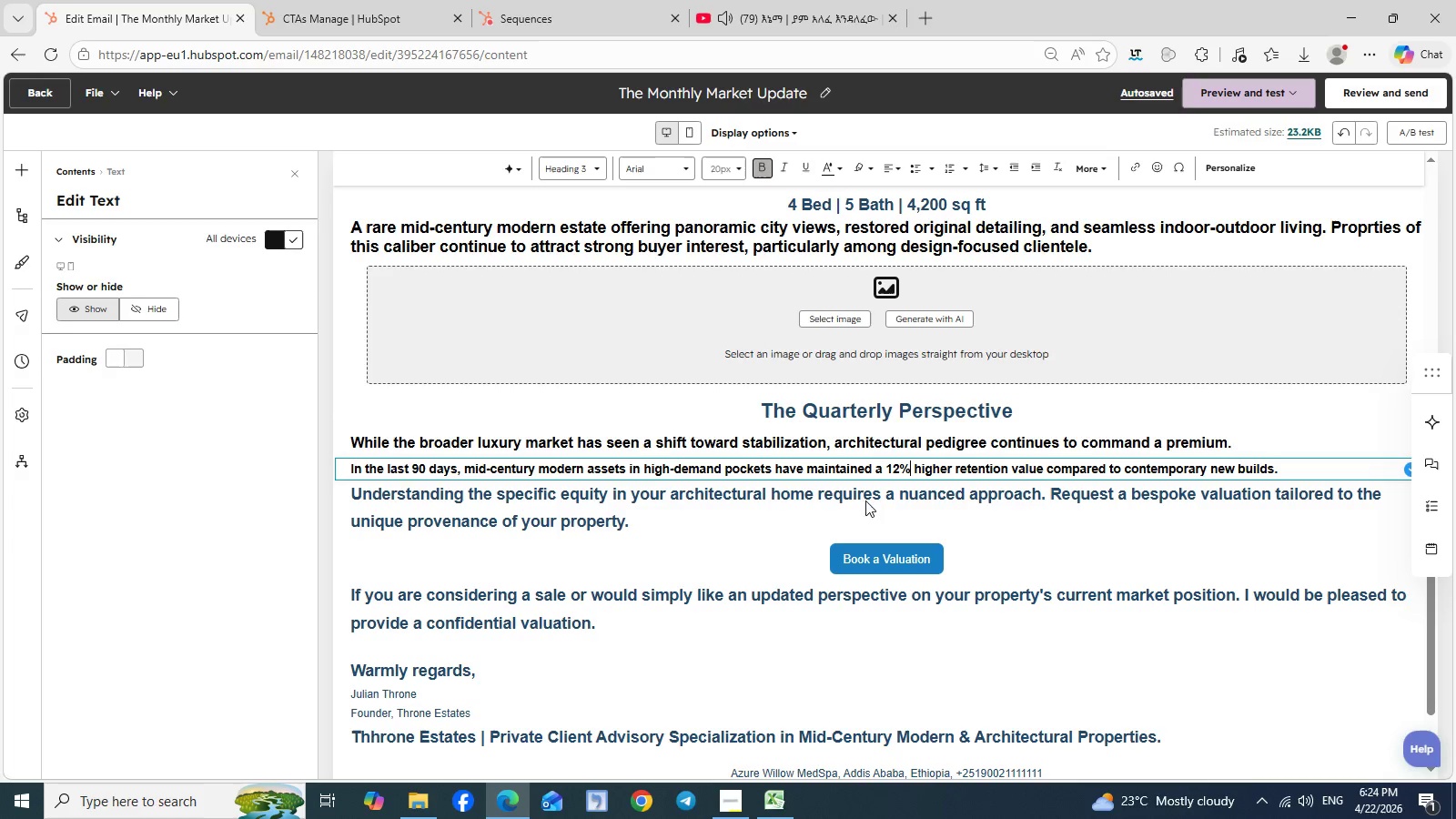 
left_click([693, 514])
 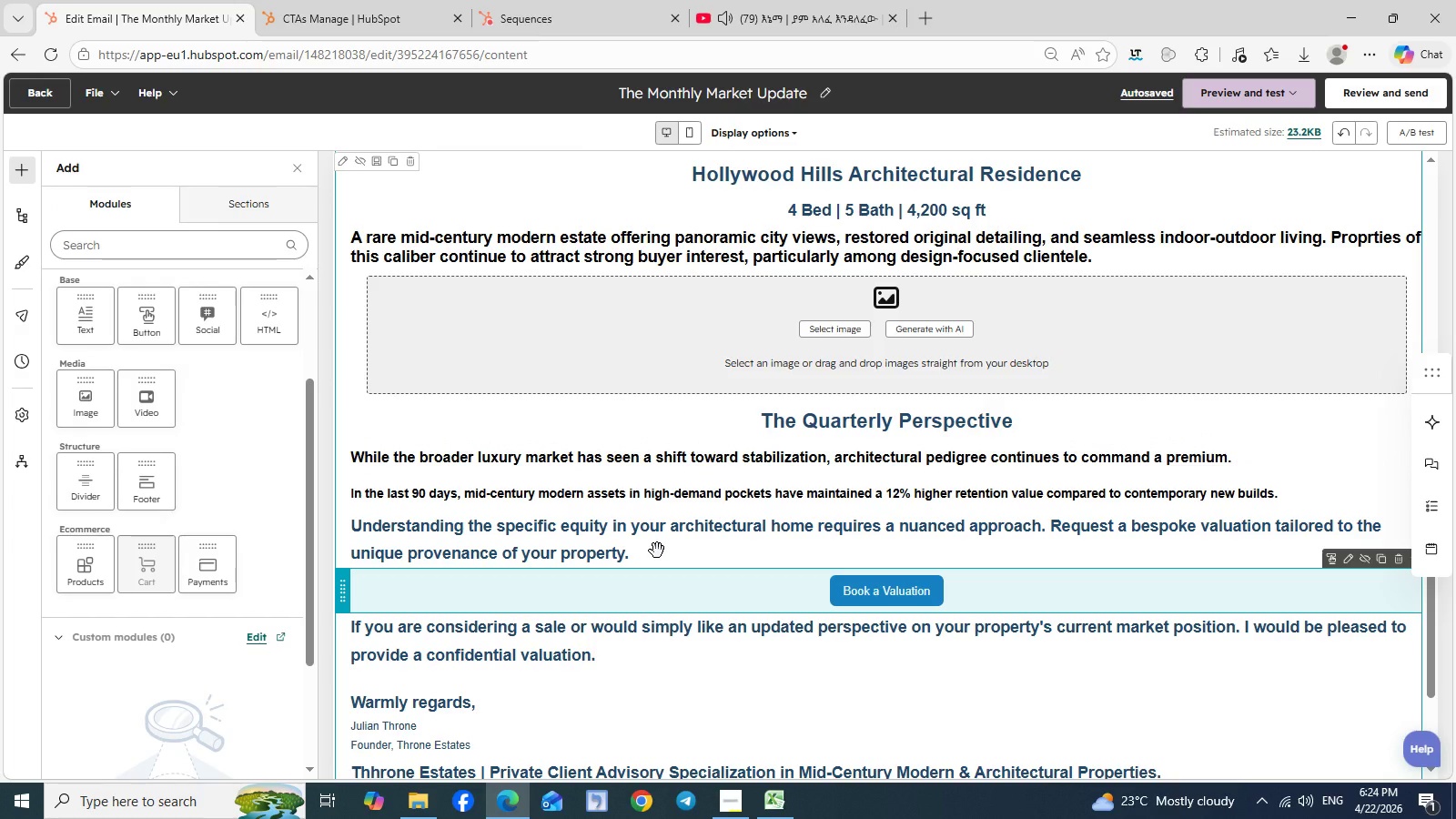 
left_click([657, 551])
 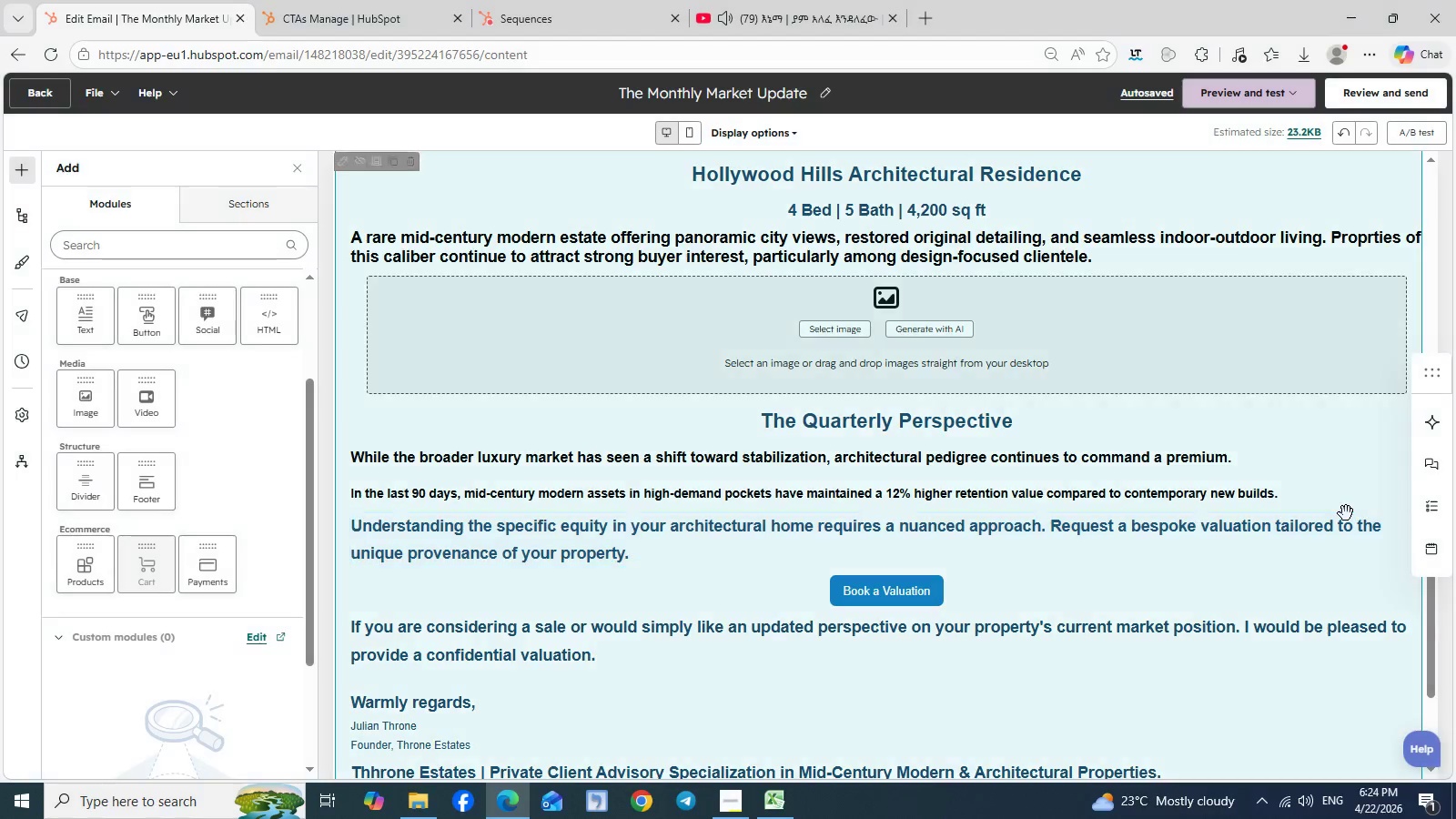 
left_click([1346, 513])
 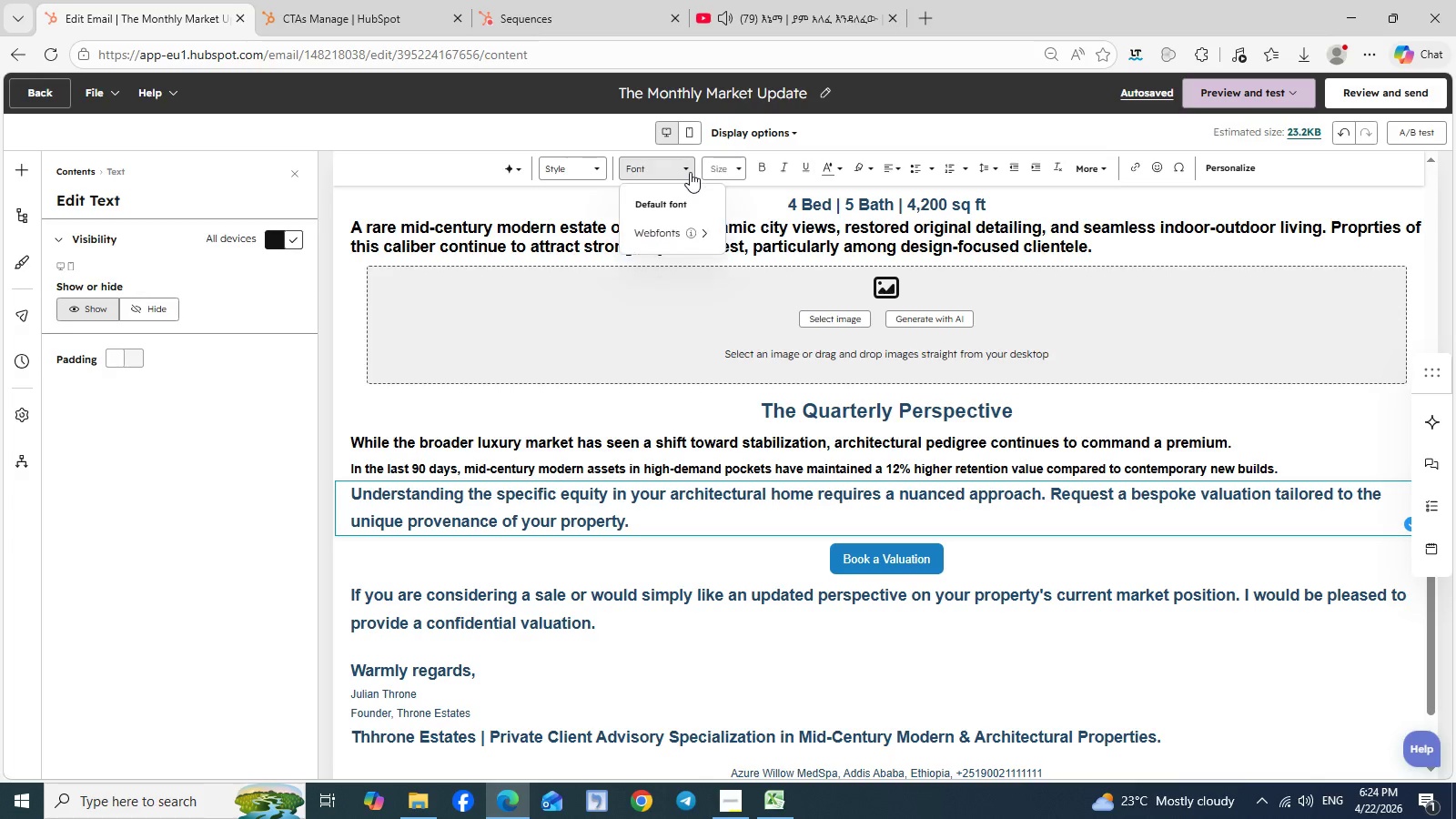 
left_click([690, 172])
 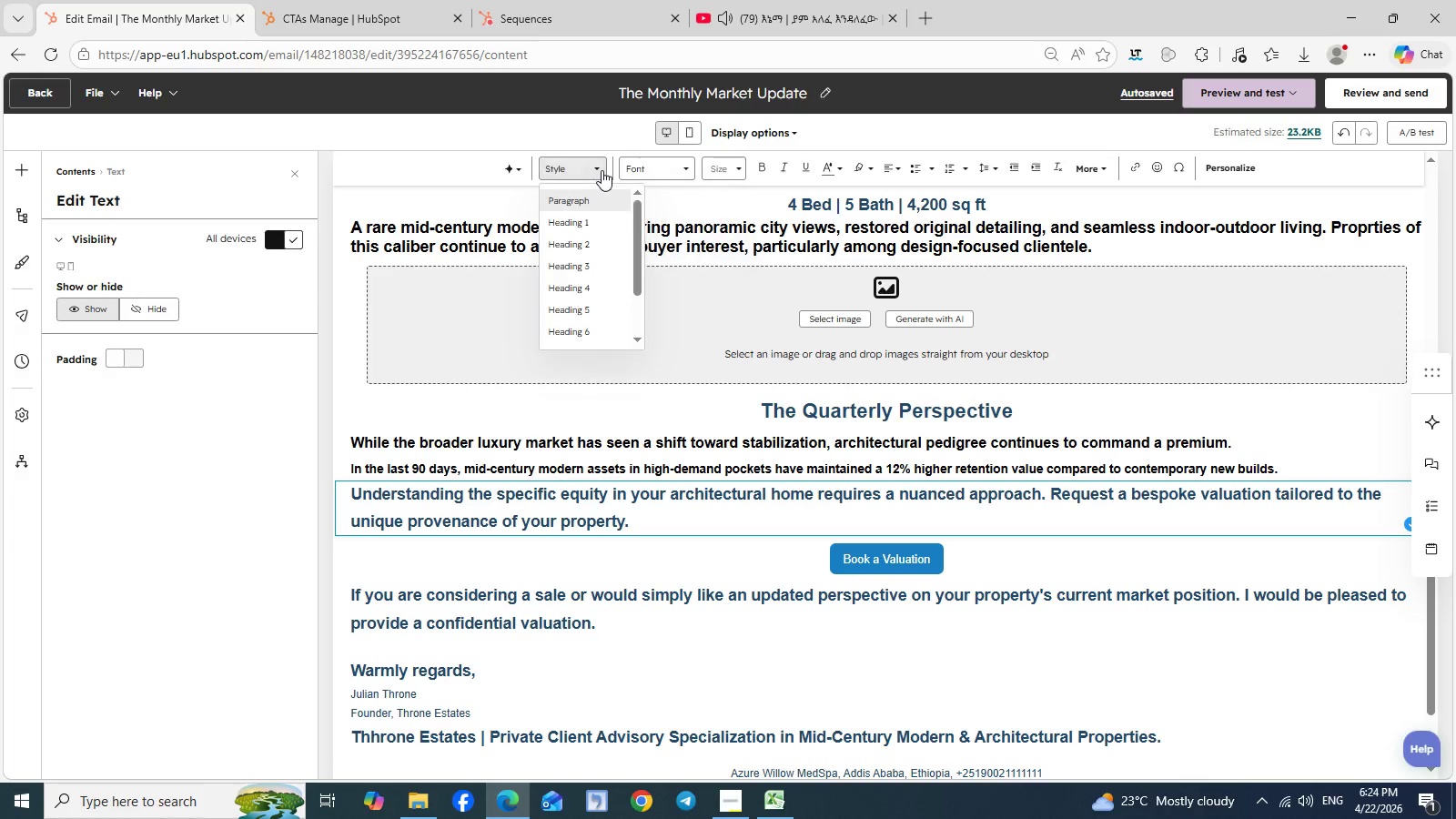 
left_click([602, 170])
 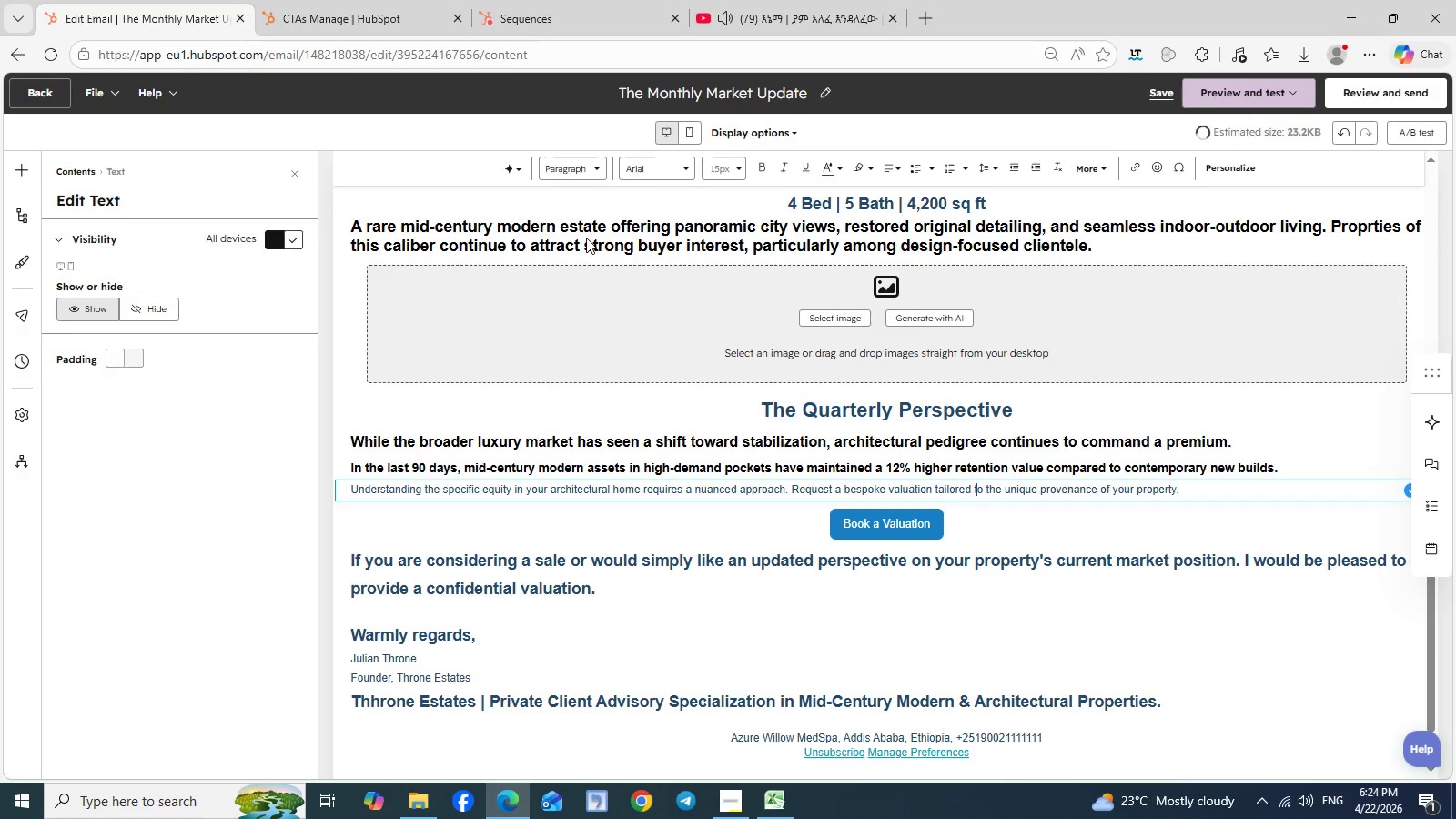 
left_click([586, 238])
 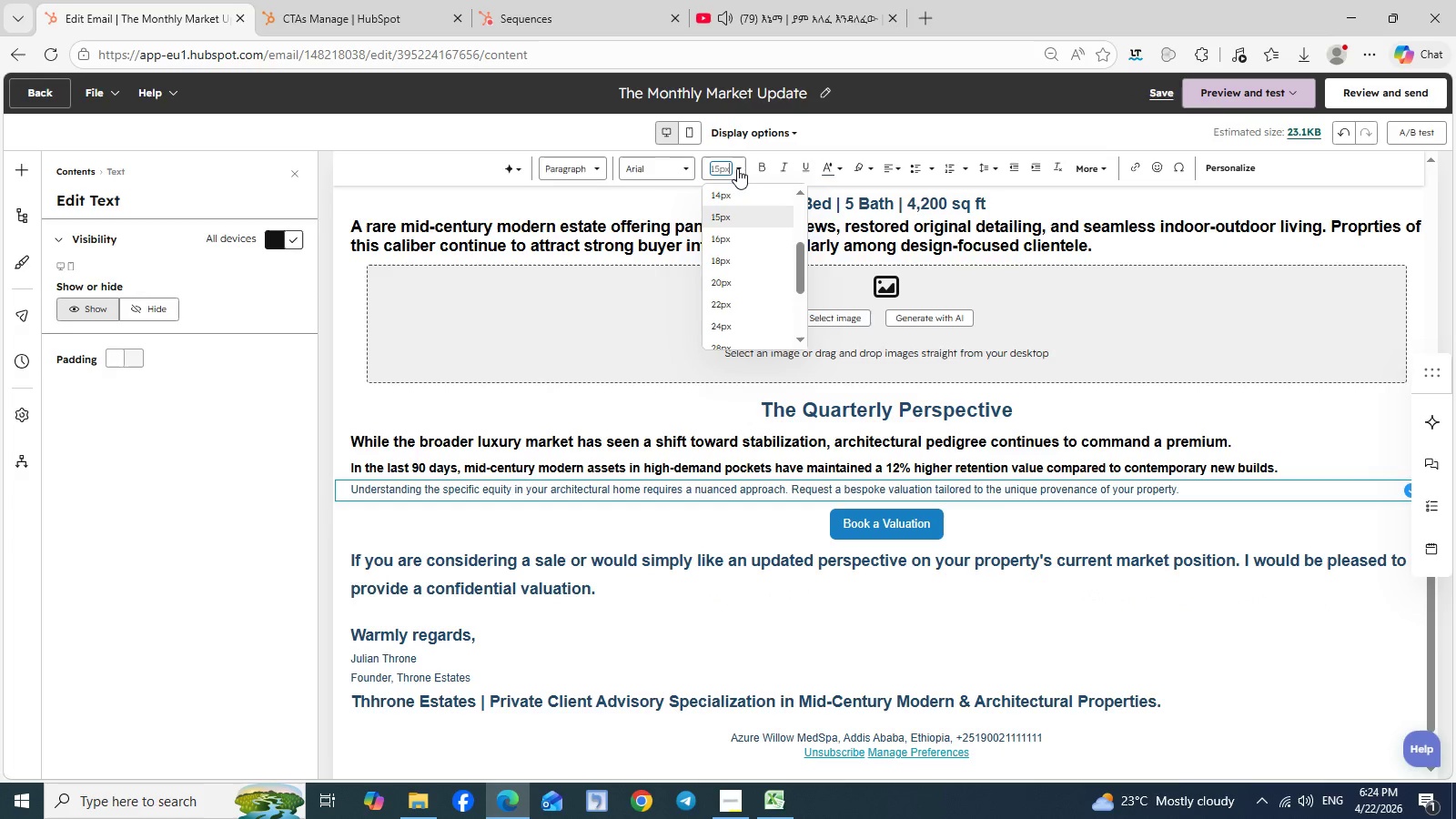 
left_click([737, 168])
 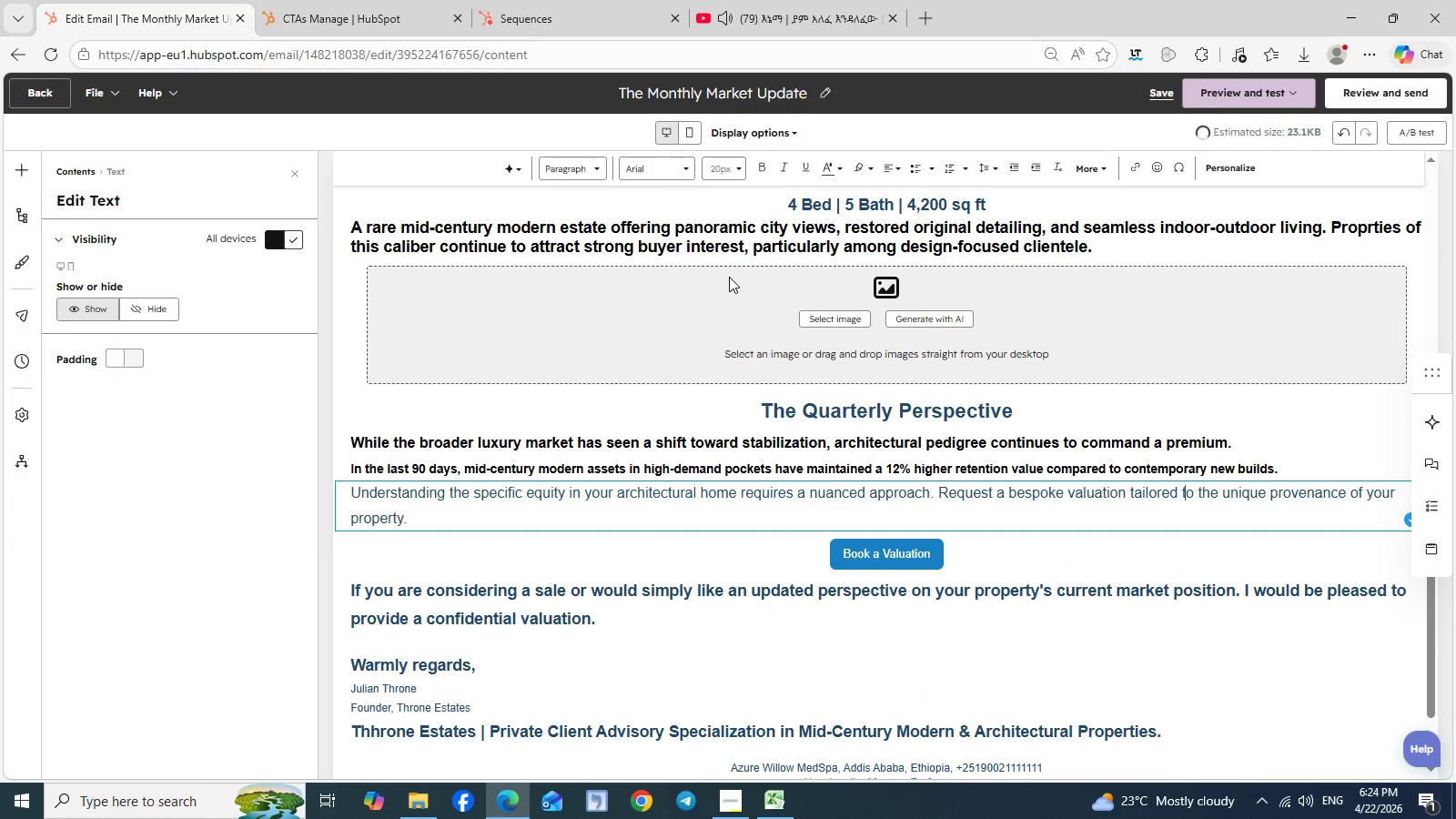 
left_click([729, 277])
 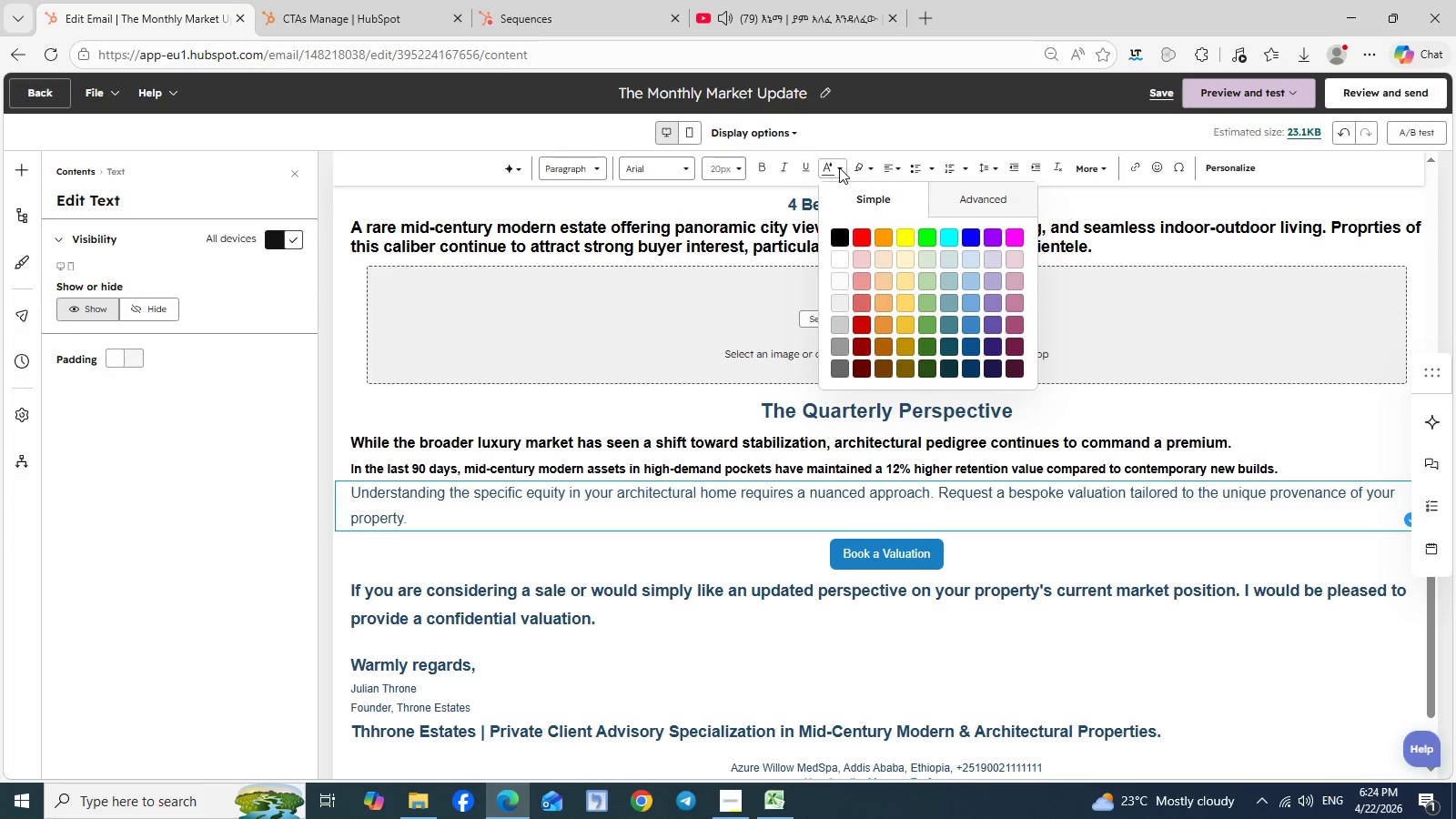 
left_click([839, 167])
 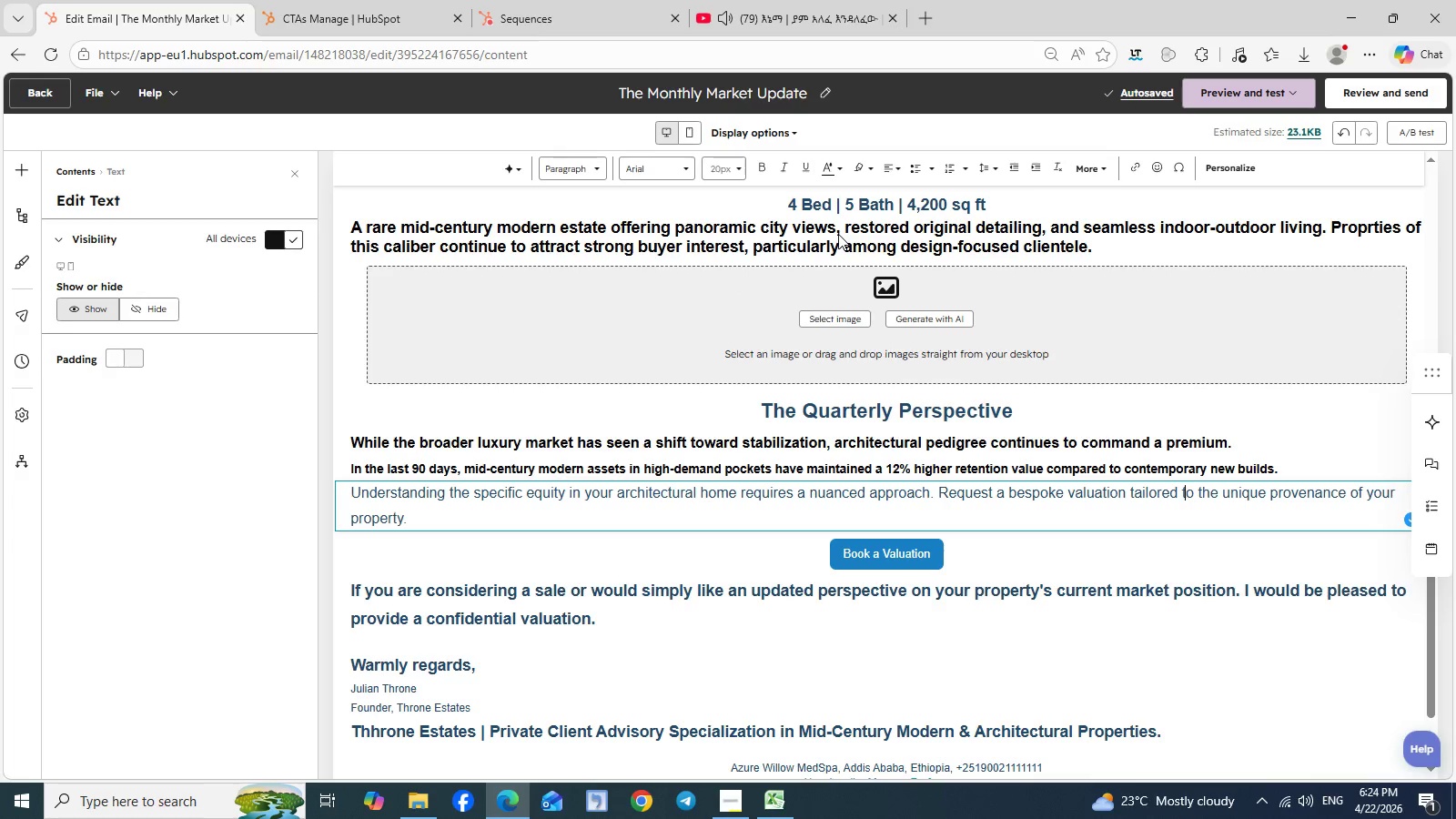 
left_click([838, 234])
 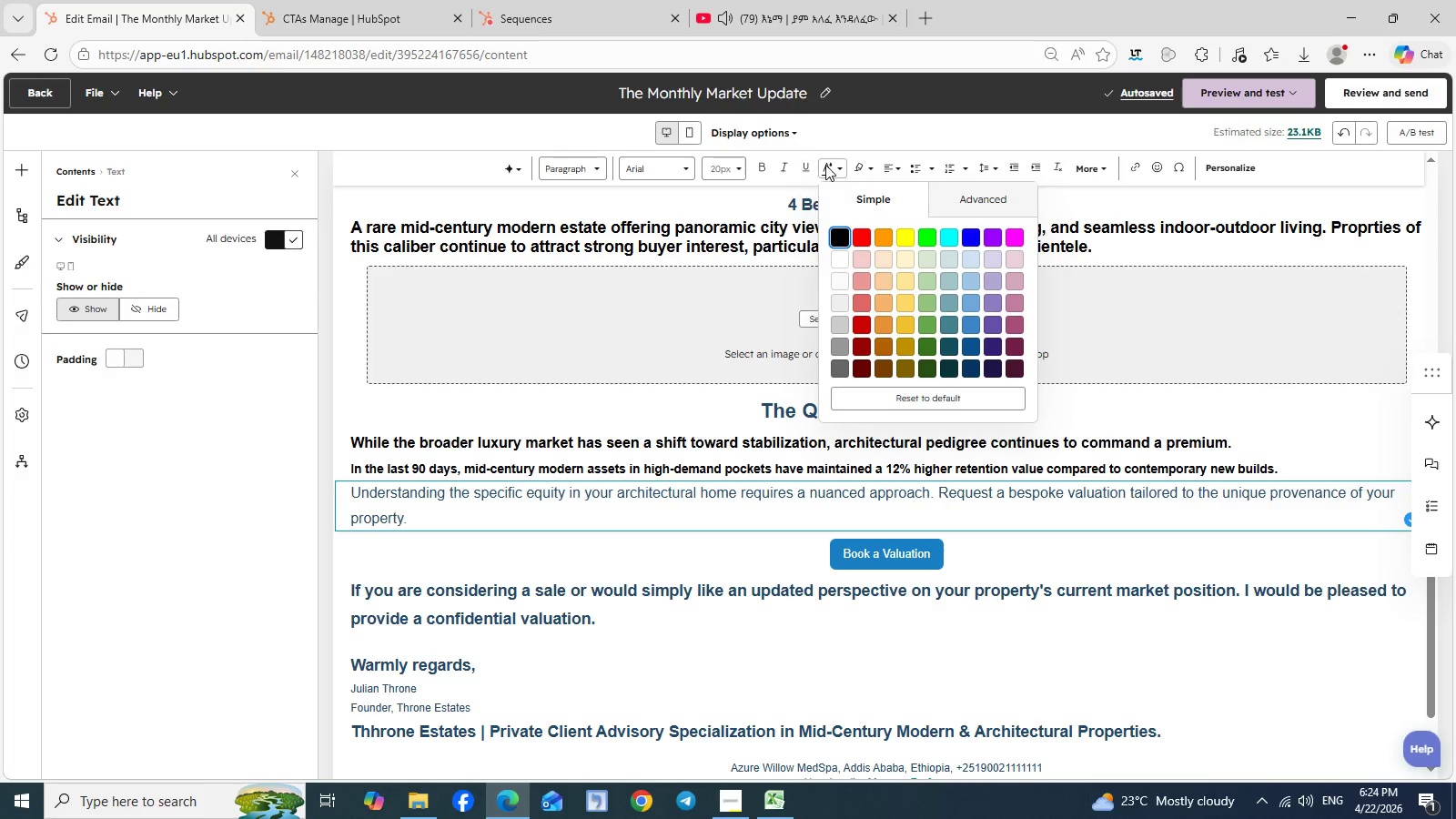 
left_click([825, 165])
 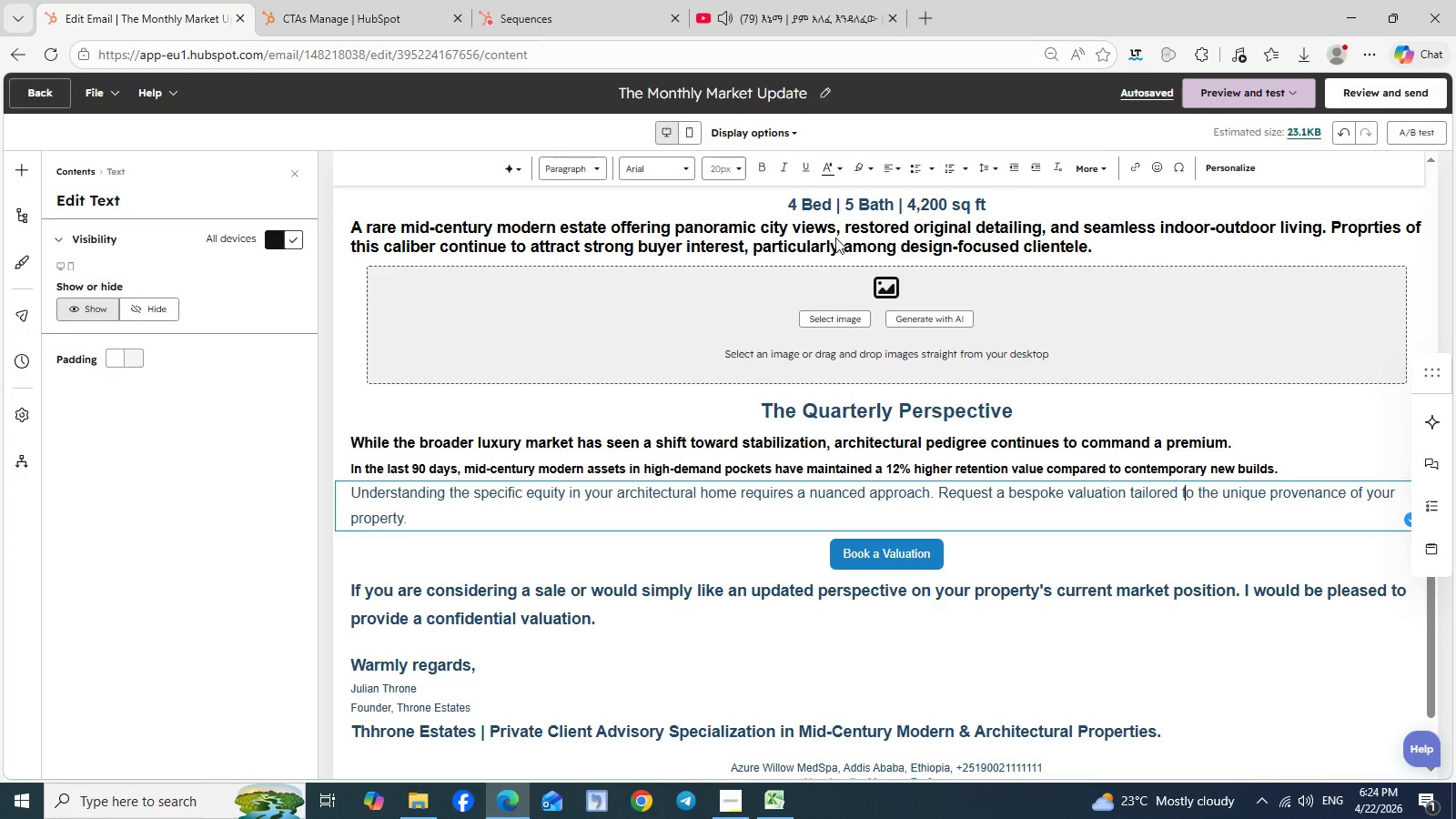 
left_click([835, 238])
 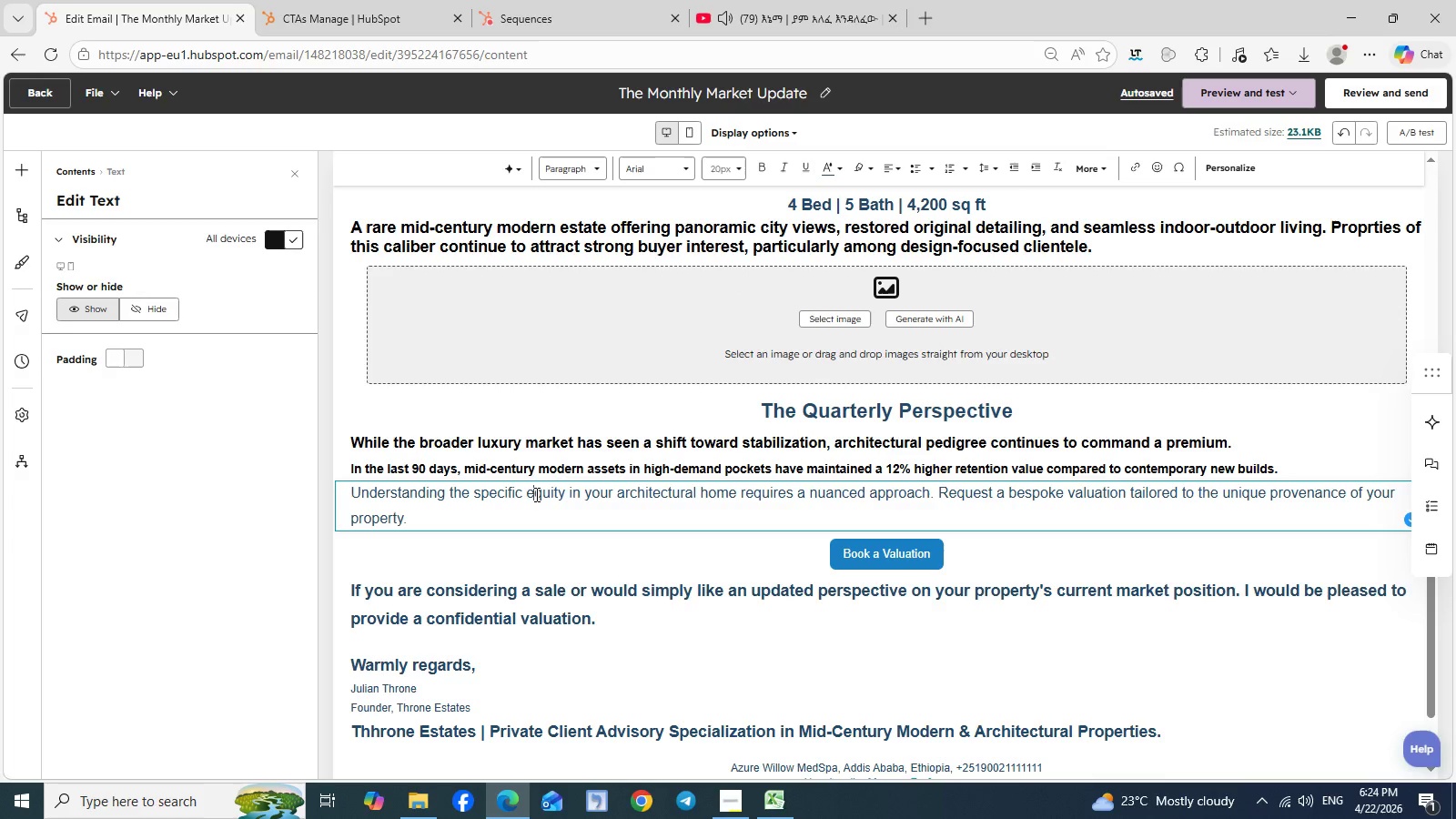 
left_click([535, 494])
 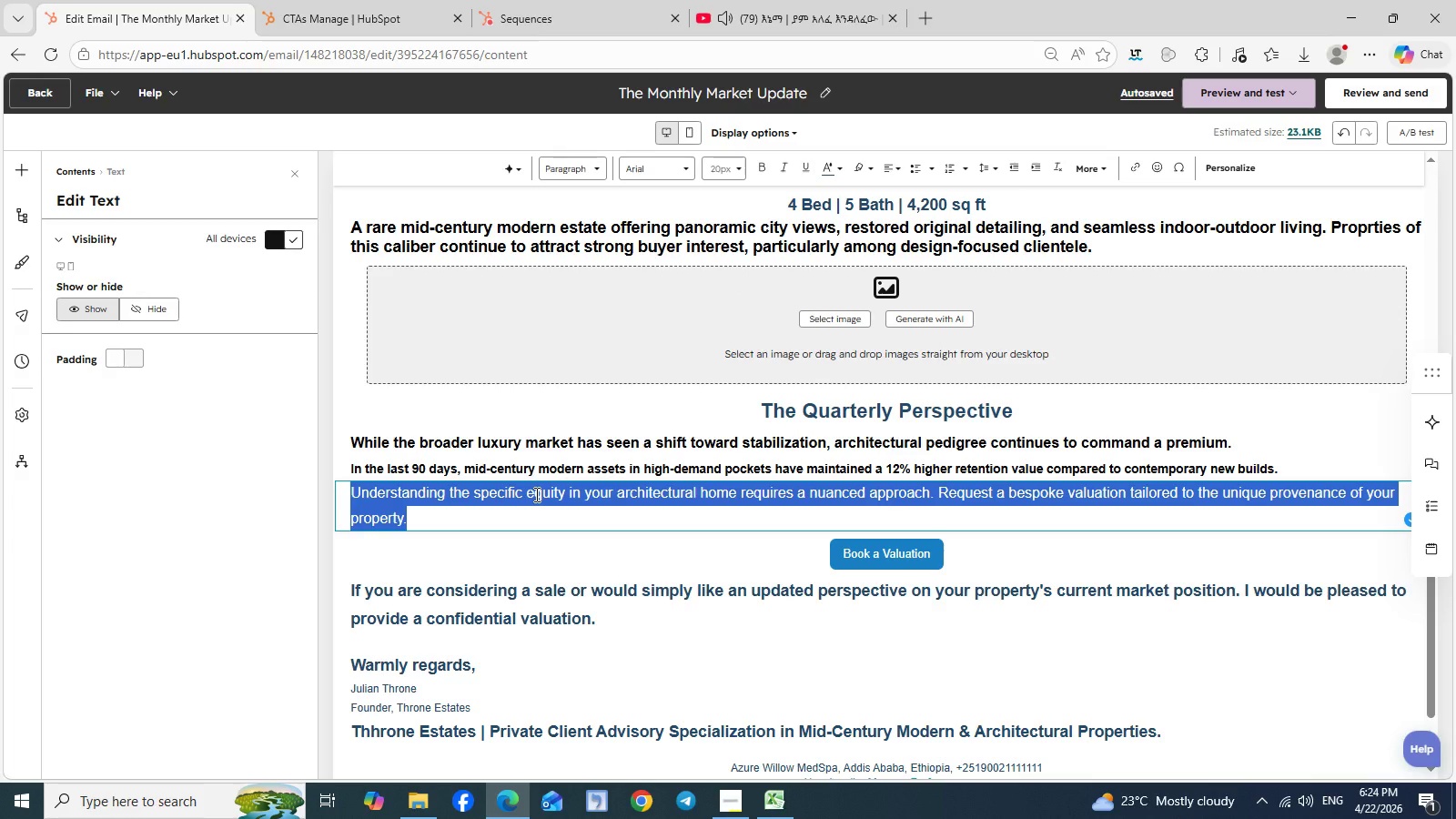 
key(Control+A)
 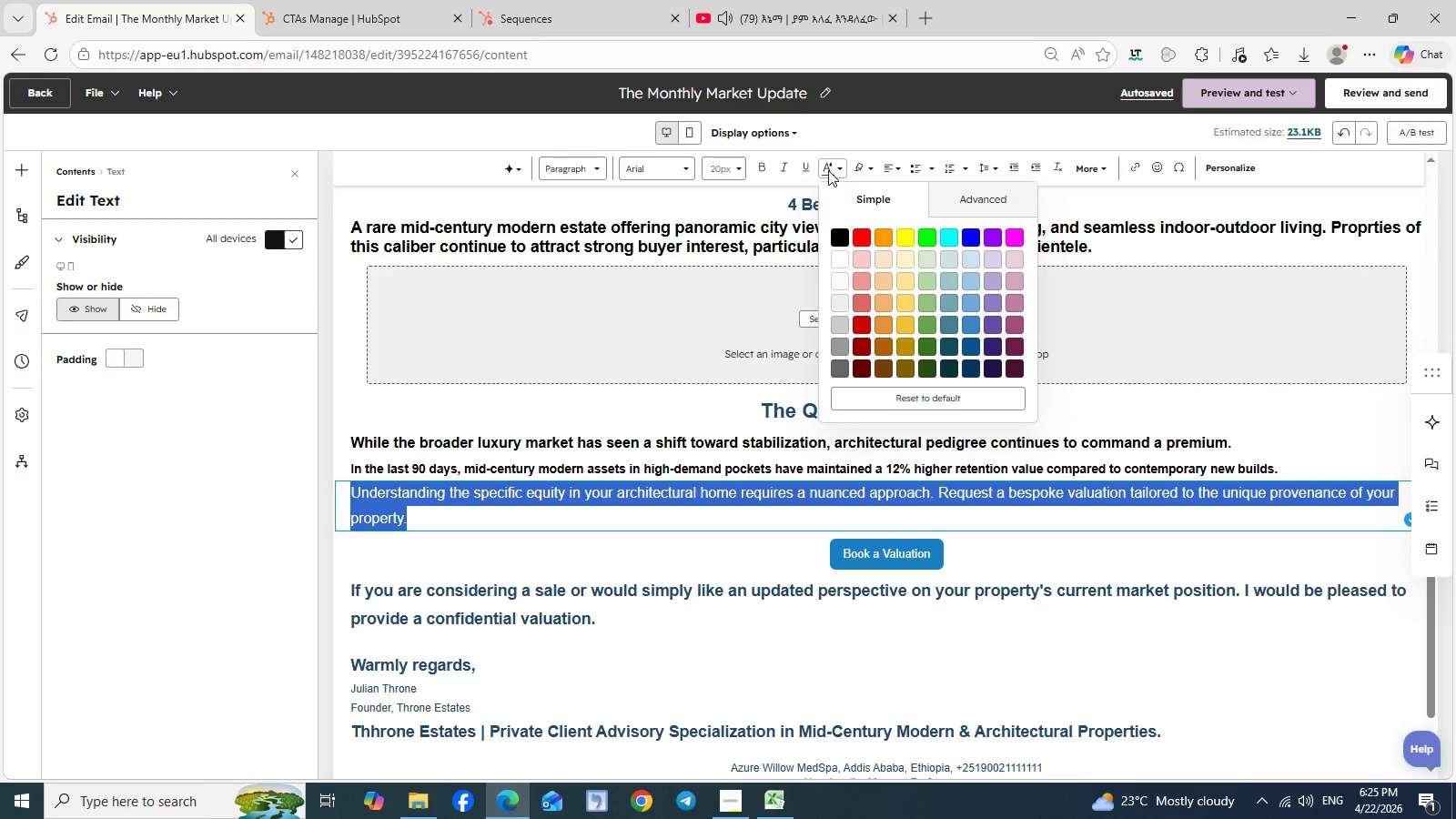 
left_click([828, 170])
 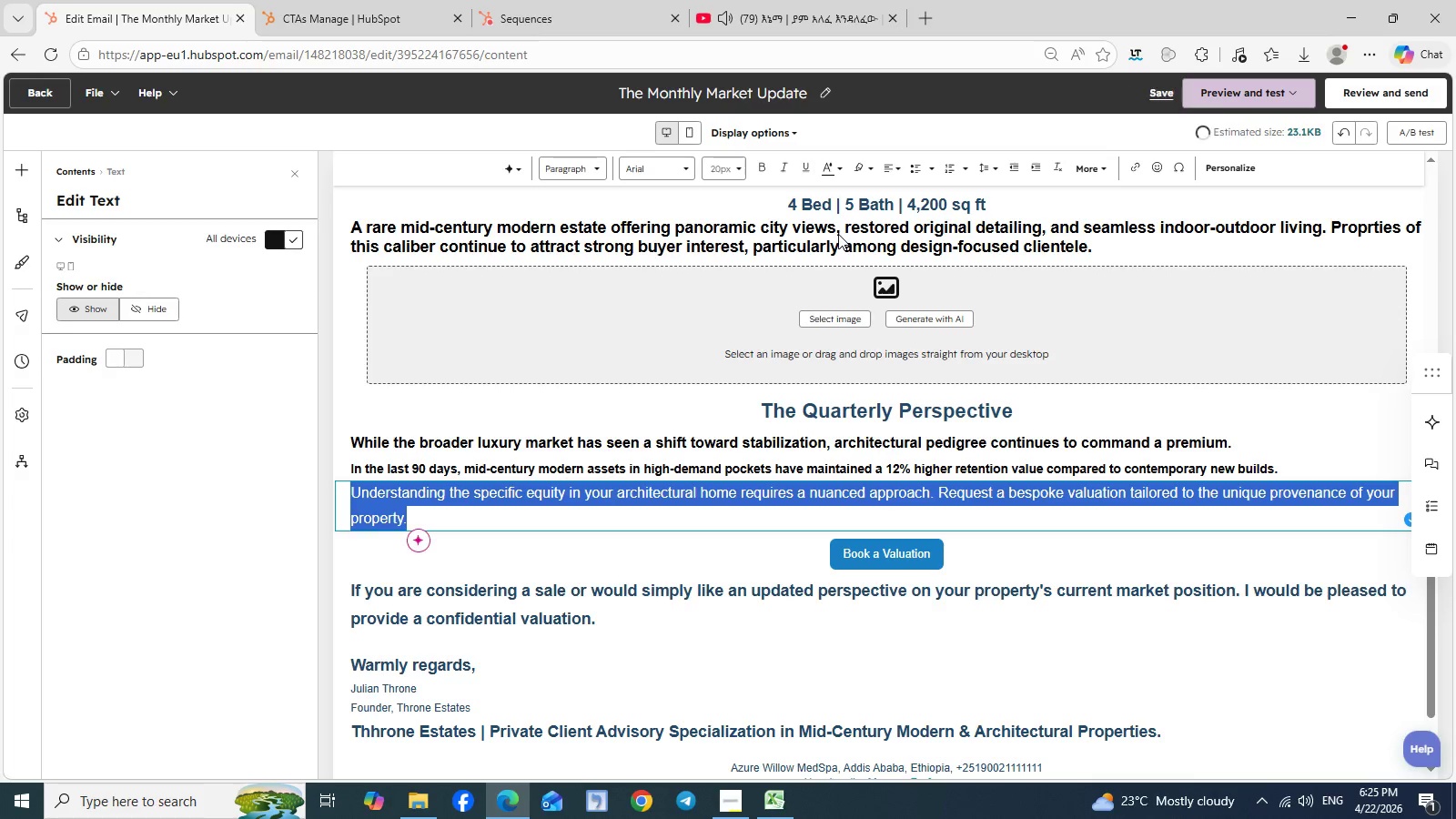 
left_click([838, 234])
 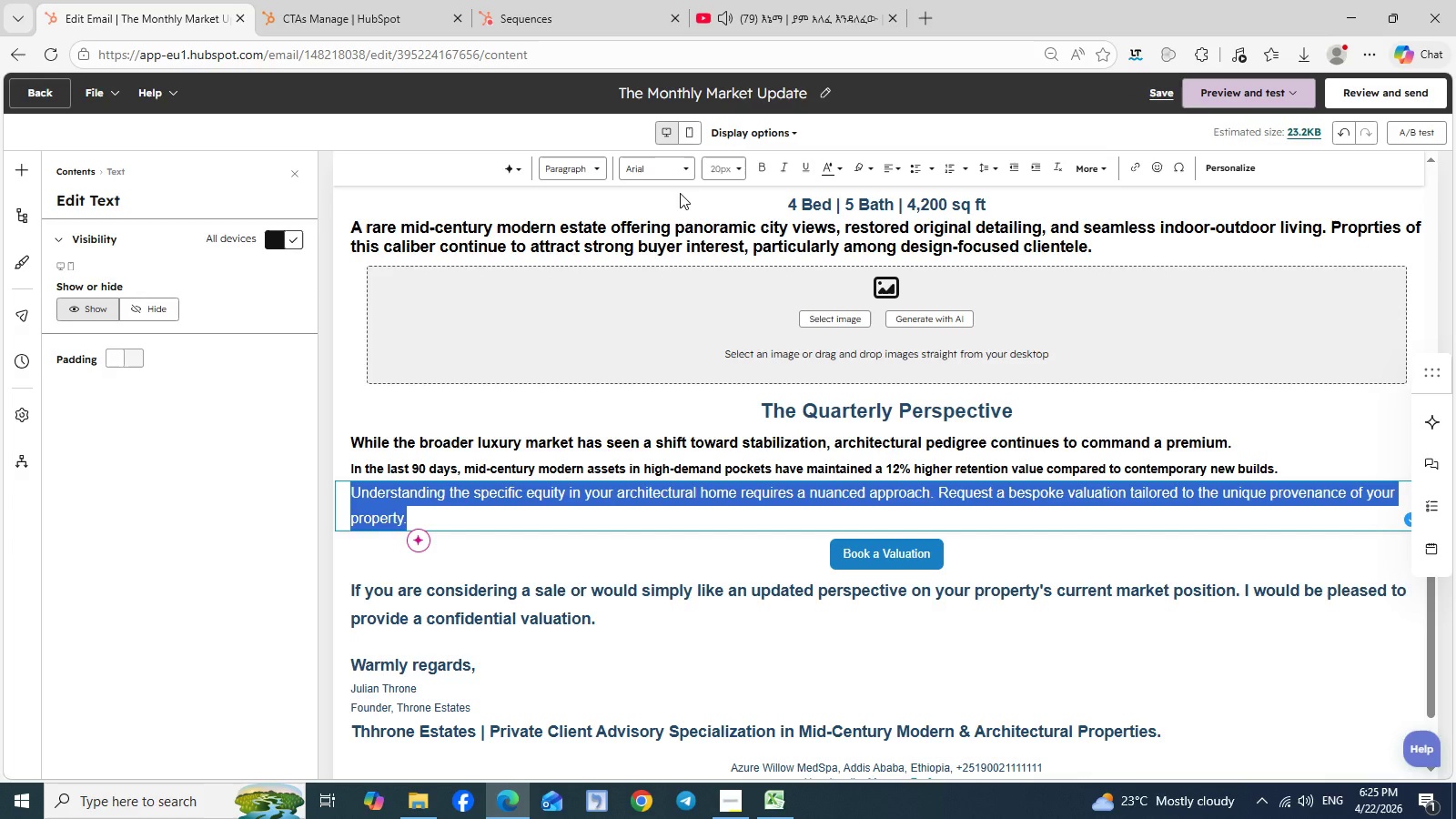 
mouse_move([680, 186])
 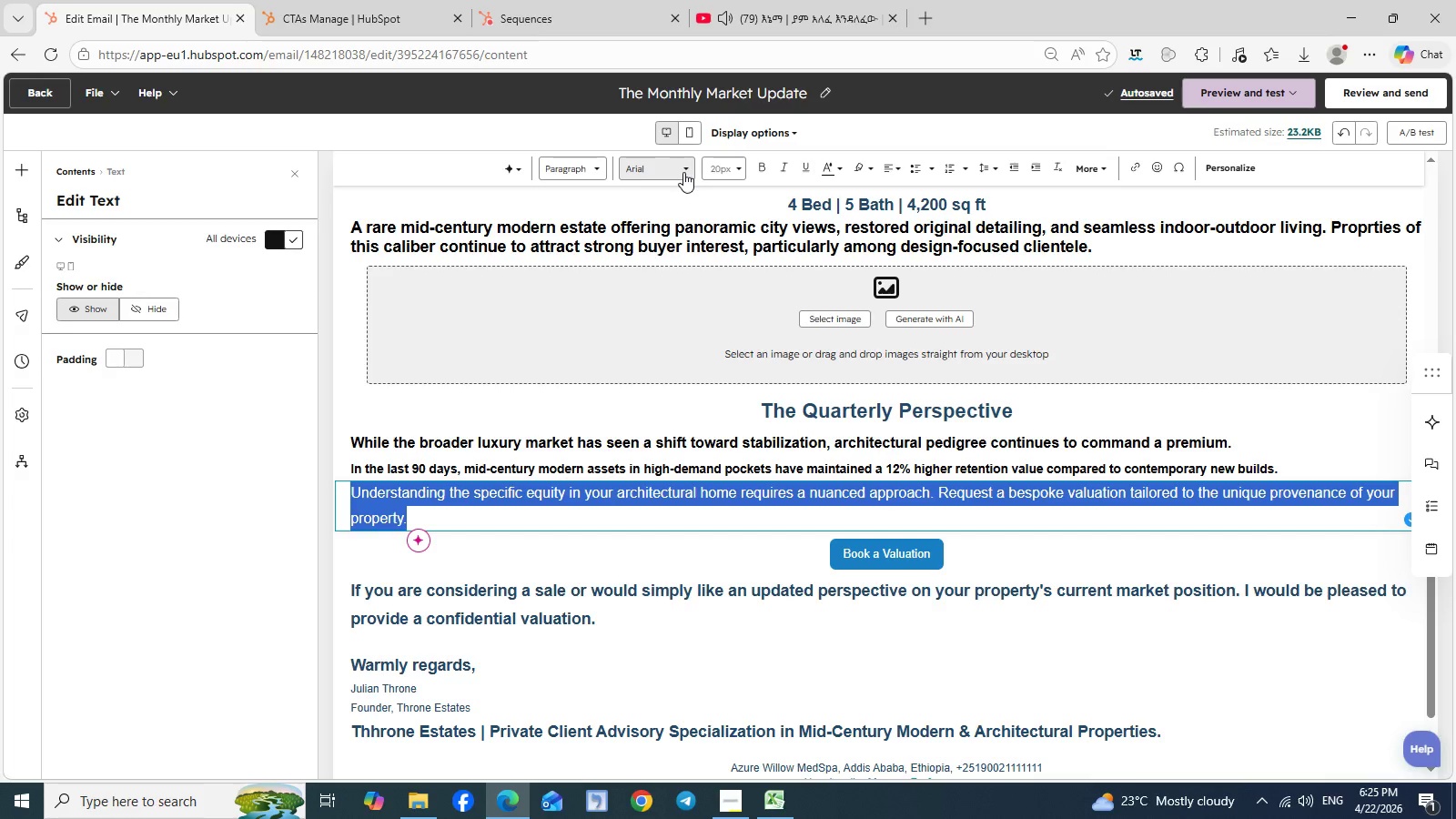 
mouse_move([652, 178])
 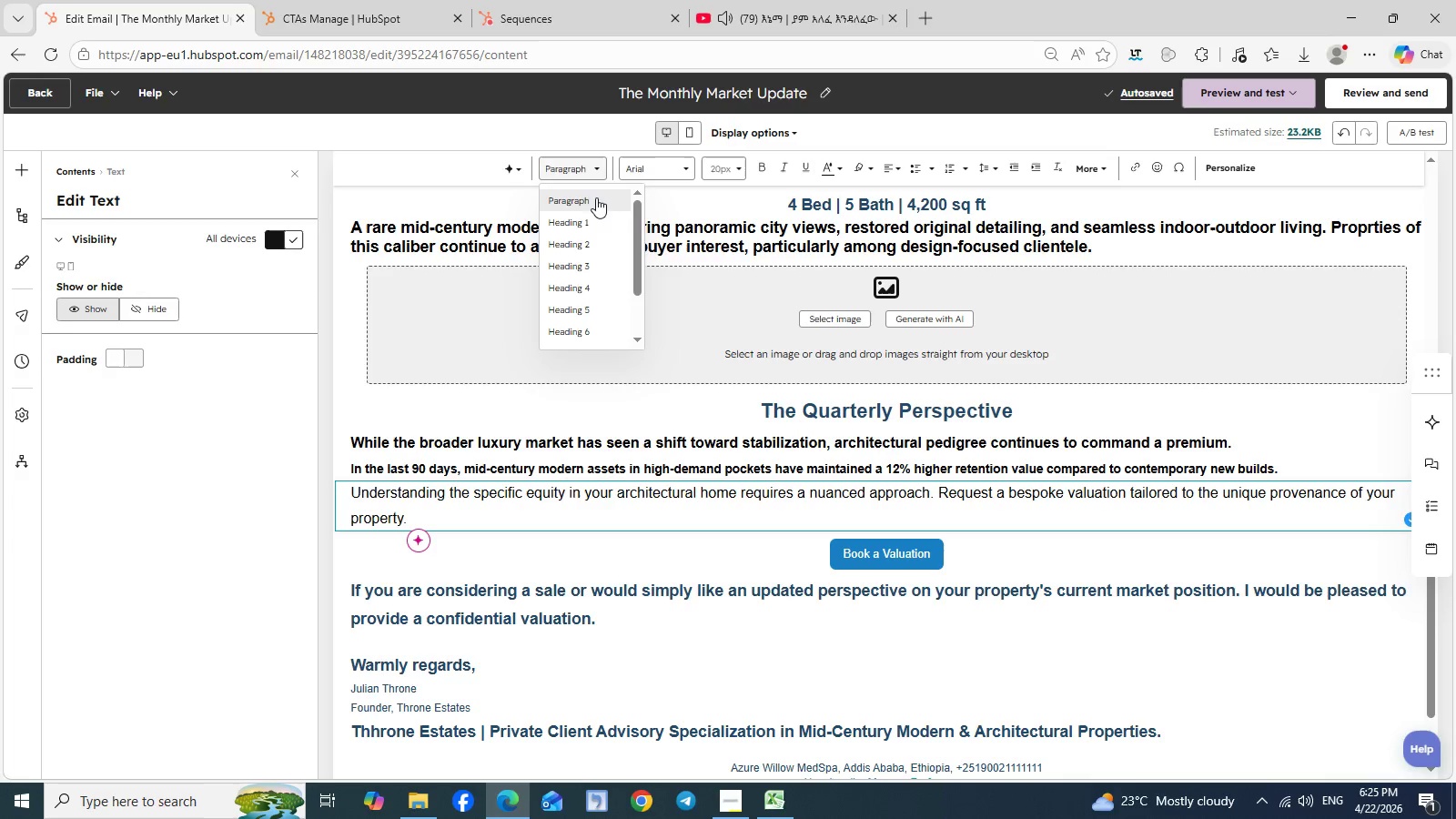 
left_click([601, 168])
 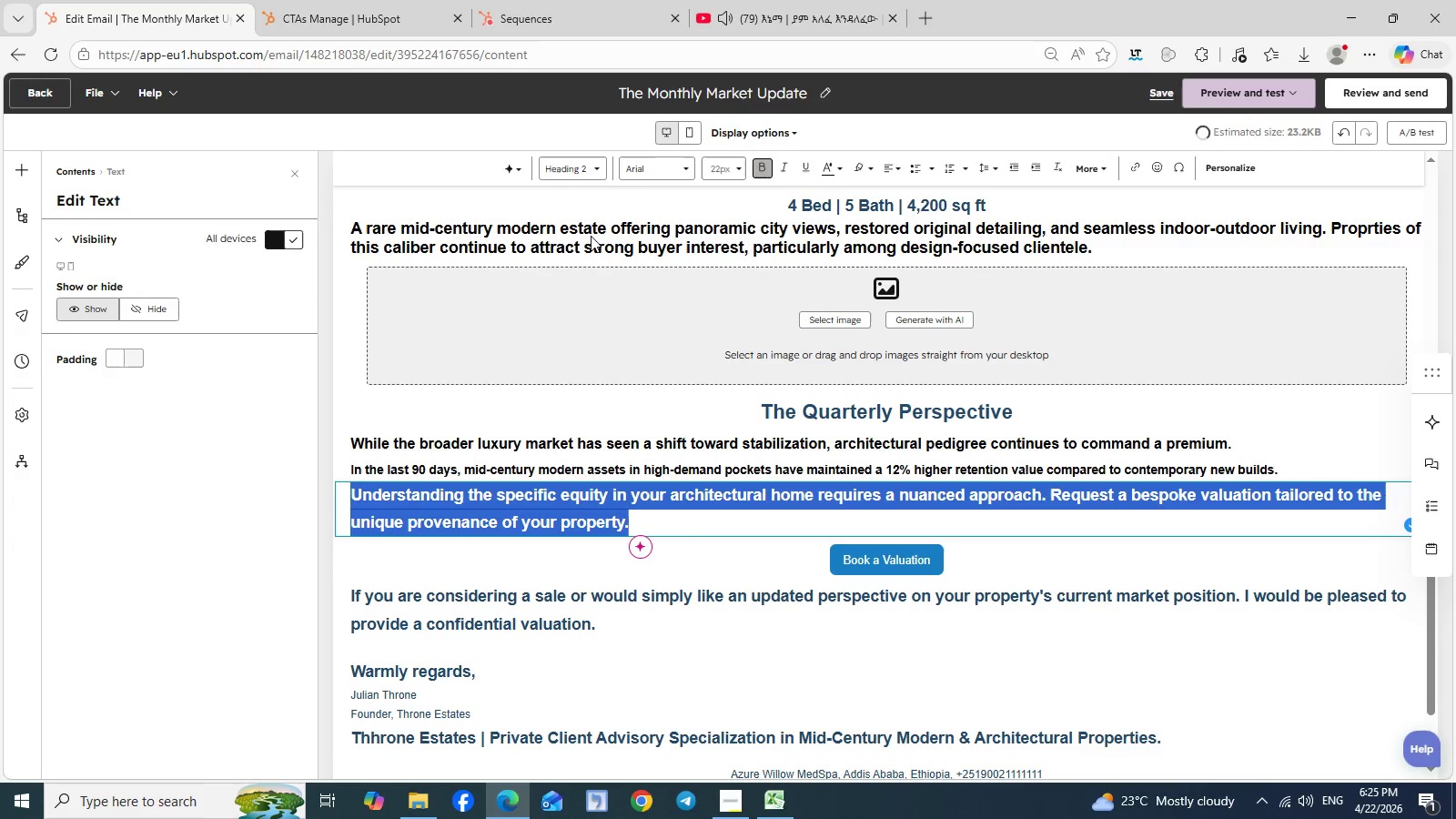 
left_click([591, 236])
 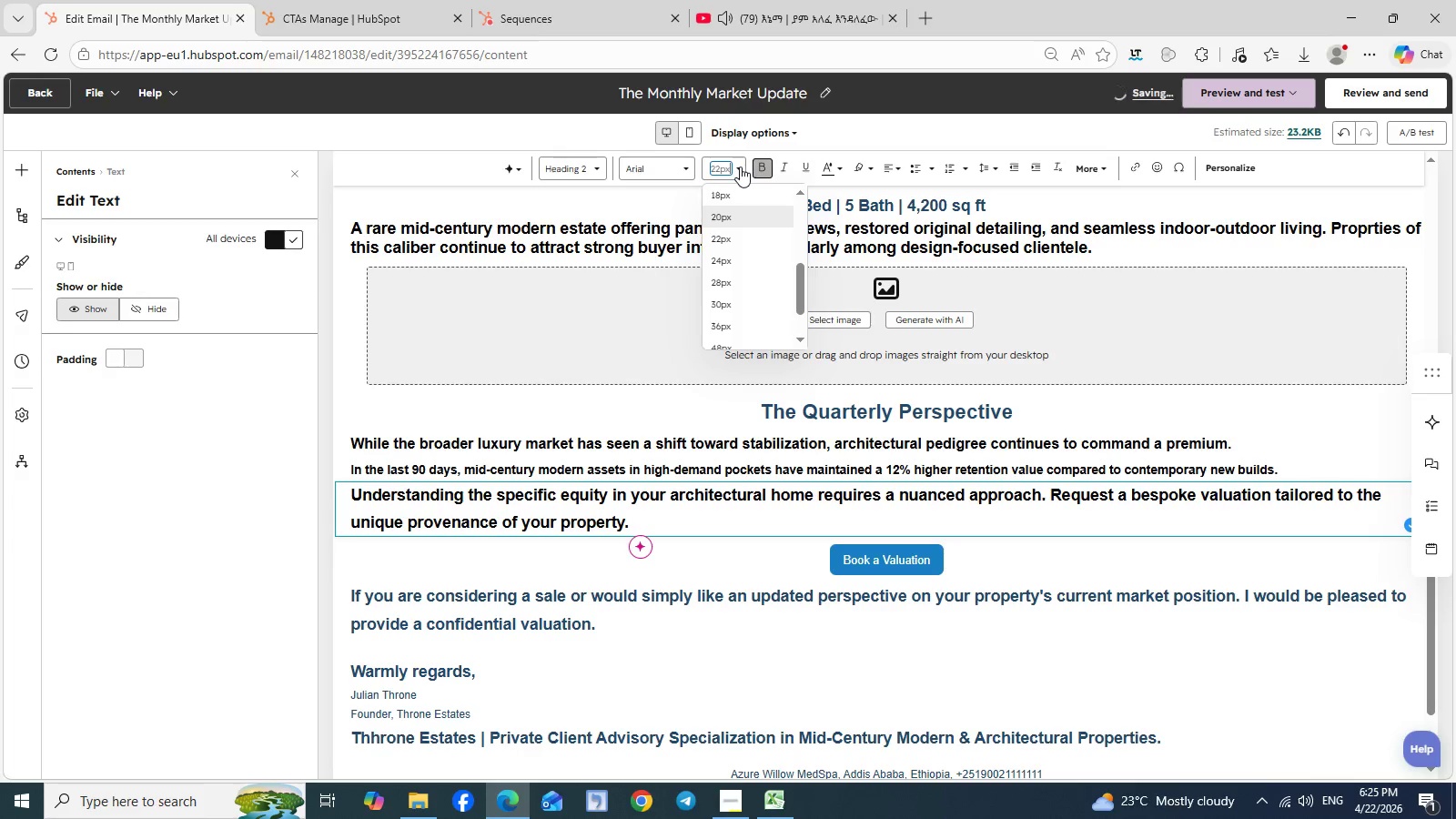 
left_click([740, 167])
 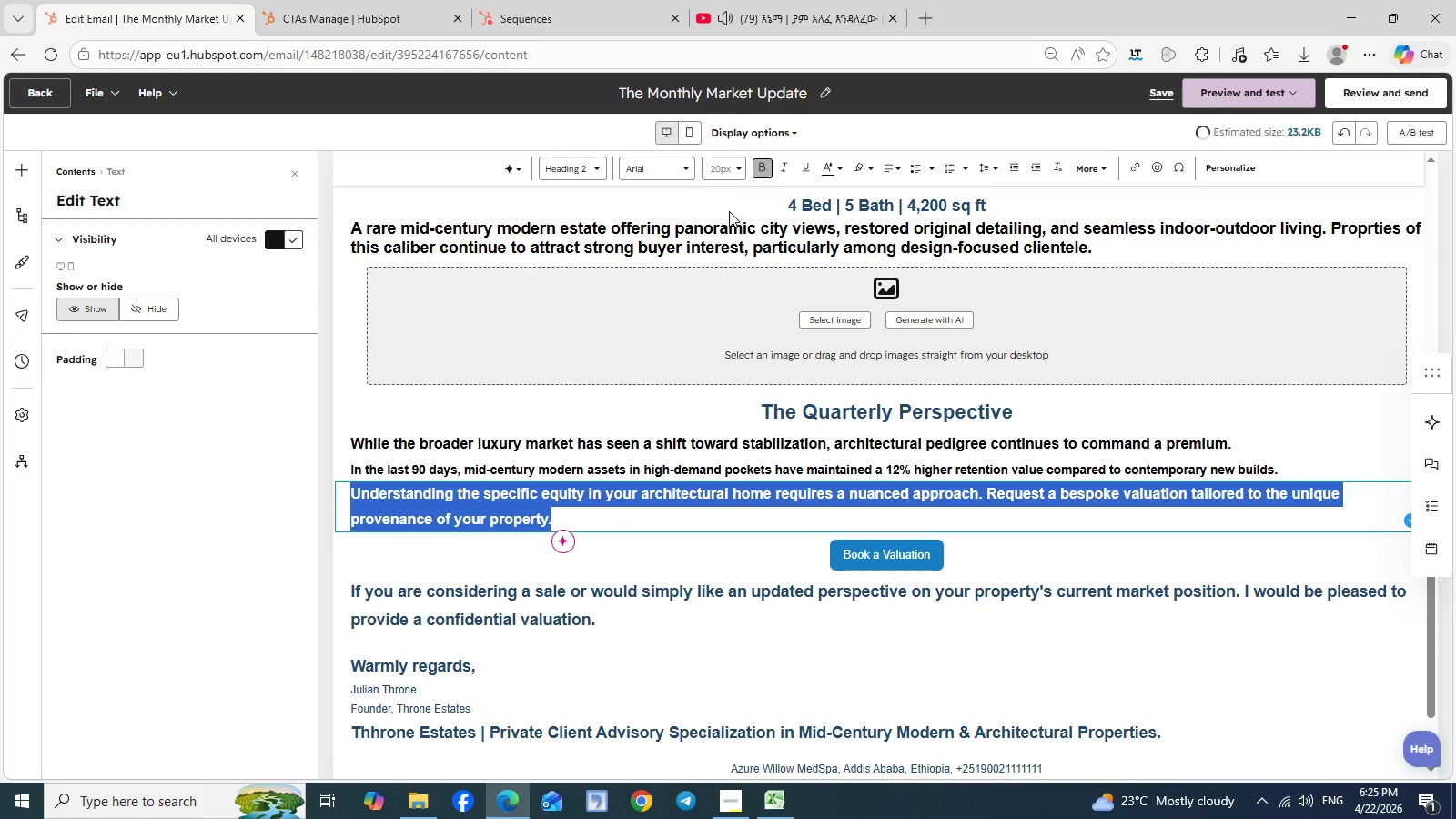 
left_click([729, 211])
 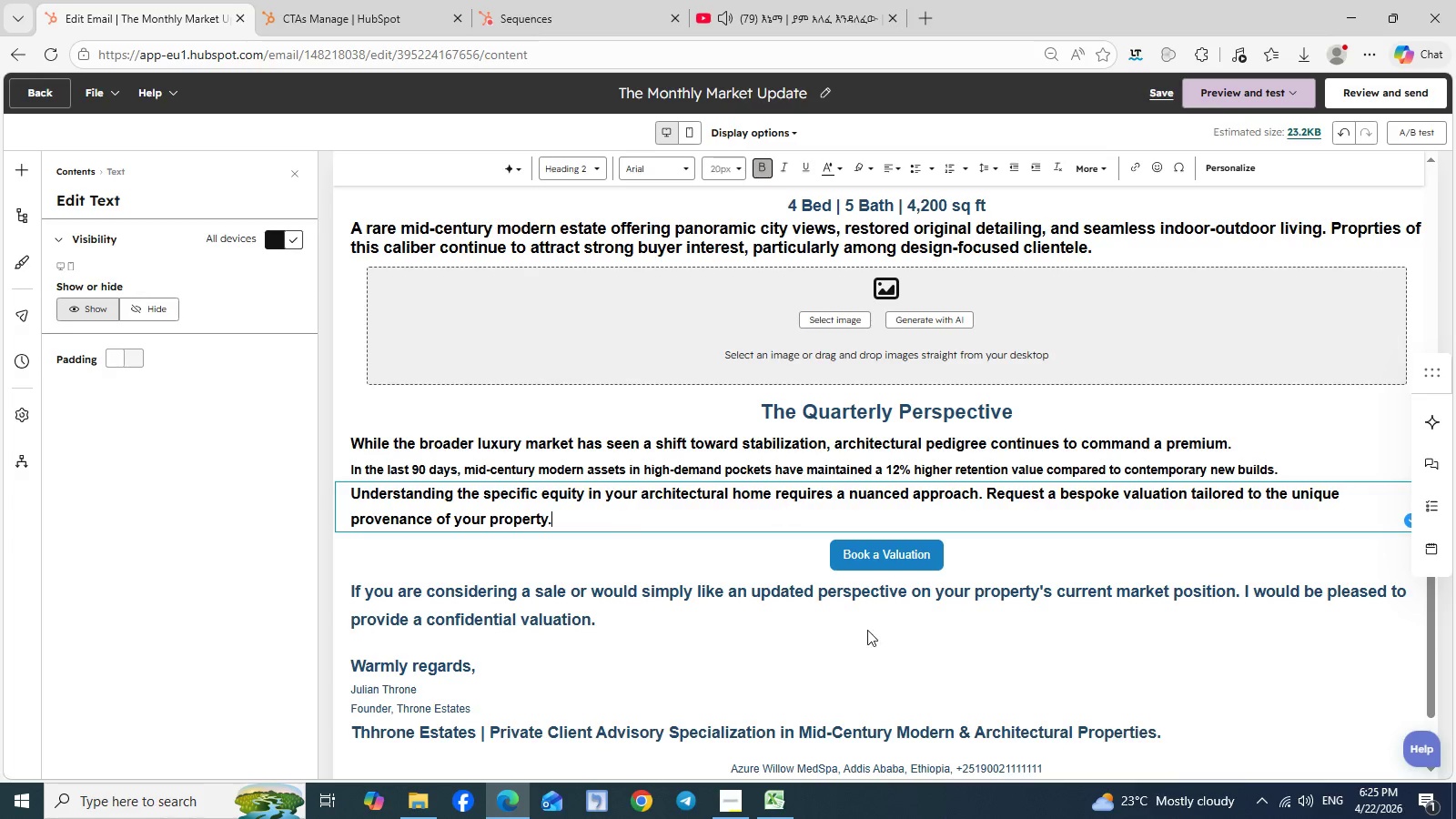 
left_click([784, 515])
 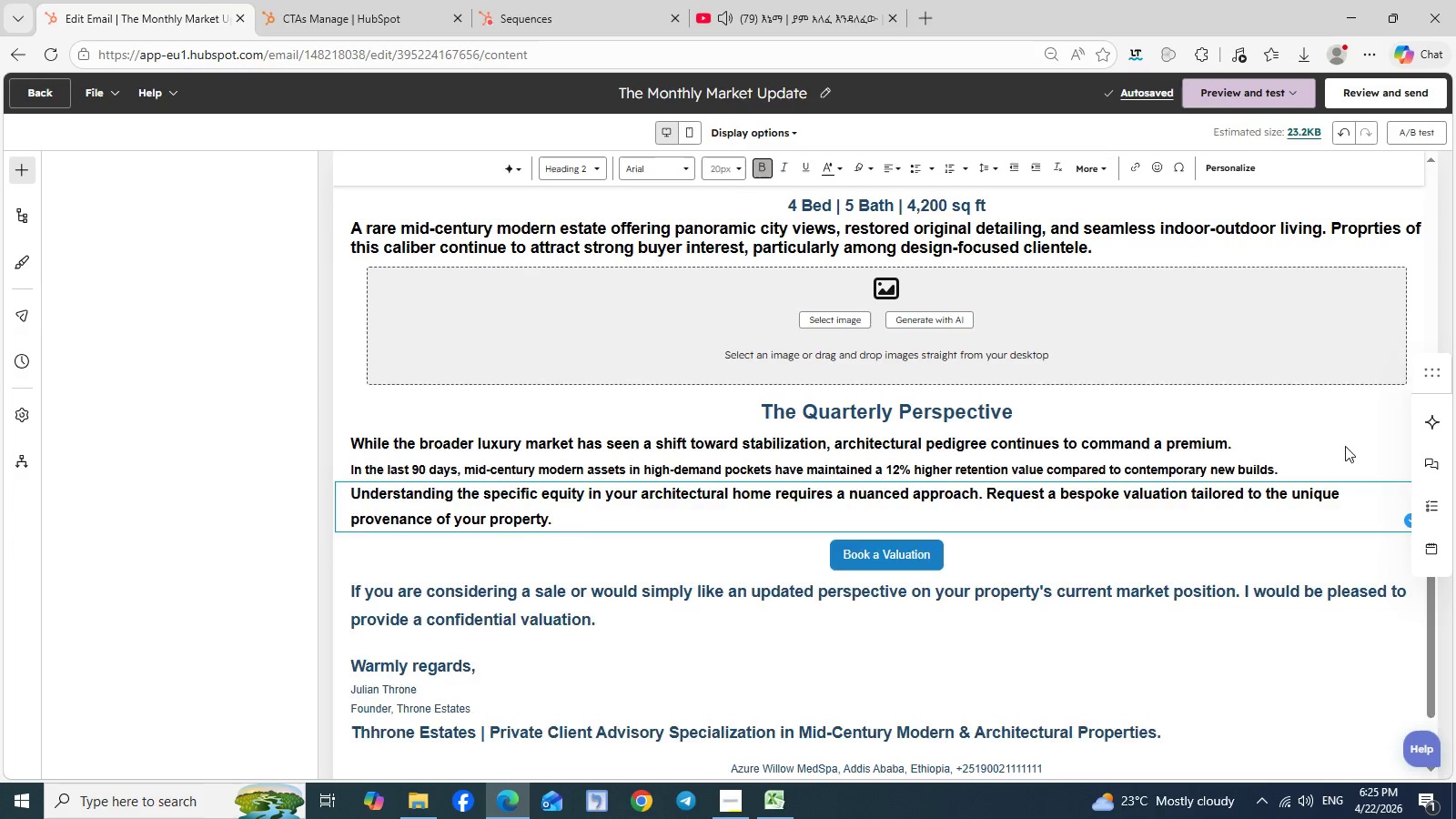 
left_click([1345, 446])
 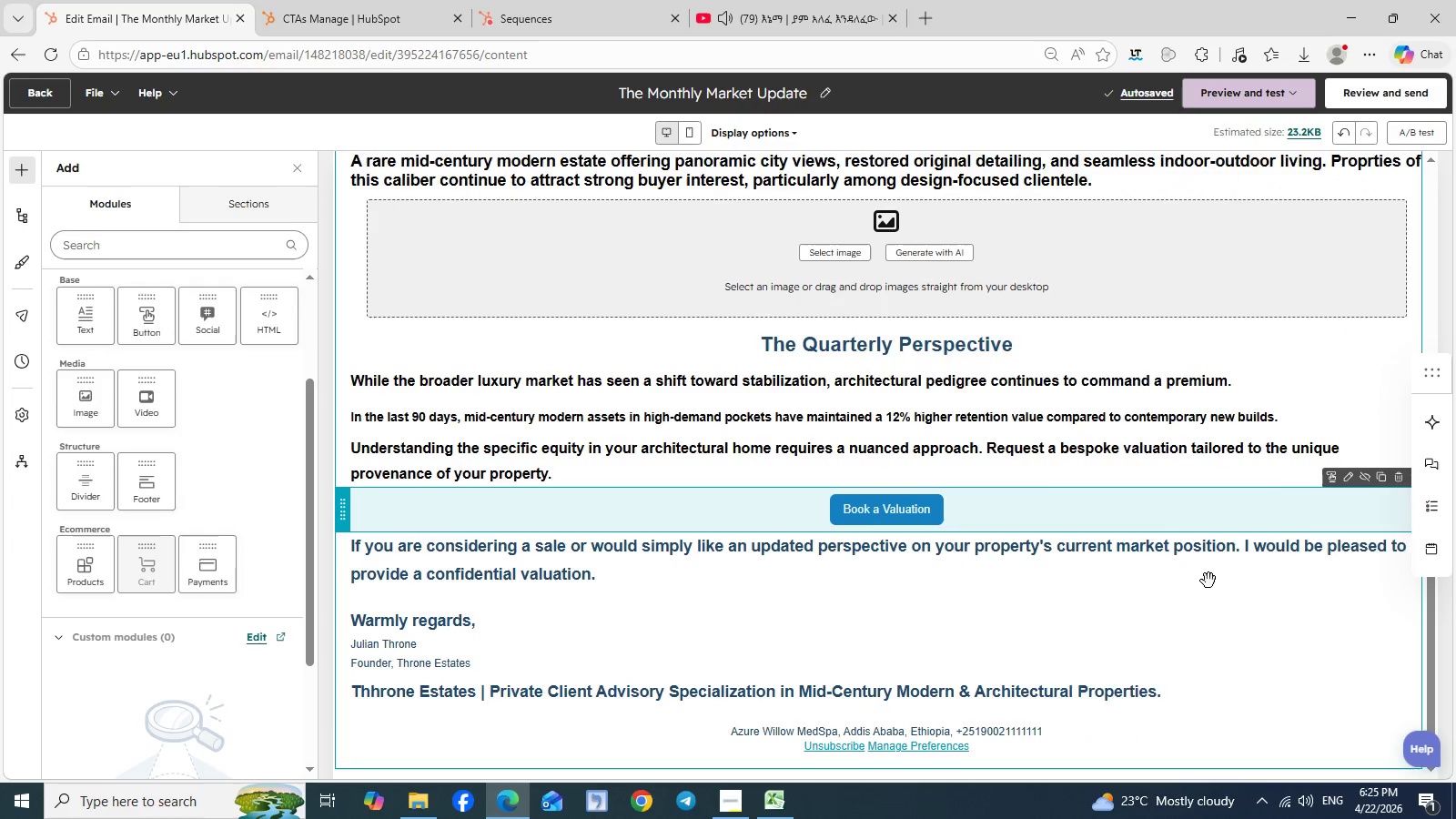 
scroll: coordinate [1208, 581], scroll_direction: down, amount: 2.0
 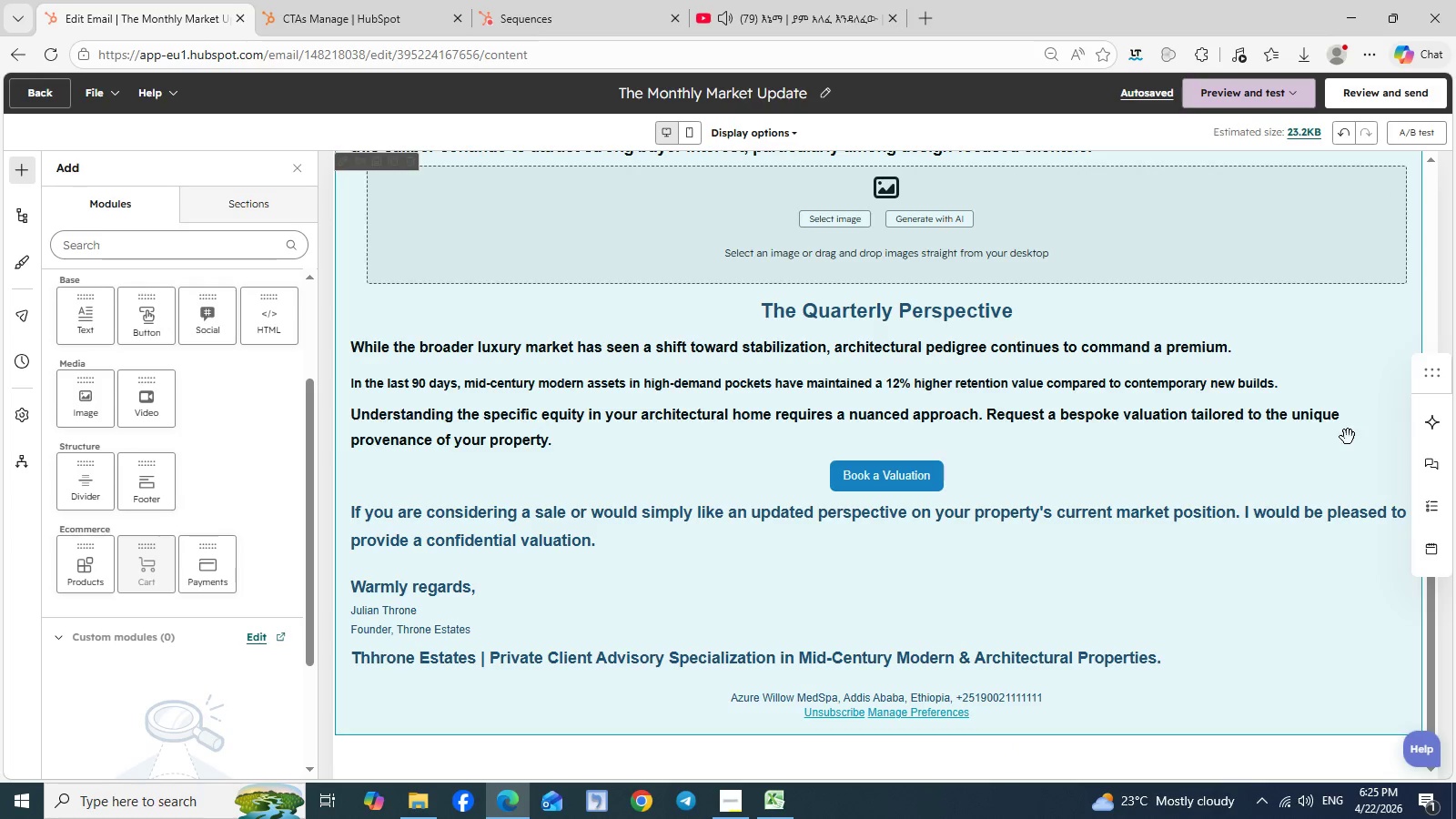 
left_click([1348, 437])
 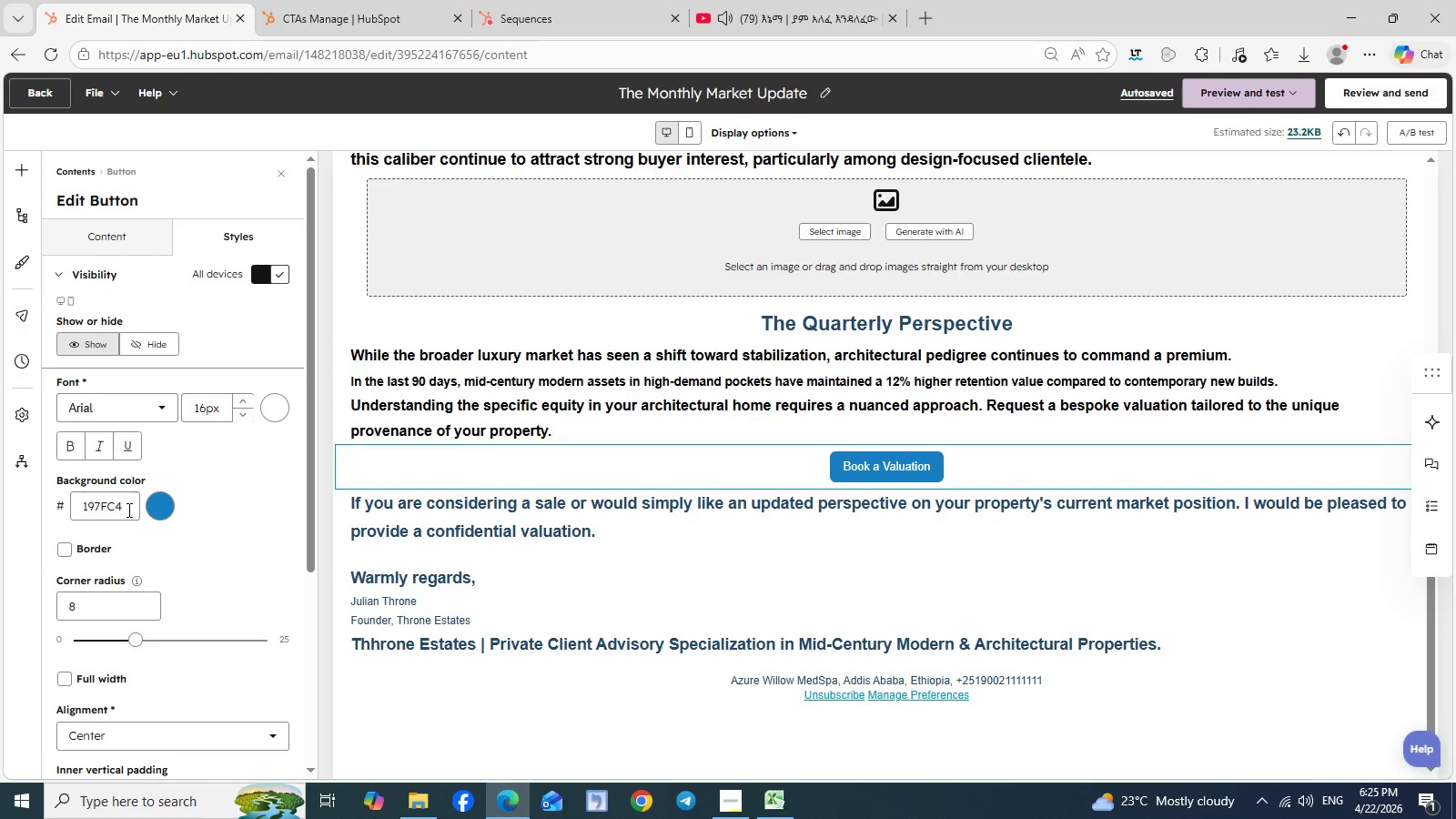 
wait(9.2)
 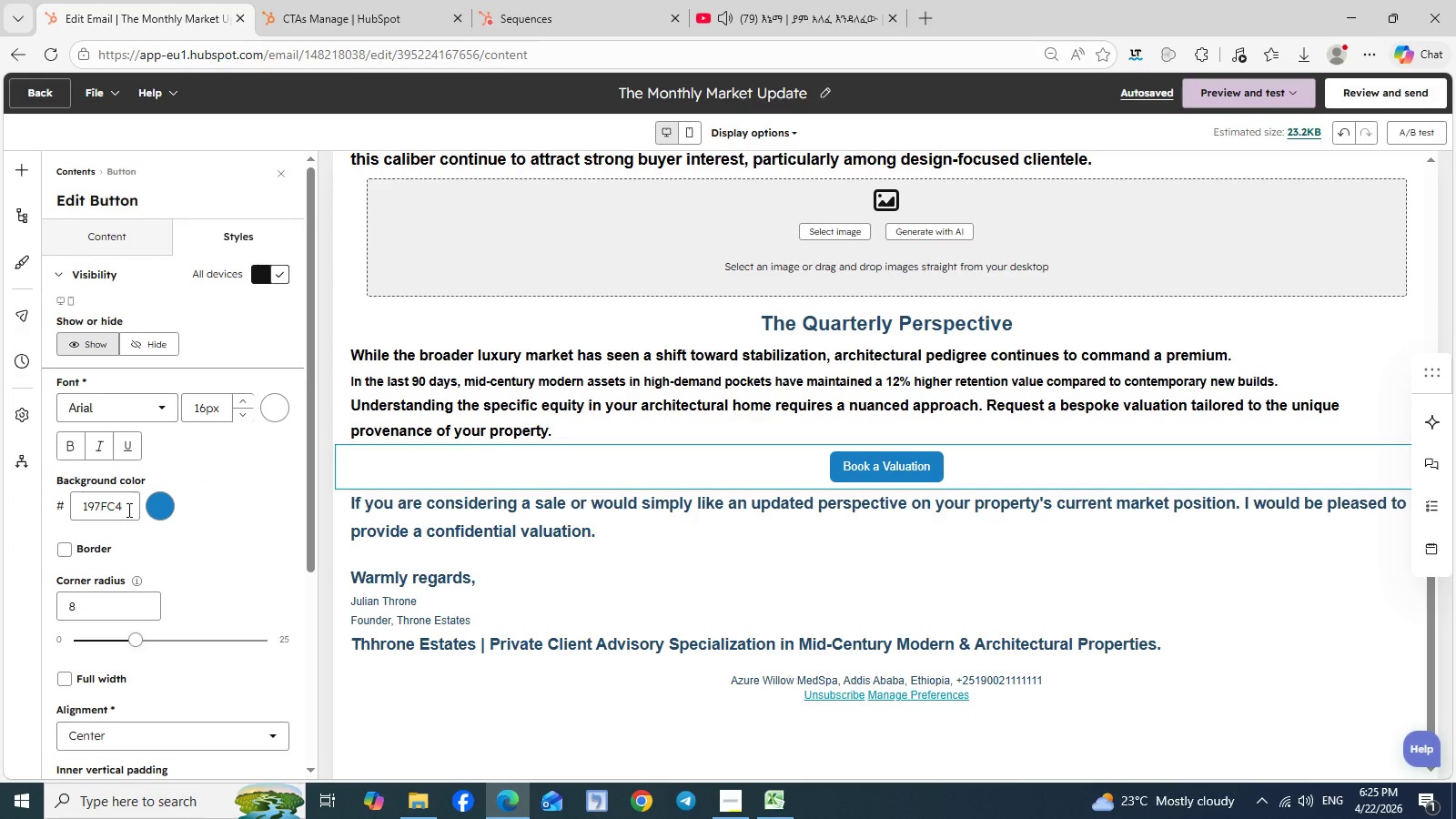 
left_click([68, 450])
 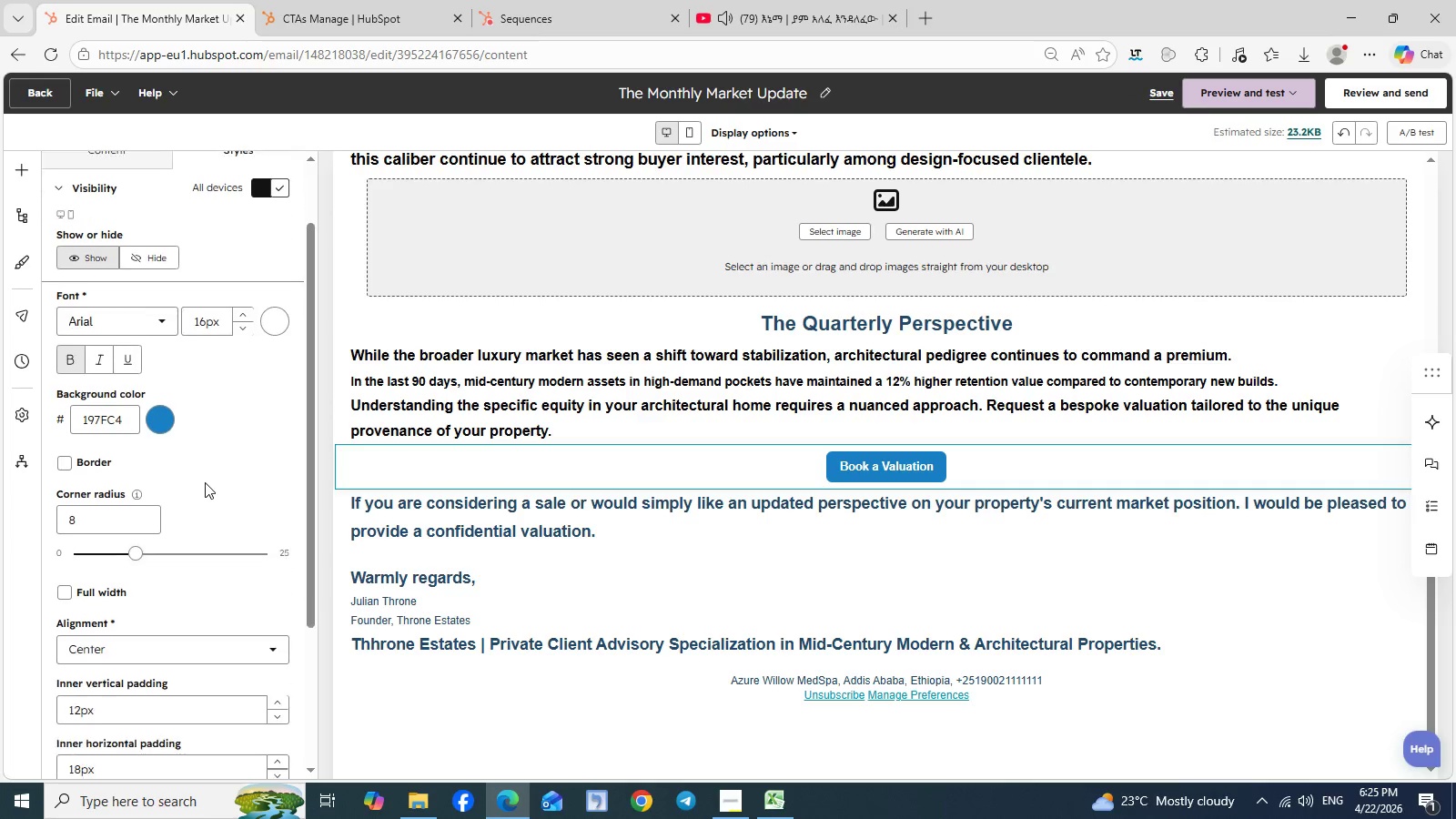 
scroll: coordinate [205, 482], scroll_direction: down, amount: 6.0
 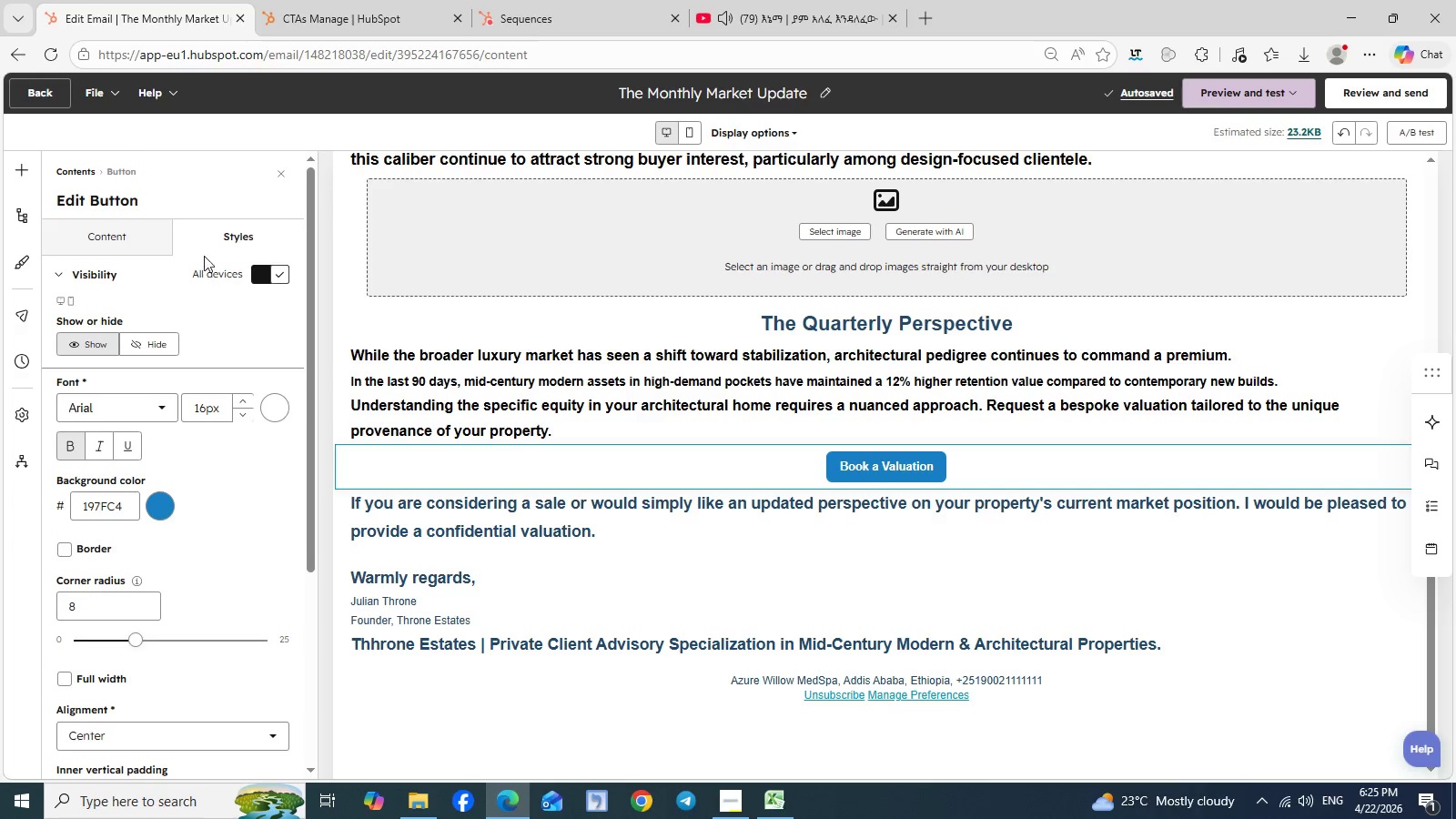 
scroll: coordinate [220, 329], scroll_direction: up, amount: 8.0
 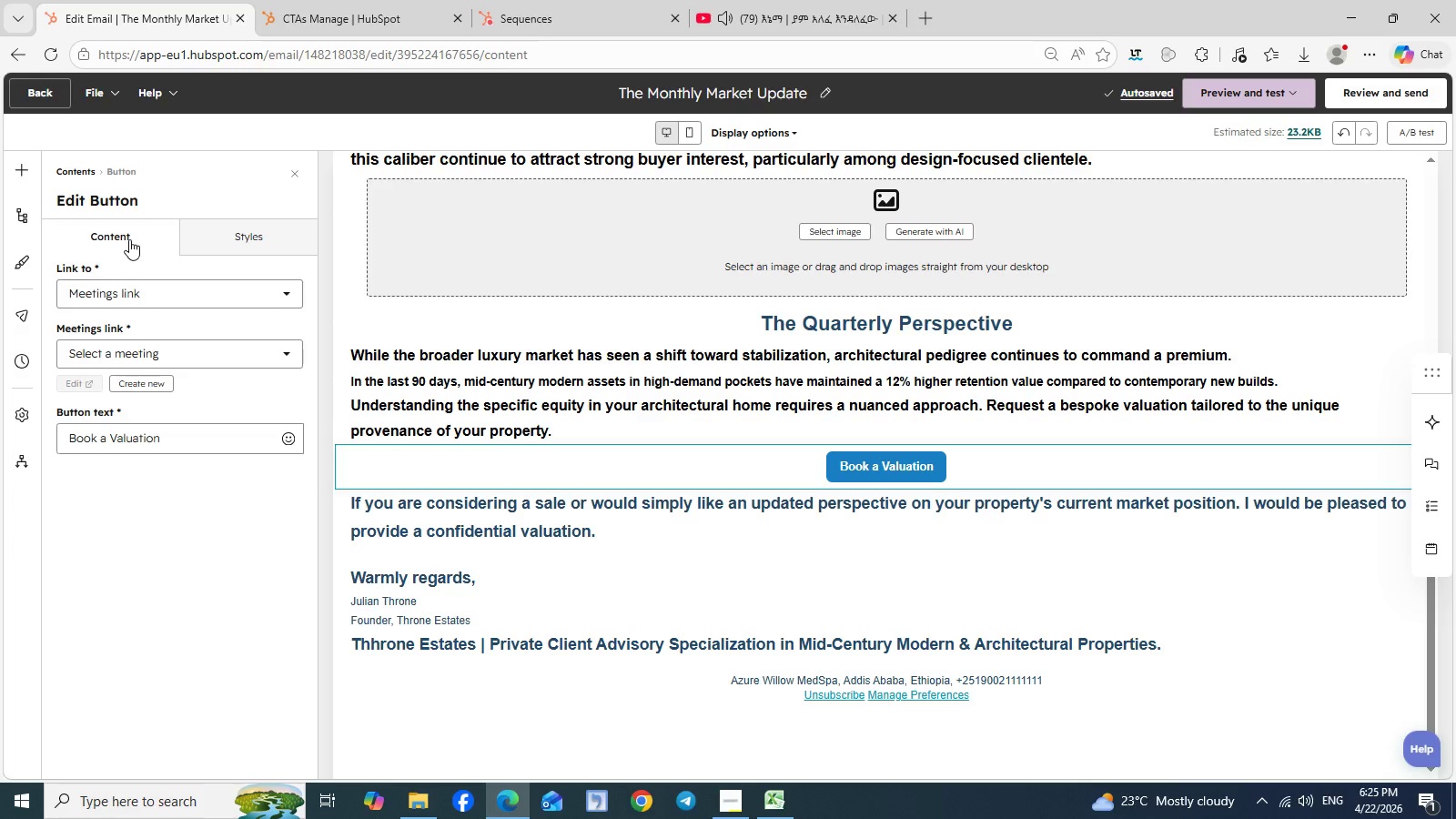 
left_click([129, 239])
 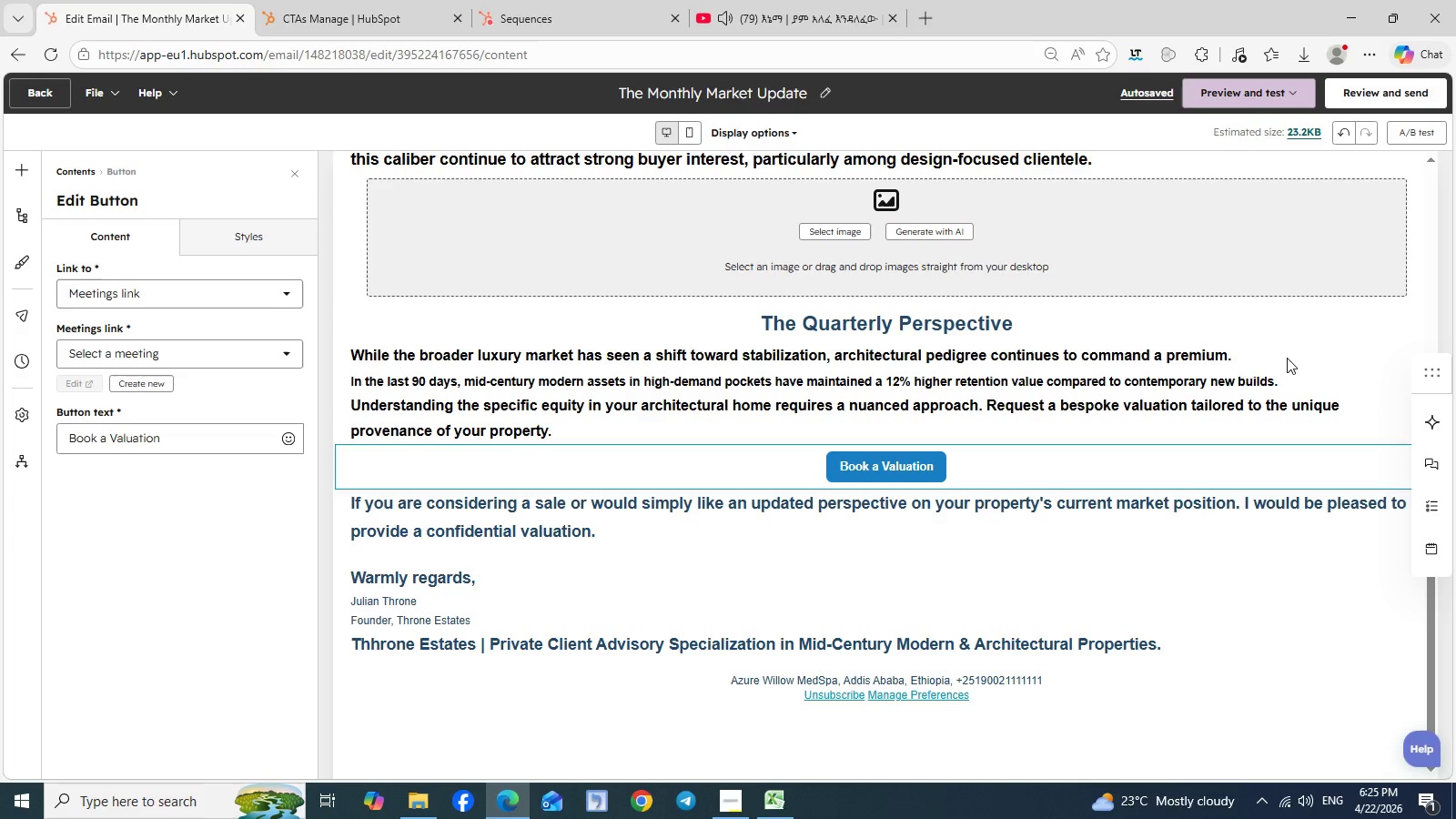 
wait(6.91)
 